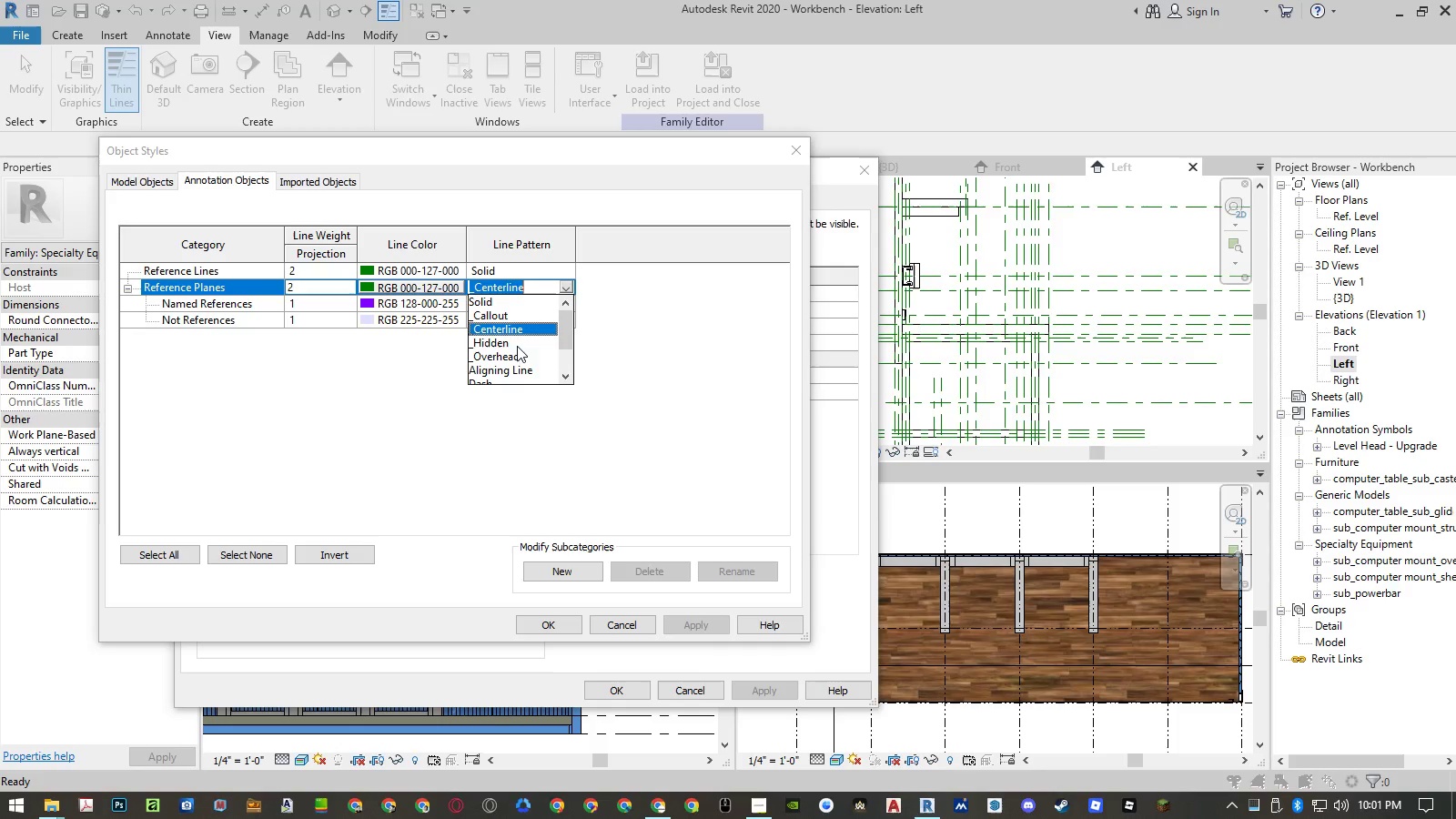 
left_click([515, 359])
 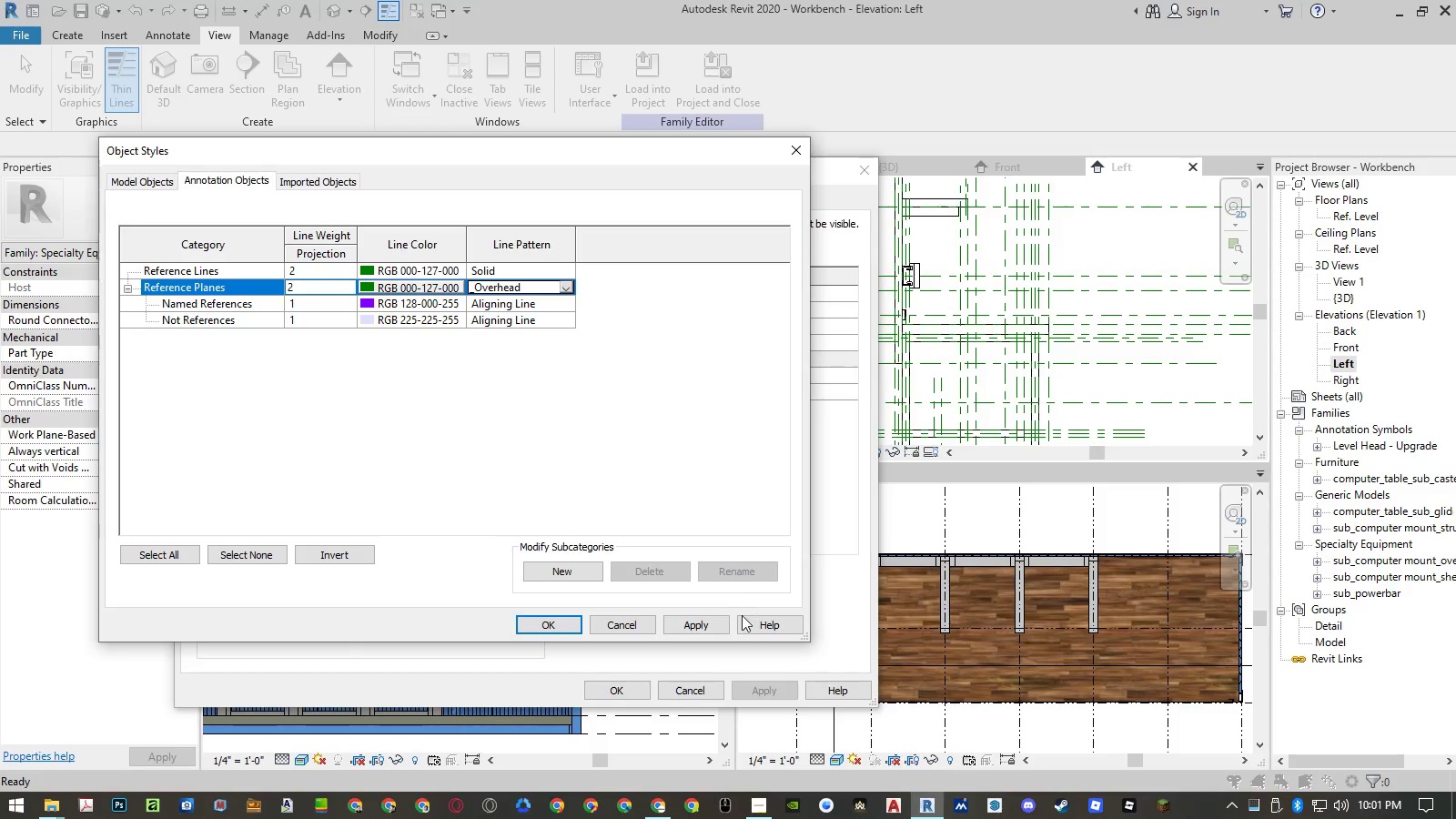 
left_click([705, 625])
 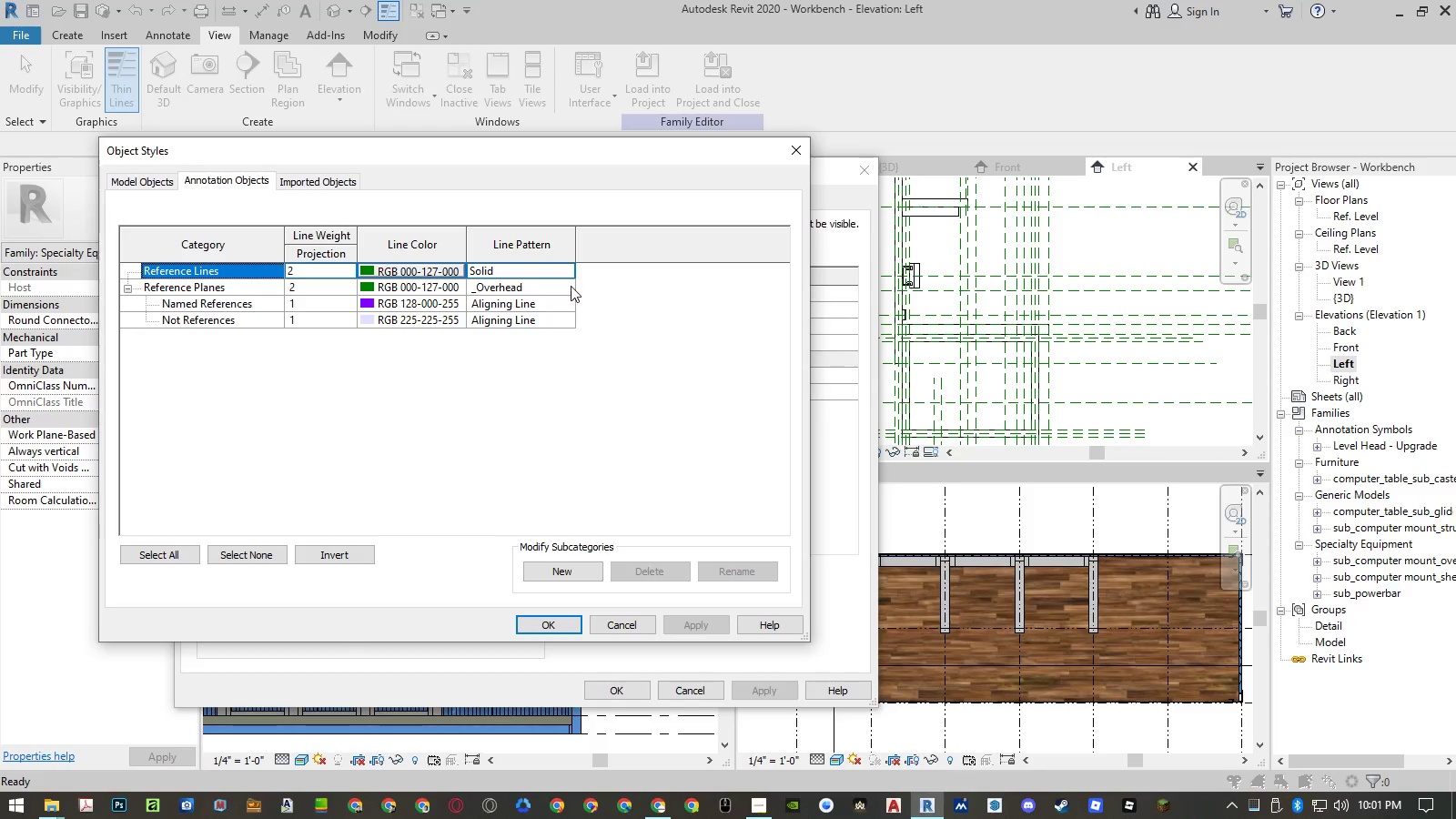 
double_click([570, 286])
 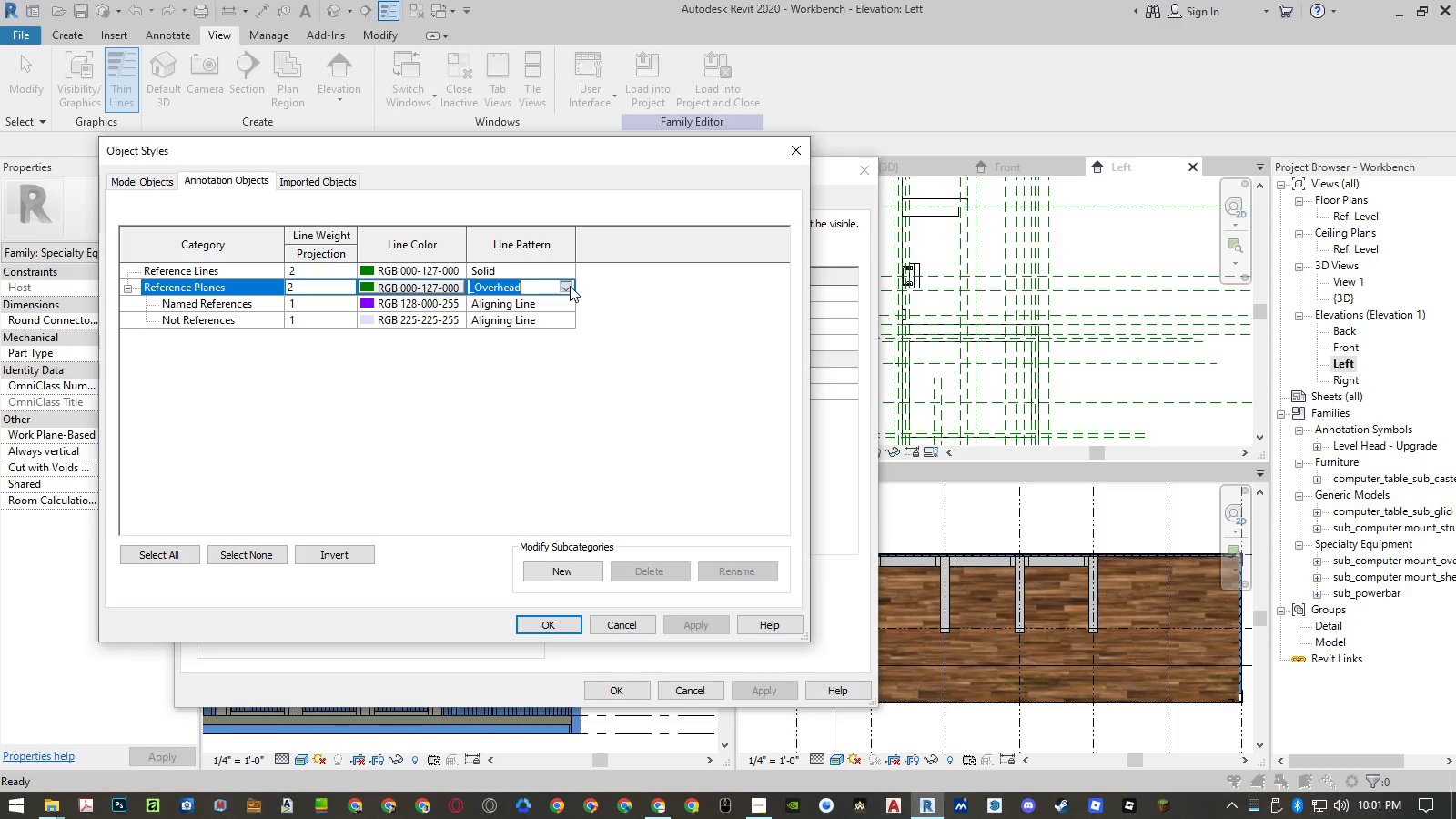 
triple_click([570, 286])
 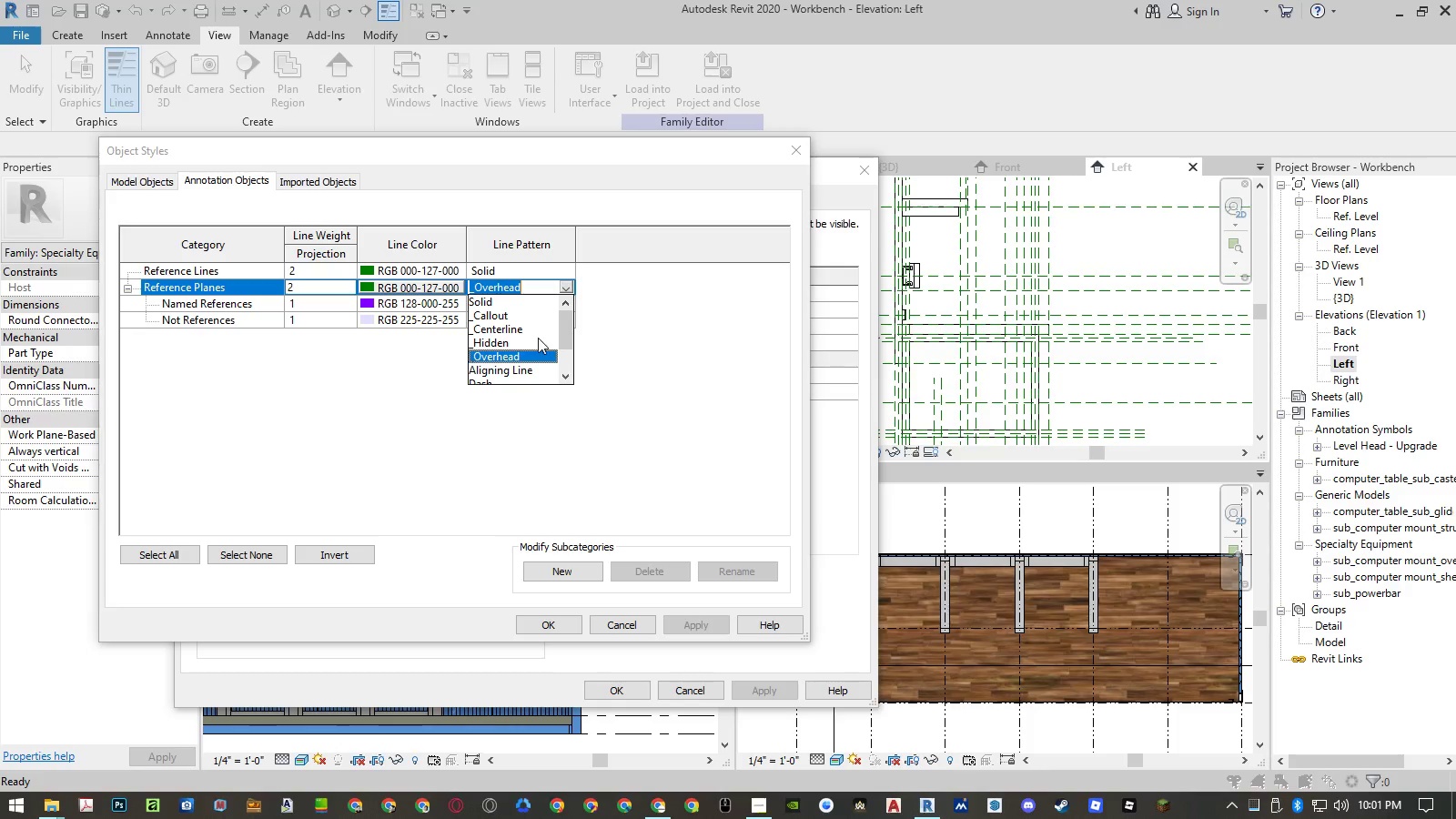 
left_click([534, 342])
 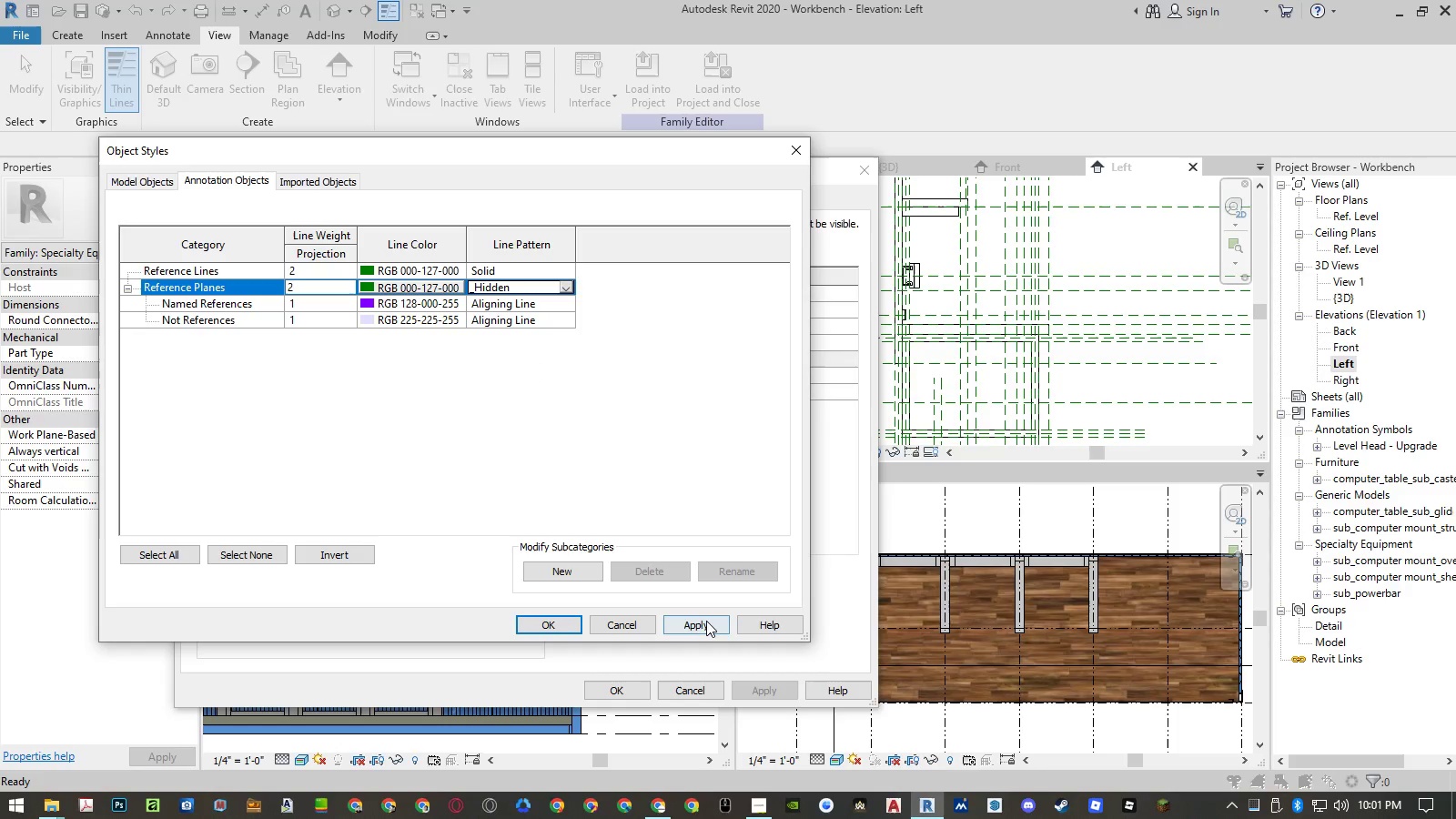 
left_click([706, 621])
 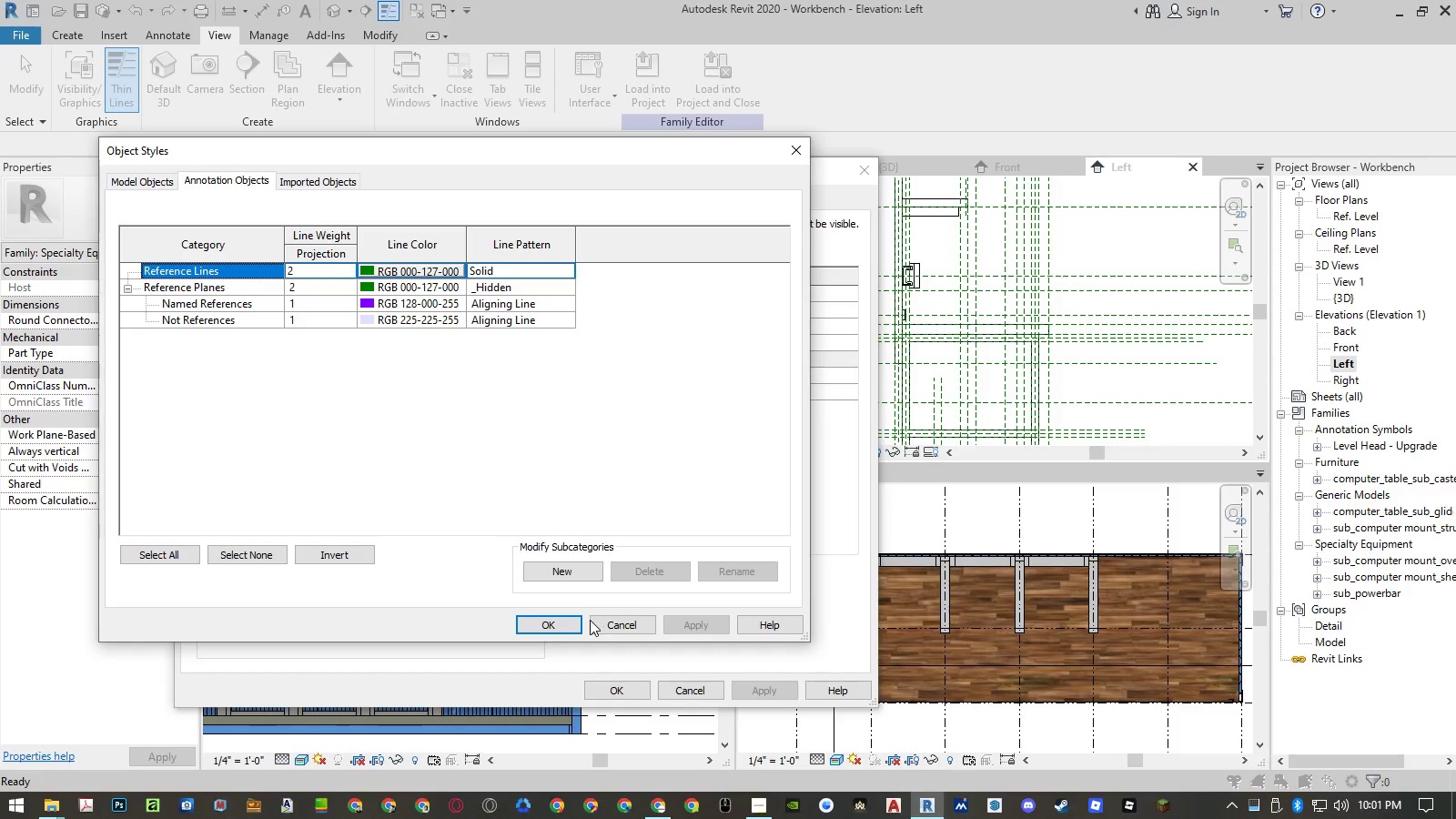 
left_click([554, 623])
 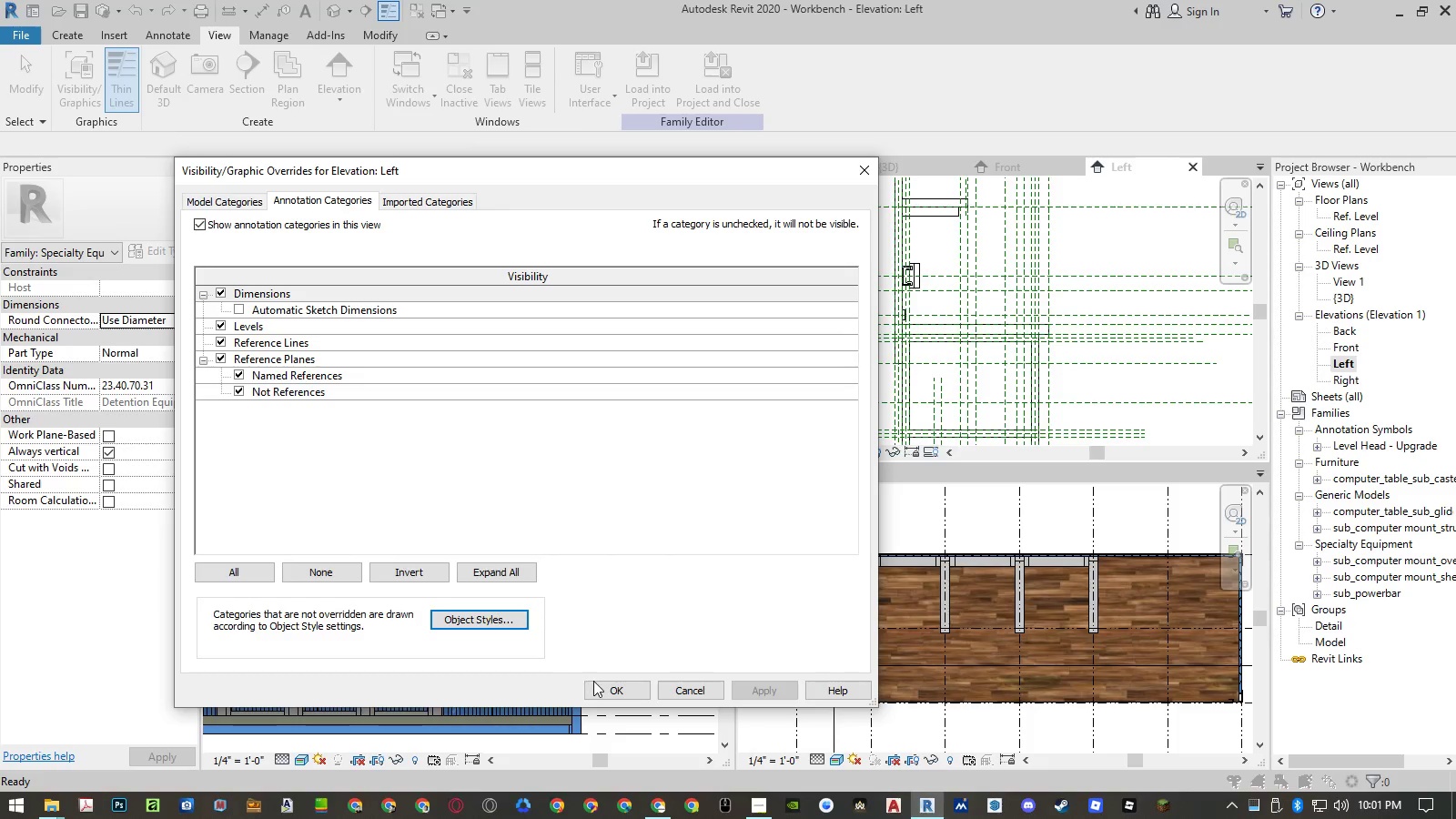 
left_click([600, 682])
 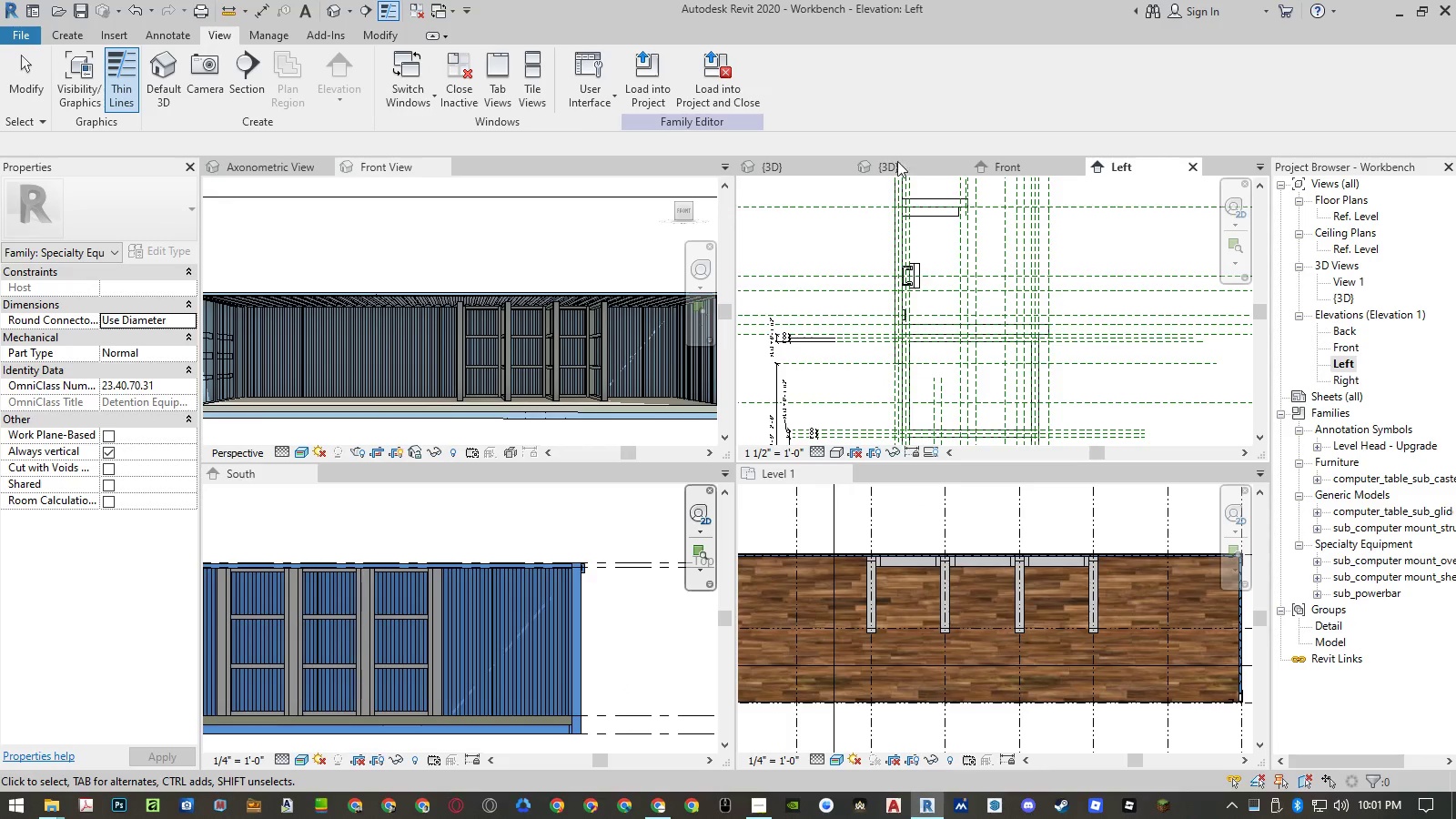 
left_click([1012, 167])
 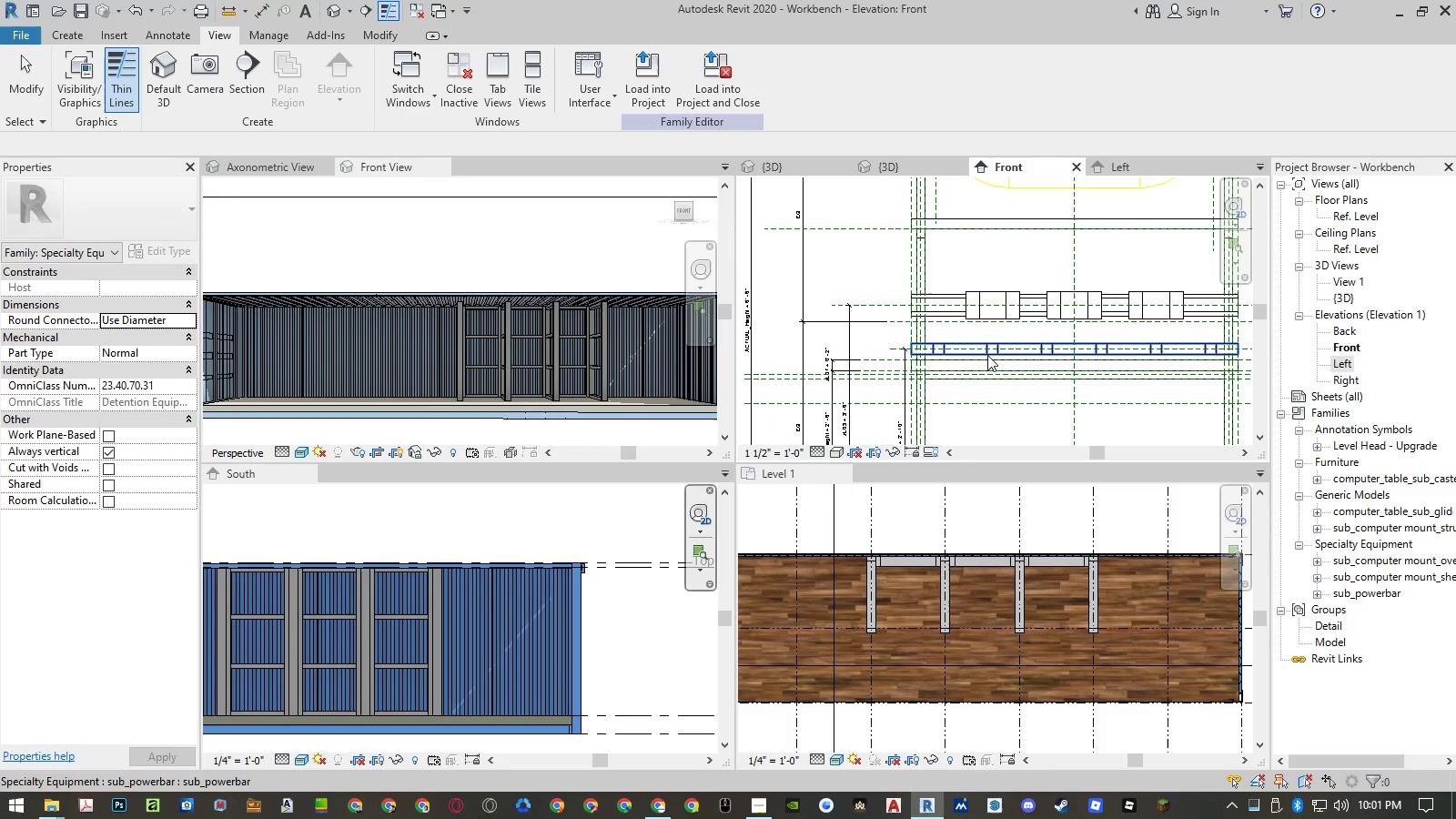 
scroll: coordinate [875, 267], scroll_direction: down, amount: 3.0
 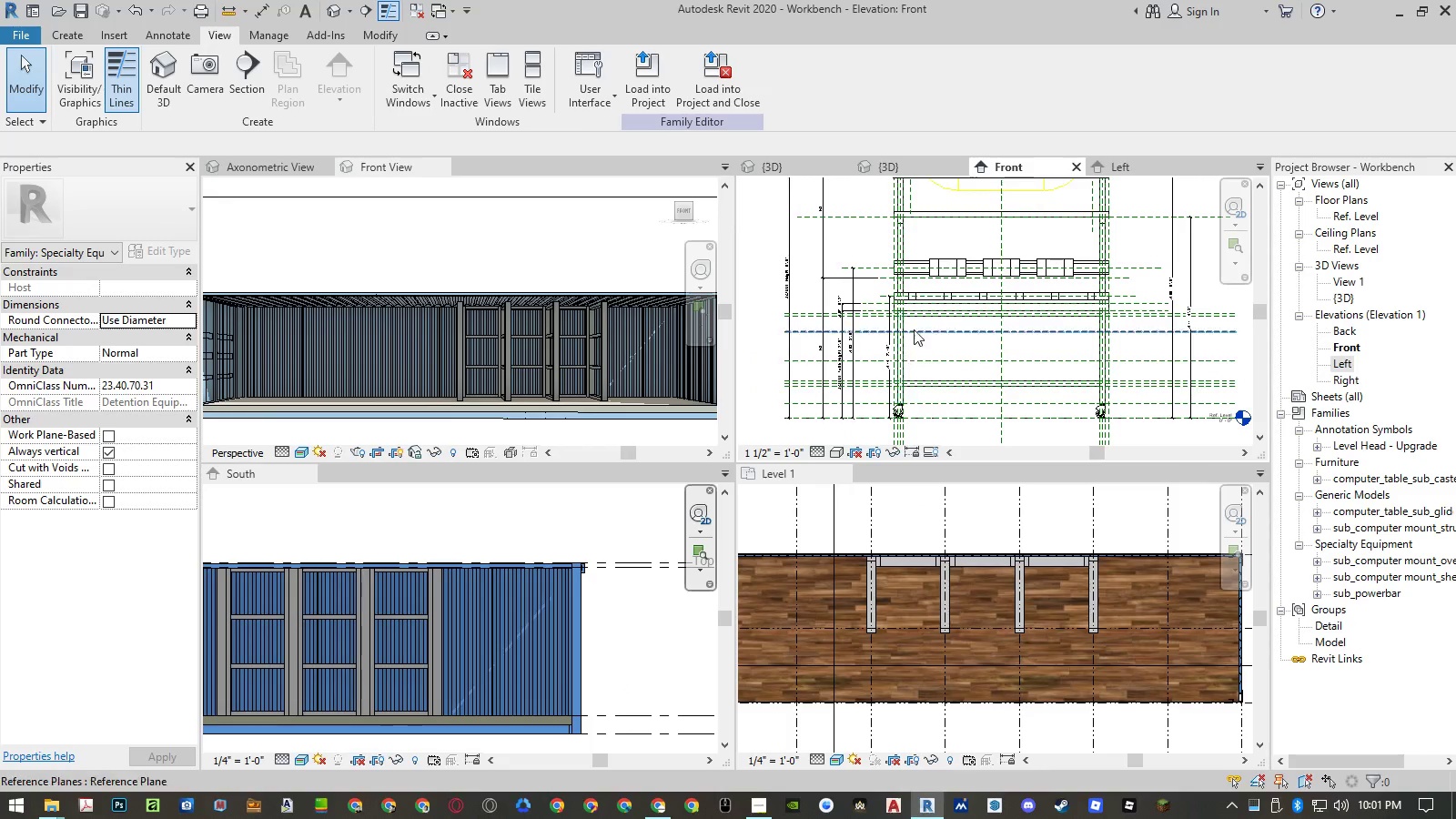 
scroll: coordinate [1026, 346], scroll_direction: up, amount: 9.0
 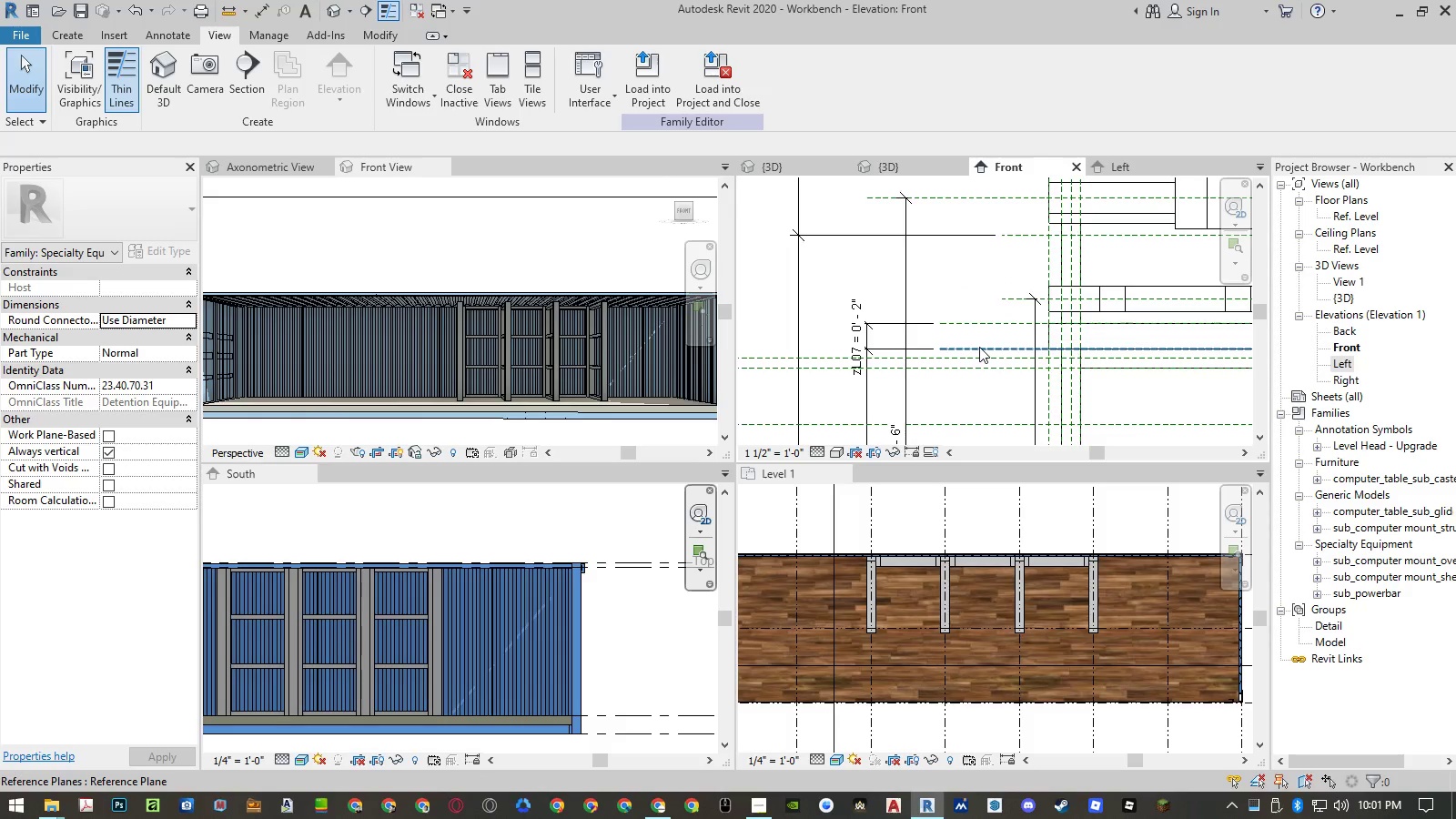 
left_click([979, 347])
 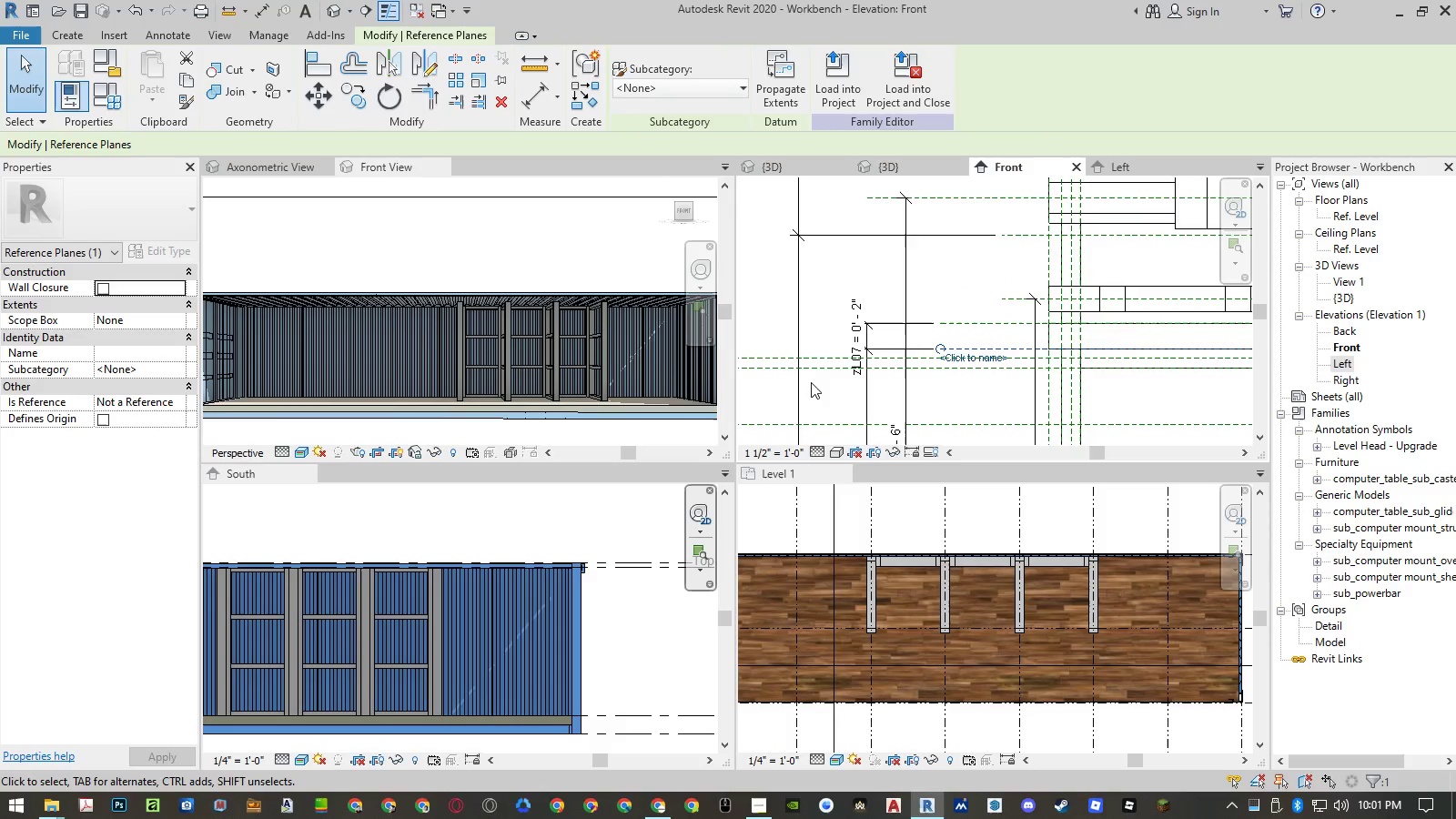 
key(Escape)
 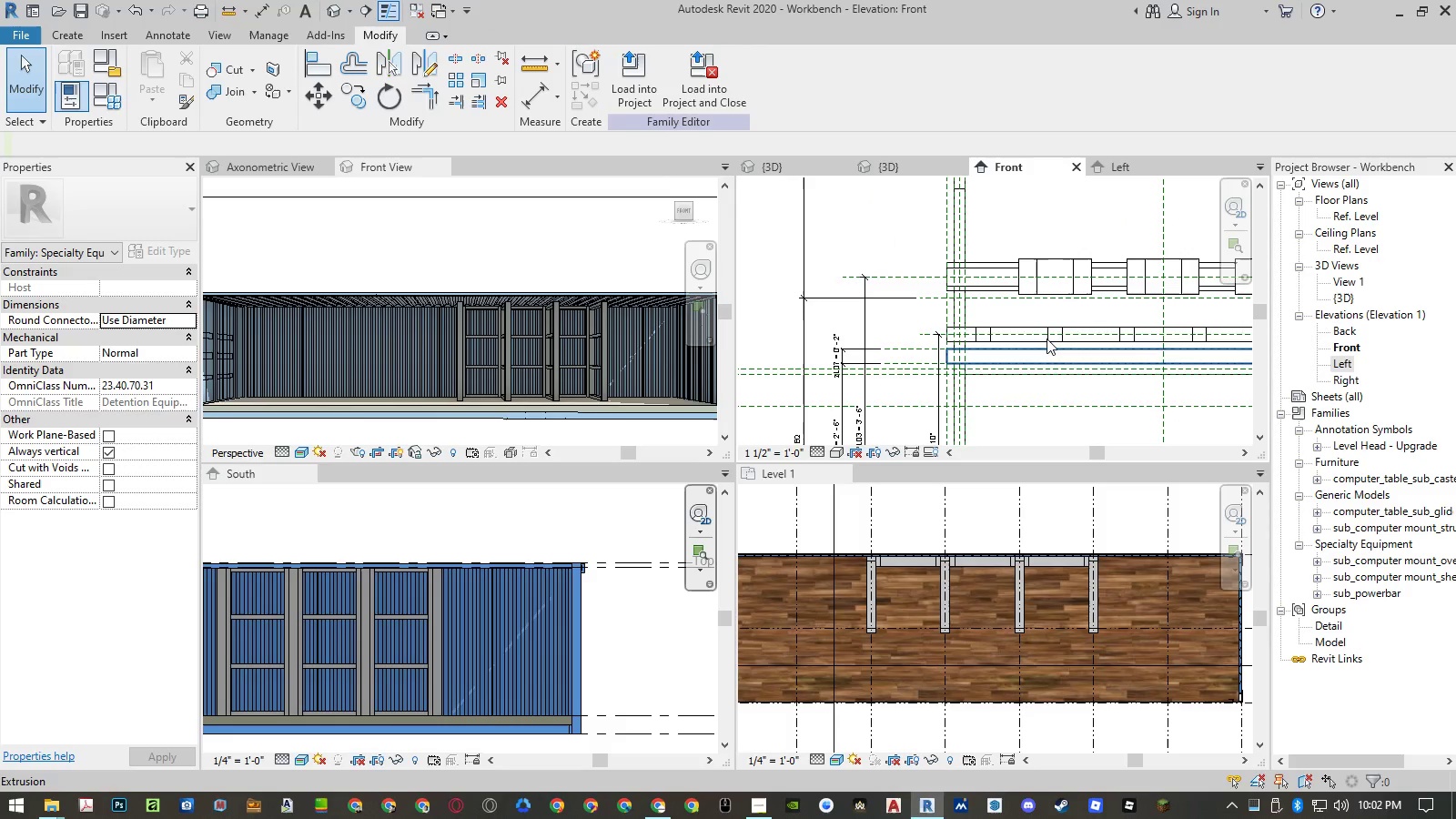 
scroll: coordinate [811, 382], scroll_direction: down, amount: 4.0
 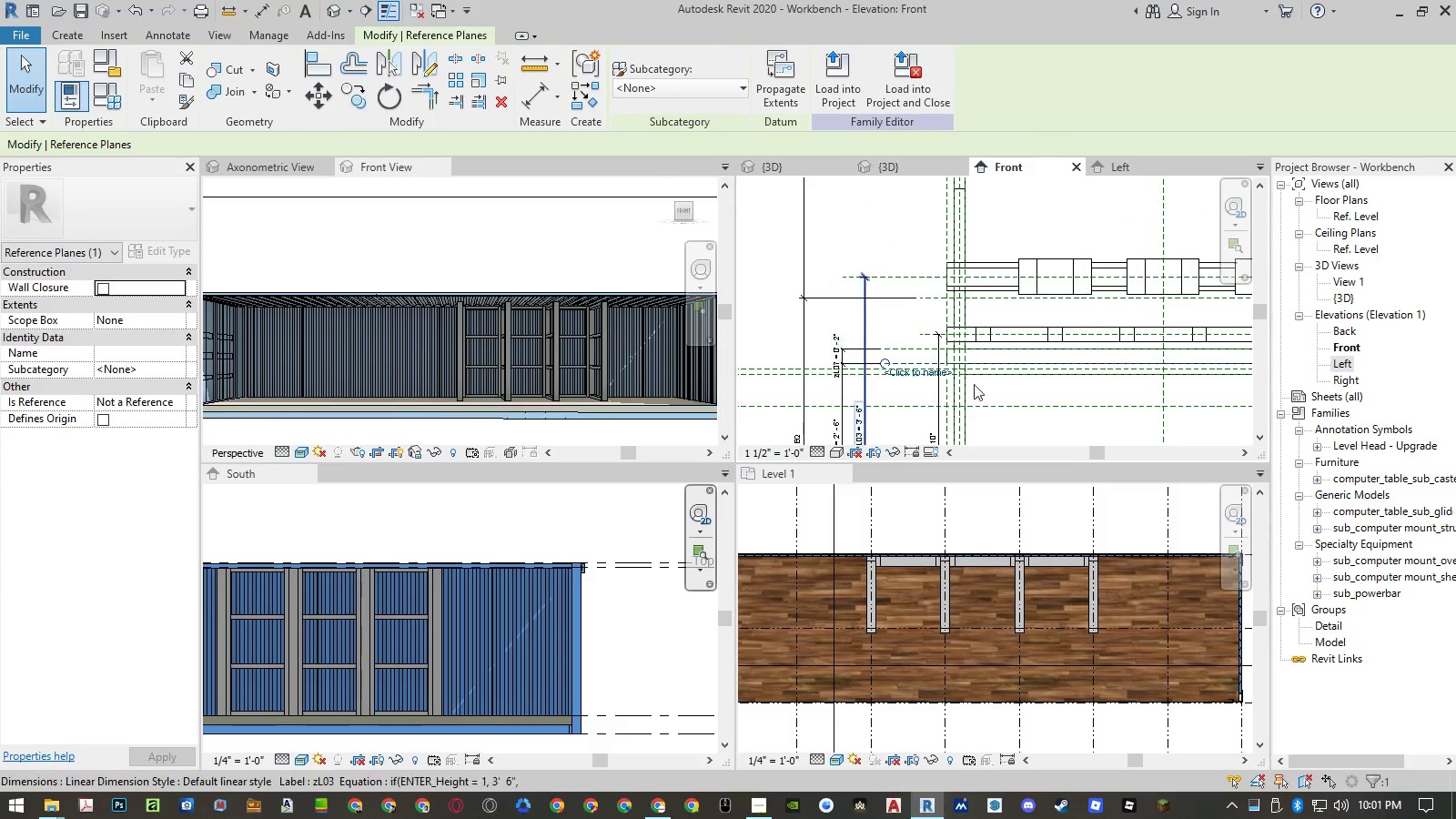 
scroll: coordinate [1069, 327], scroll_direction: up, amount: 3.0
 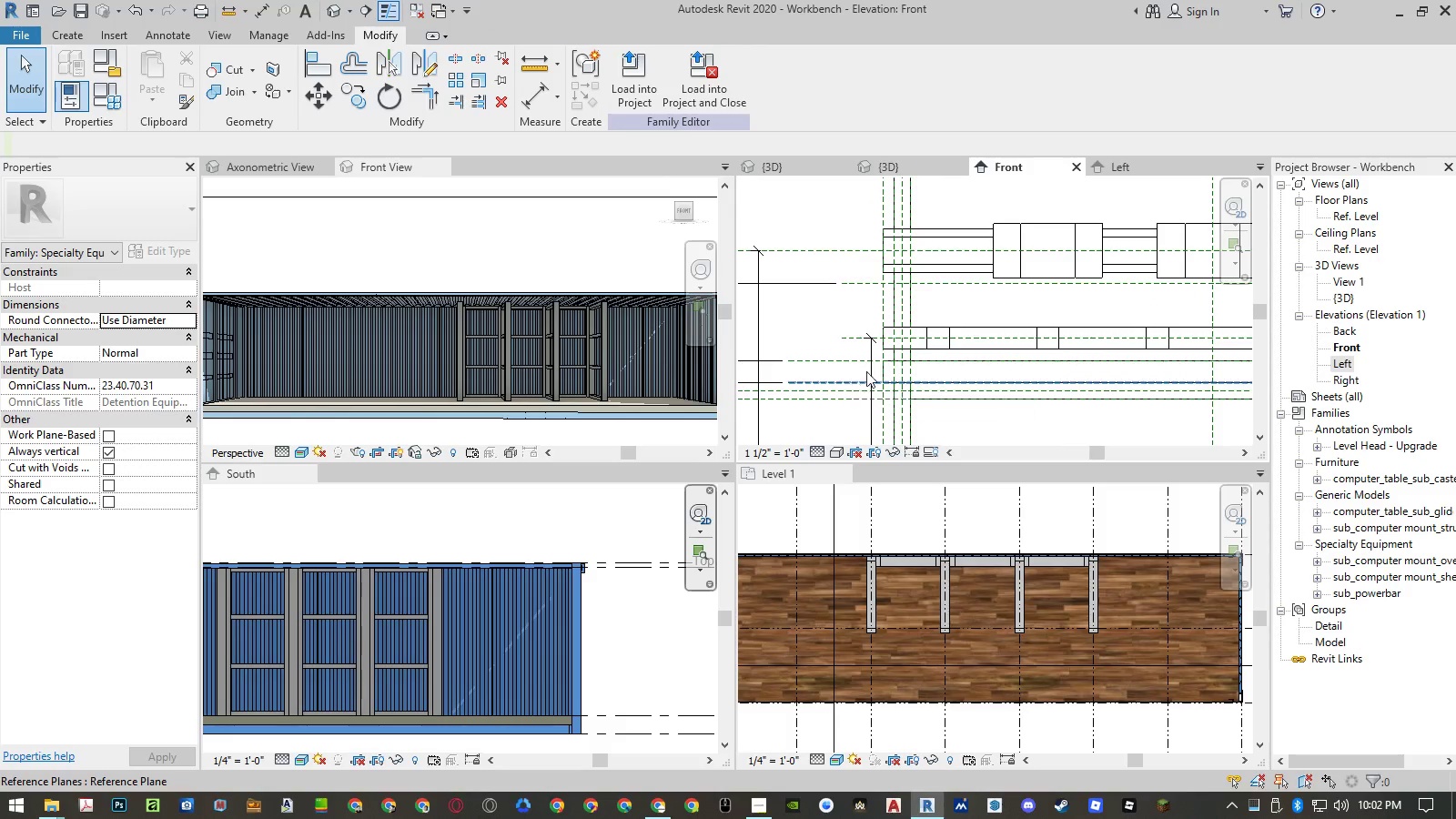 
left_click([935, 331])
 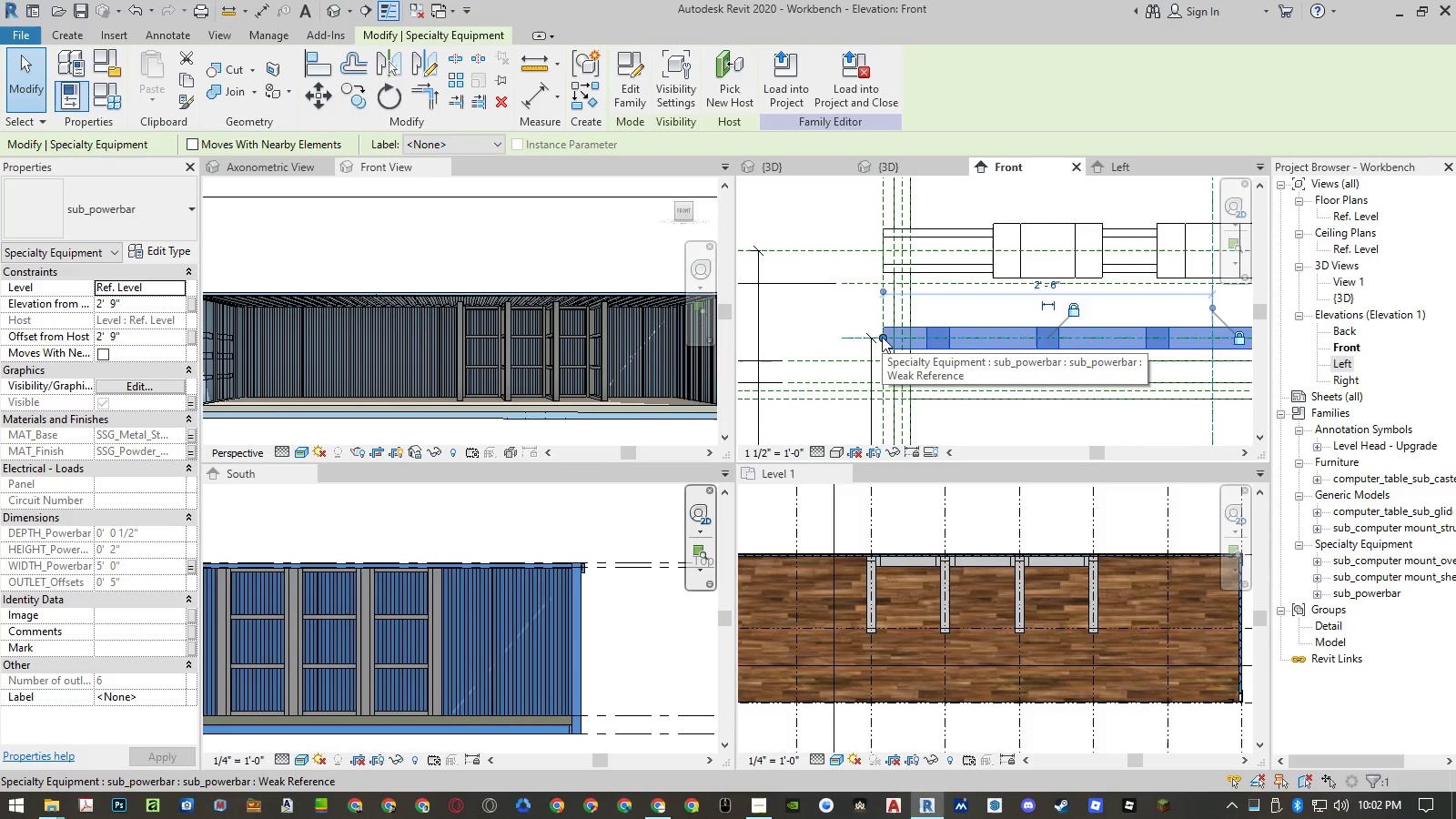 
wait(5.62)
 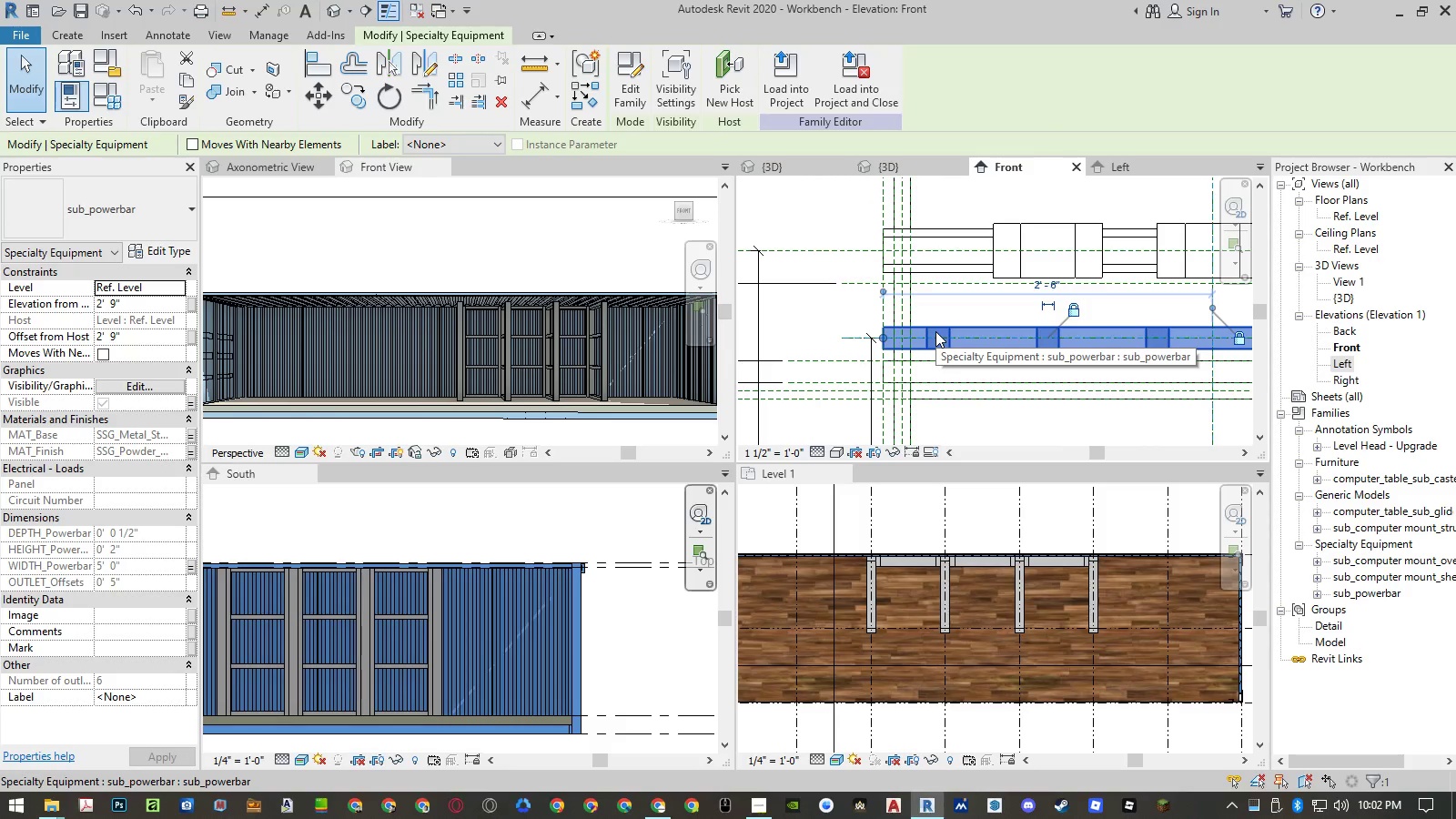 
type(co )
 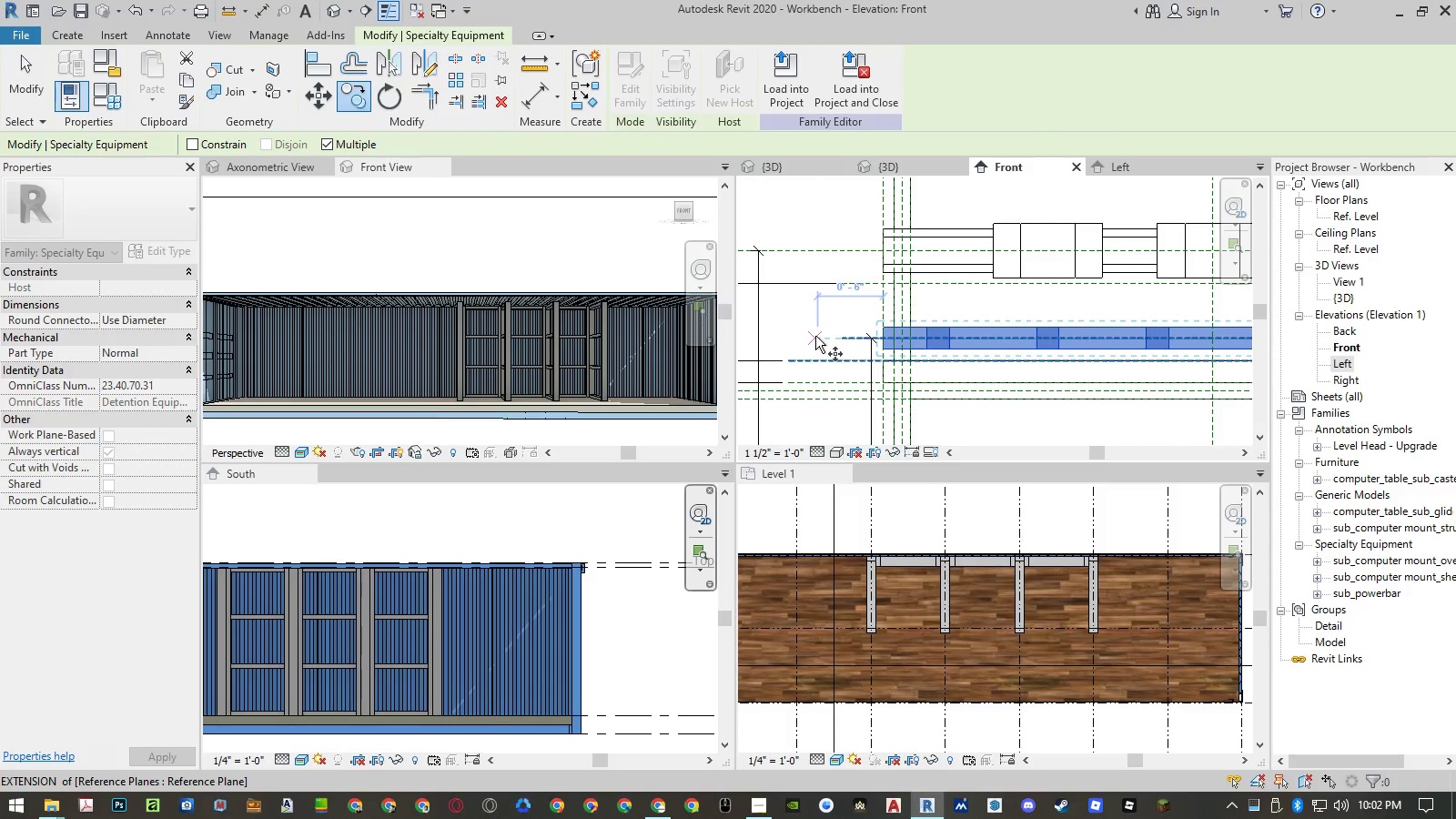 
left_click([804, 326])
 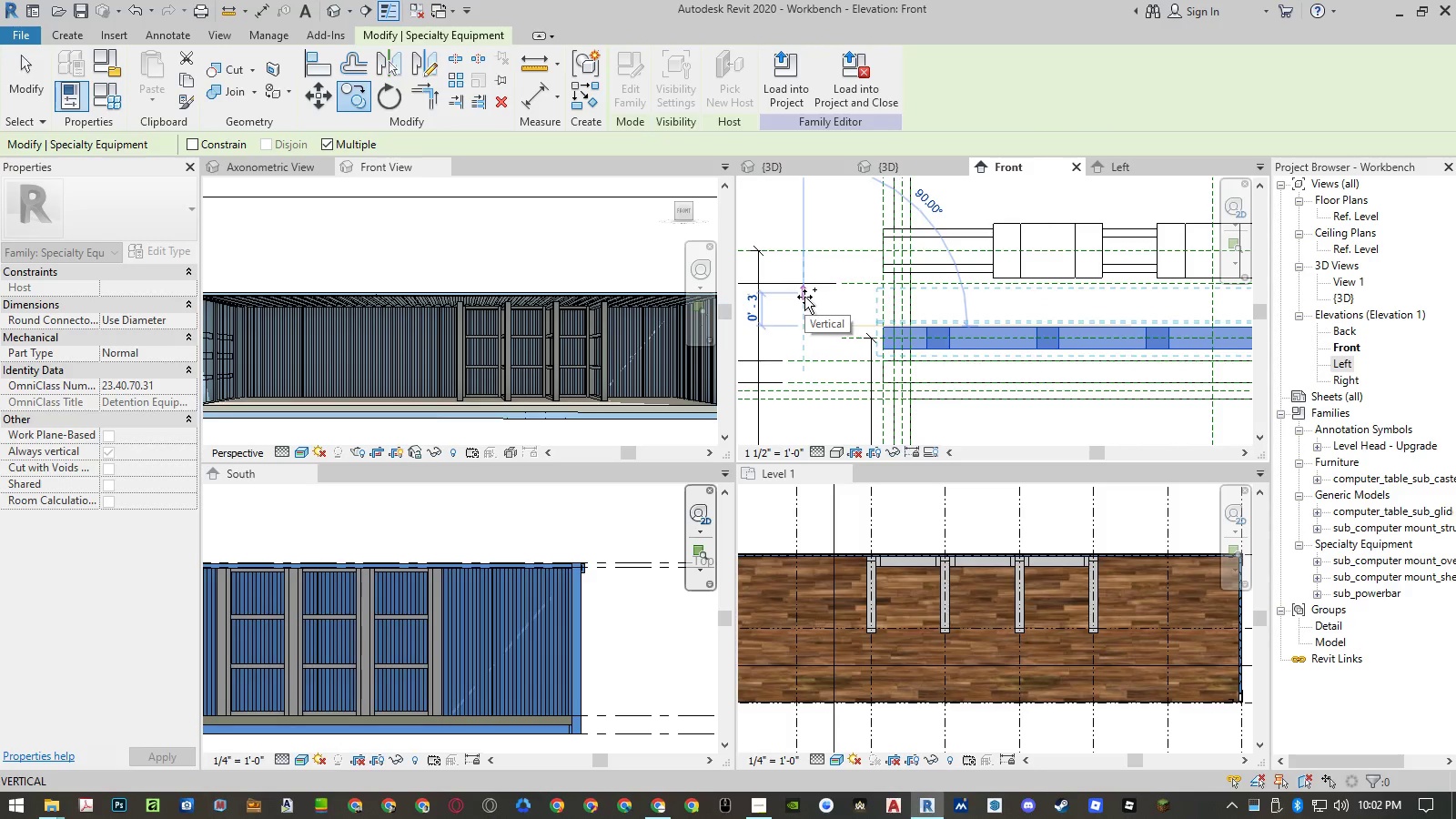 
left_click([804, 297])
 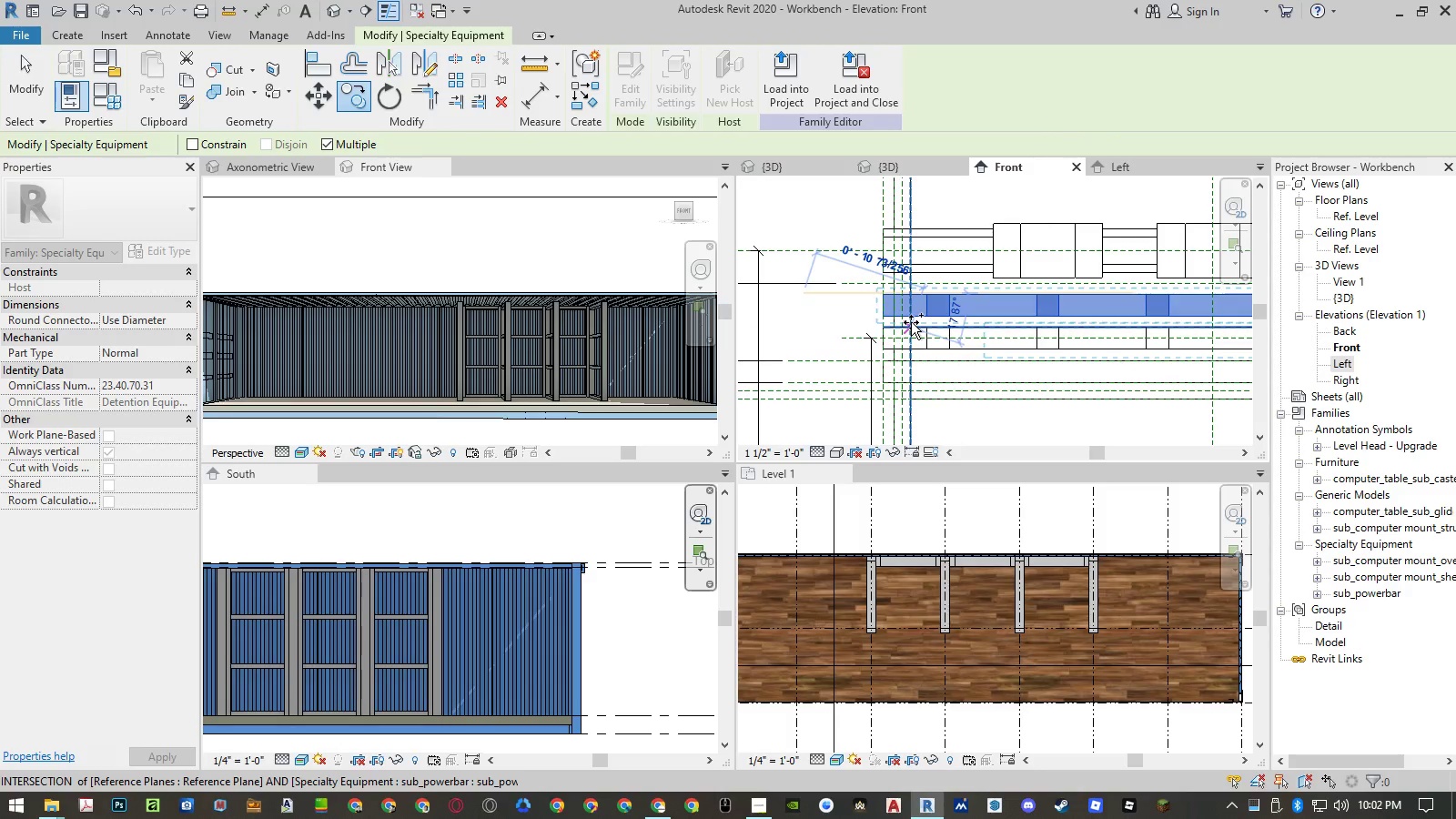 
key(Escape)
 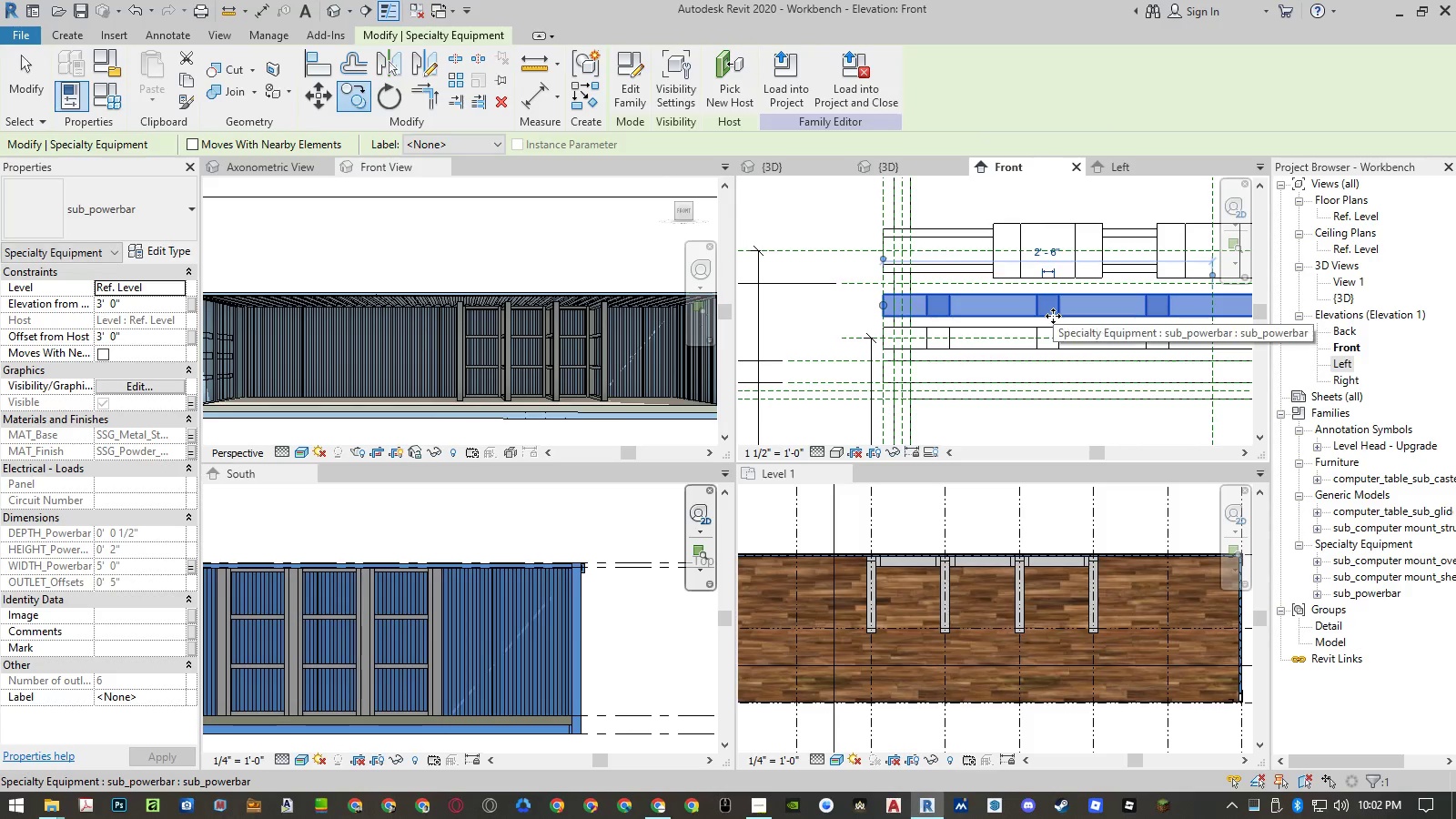 
key(Escape)
 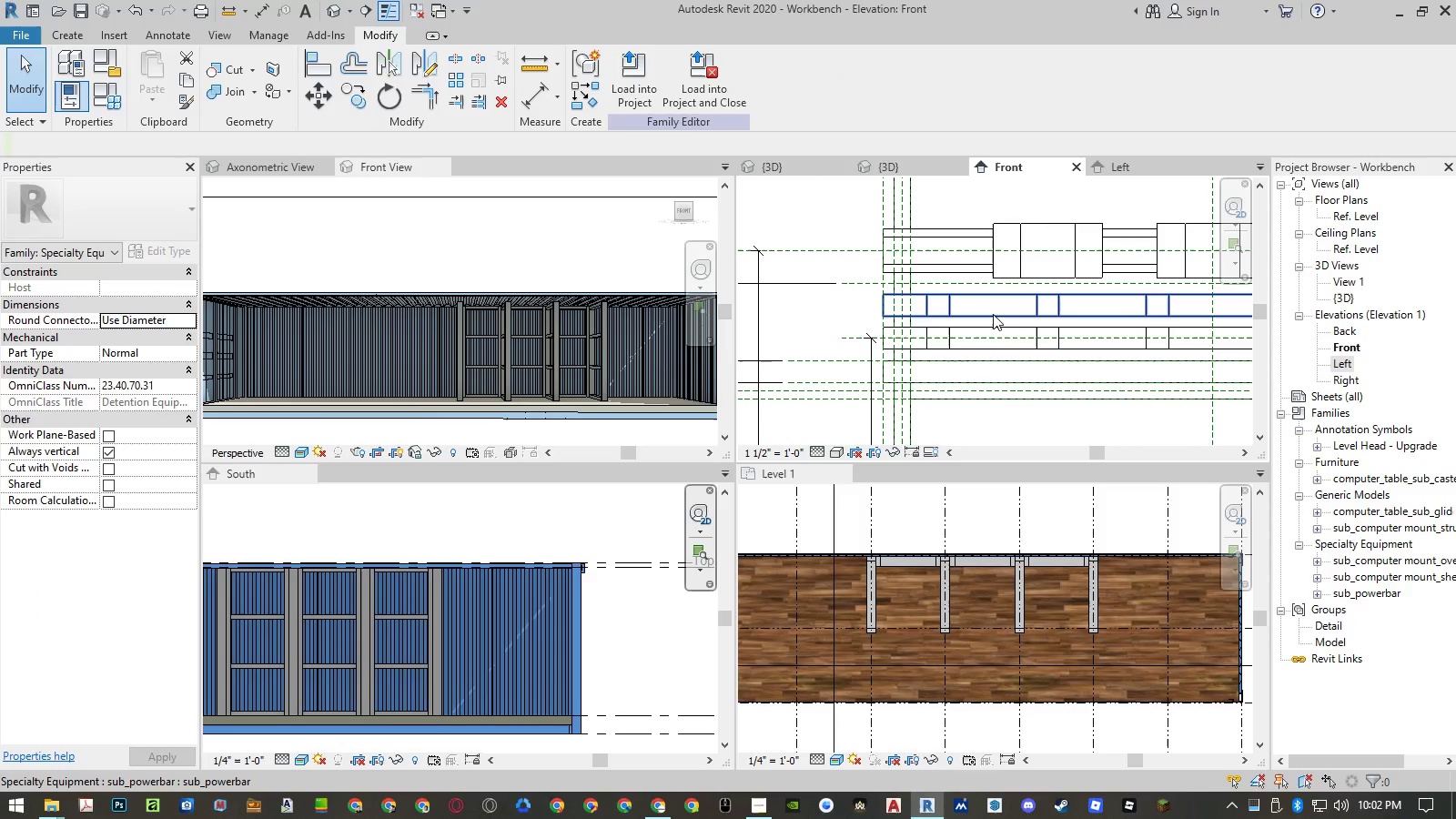 
left_click([993, 314])
 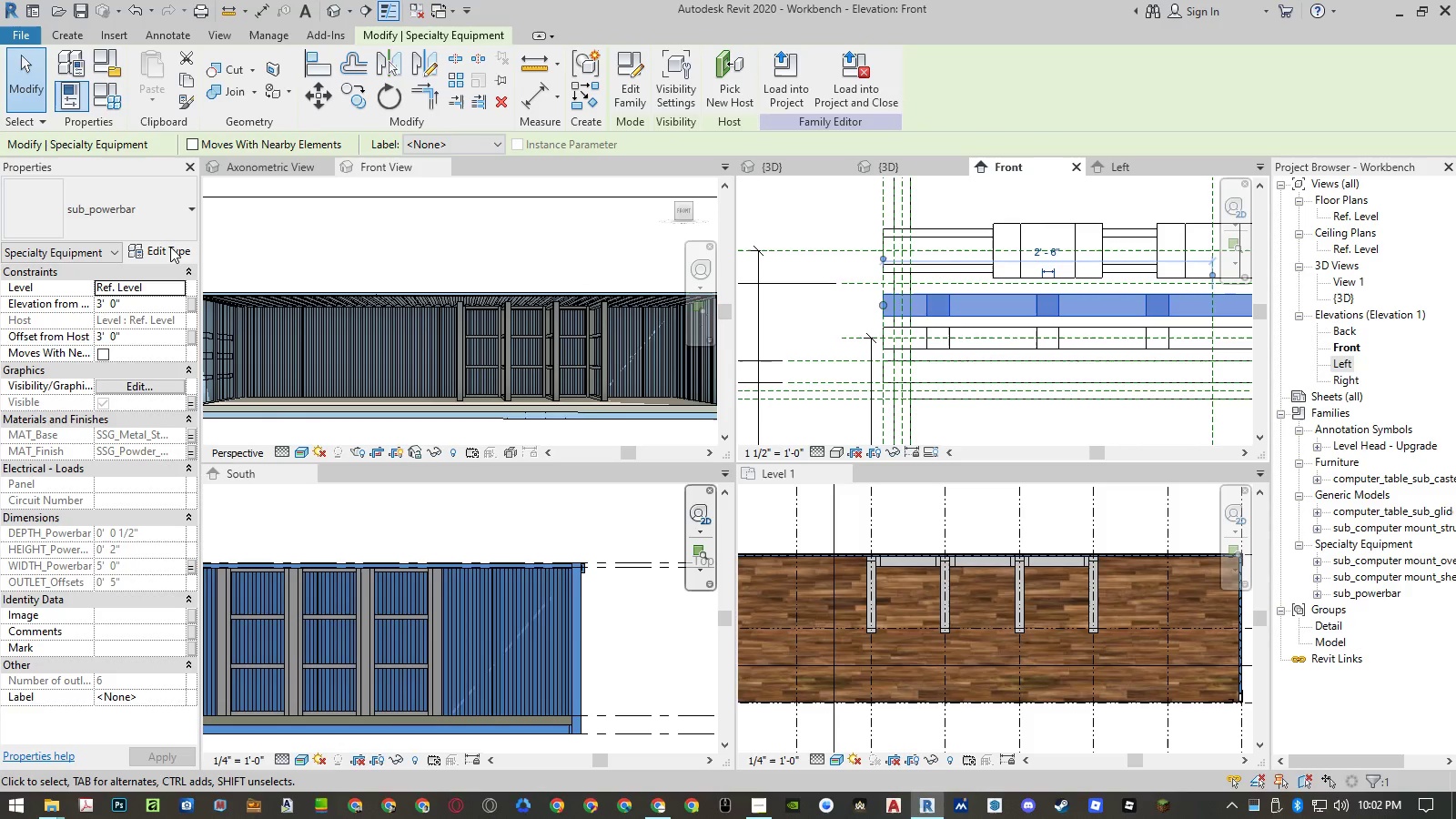 
left_click([170, 247])
 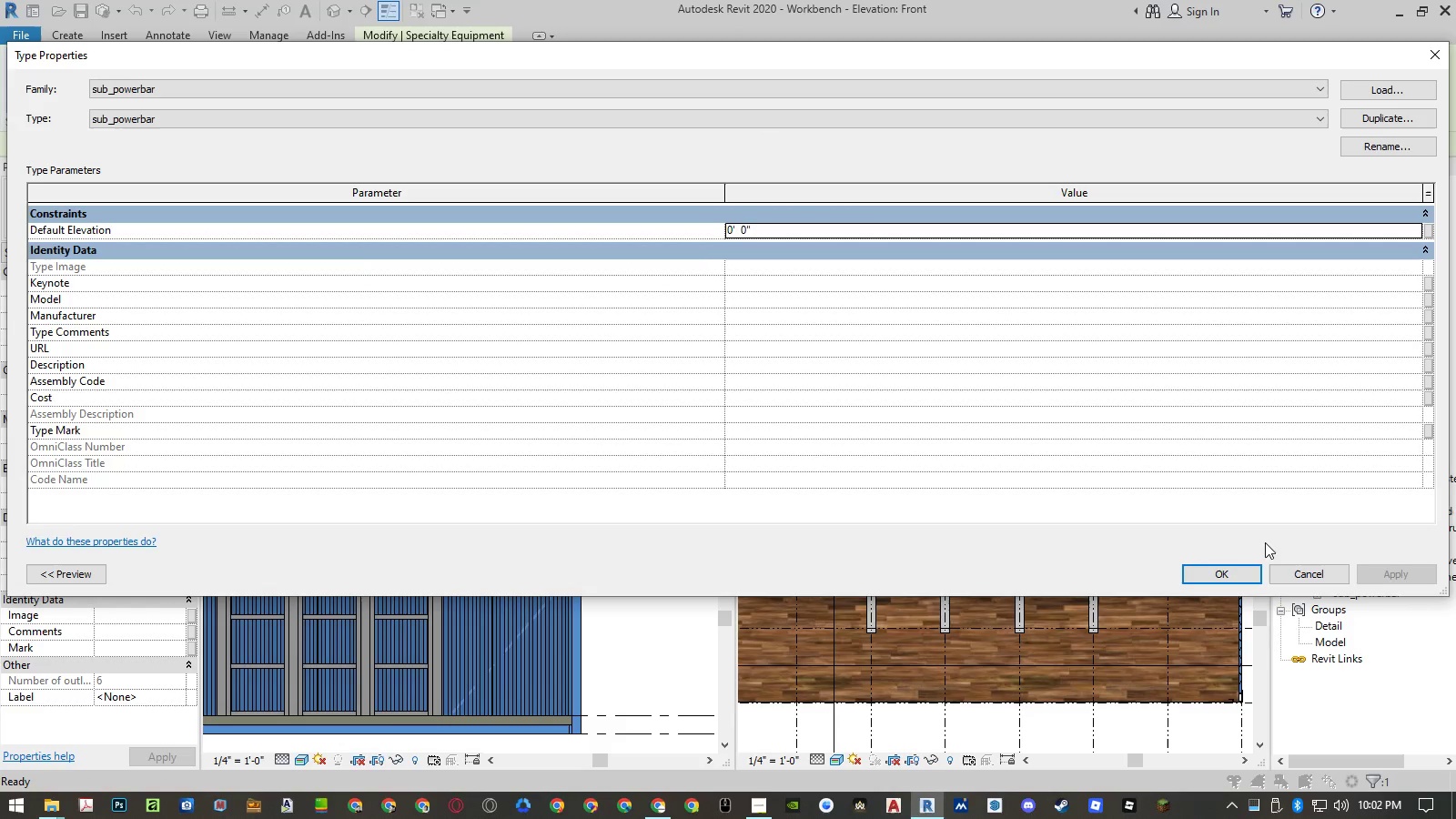 
left_click([1323, 575])
 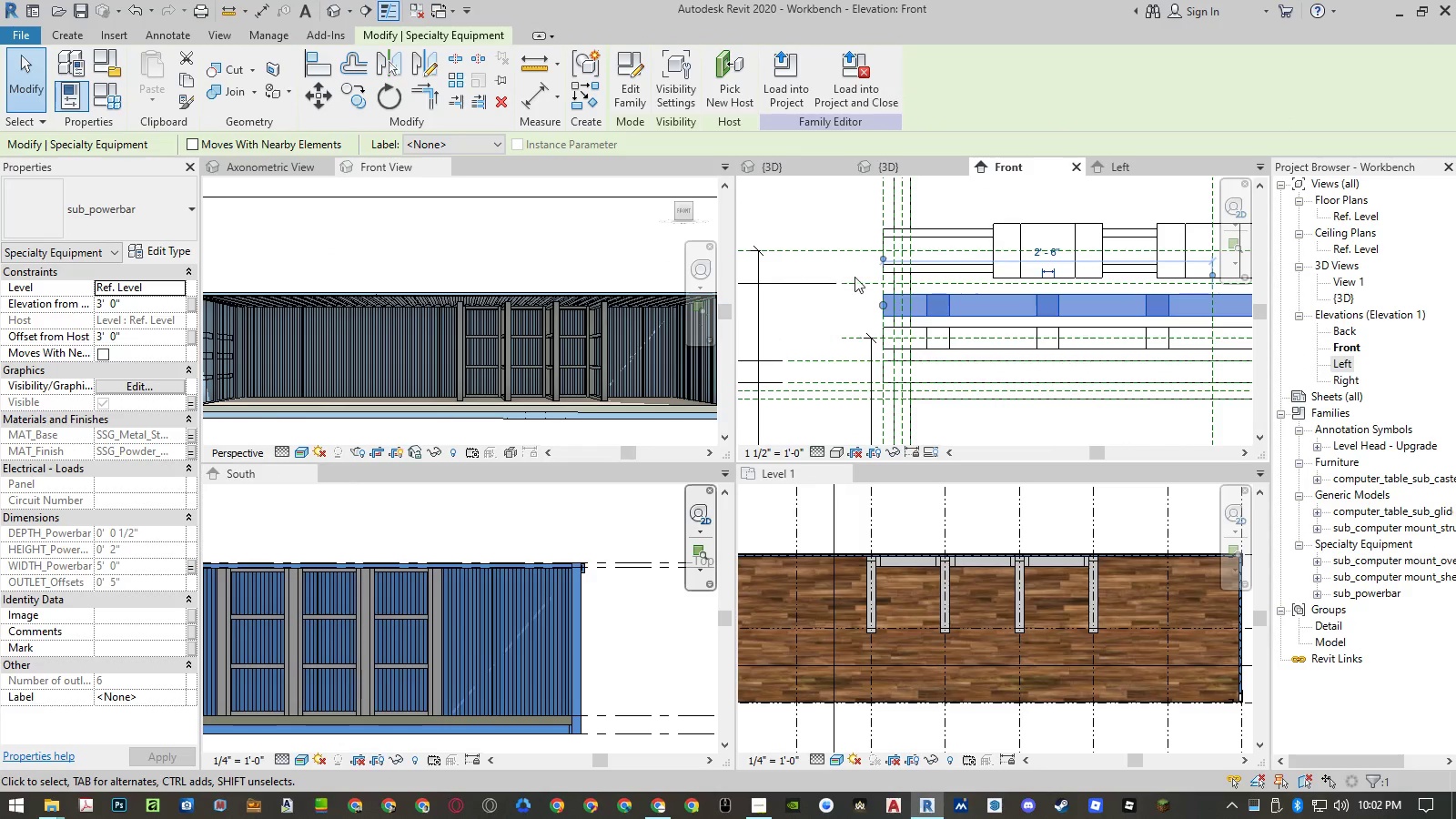 
left_click([640, 96])
 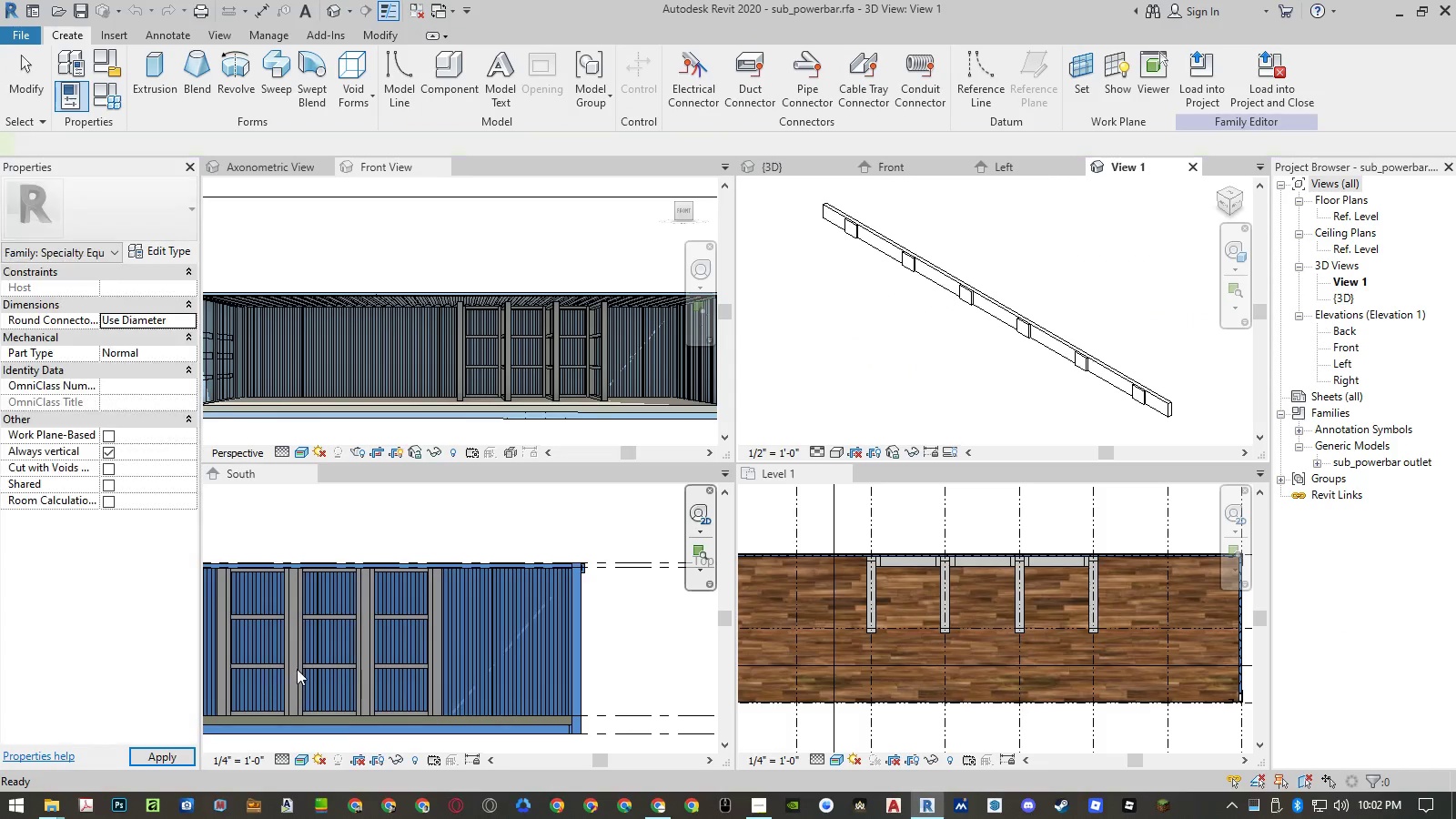 
left_click([917, 341])
 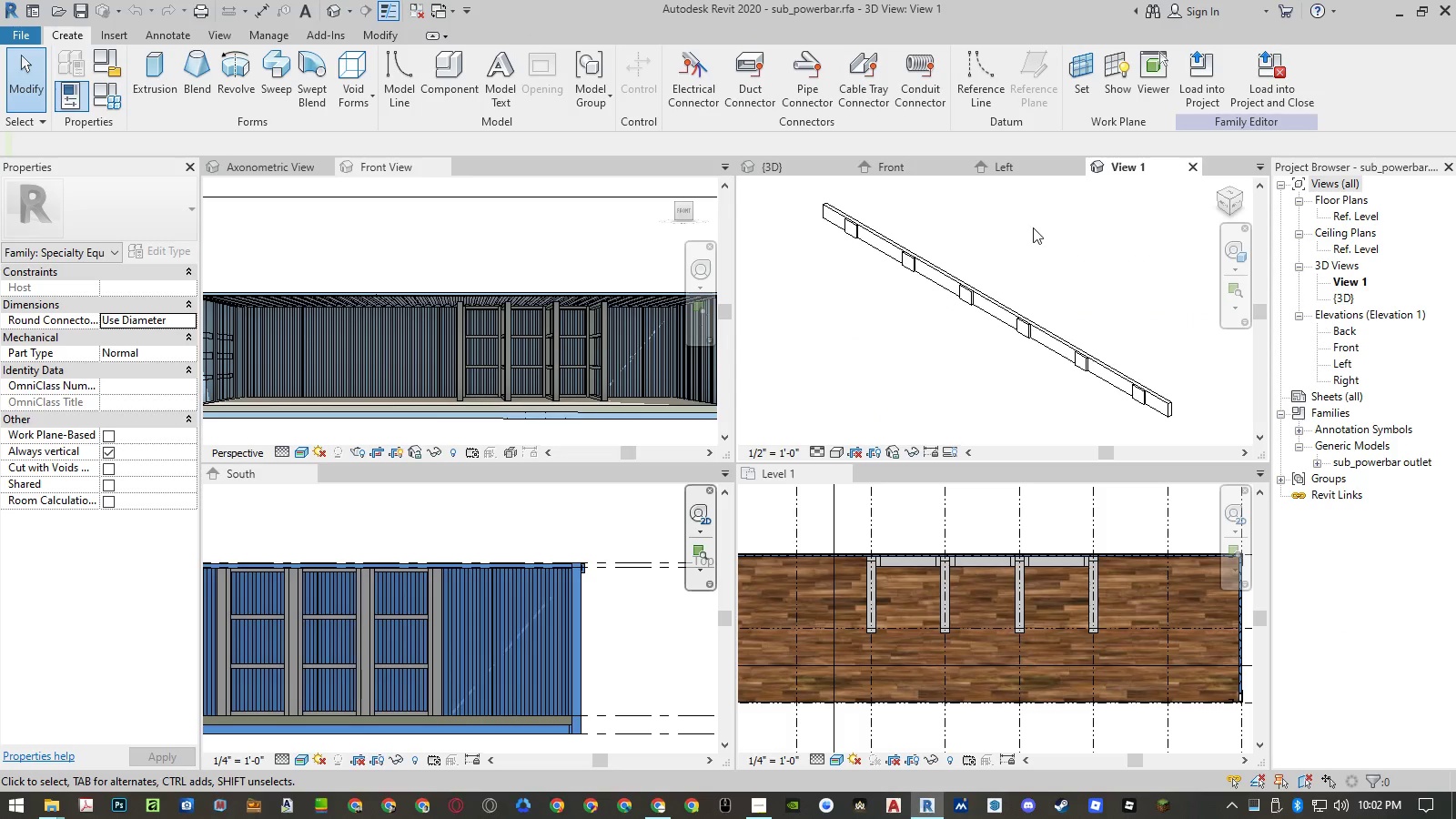 
left_click([1036, 223])
 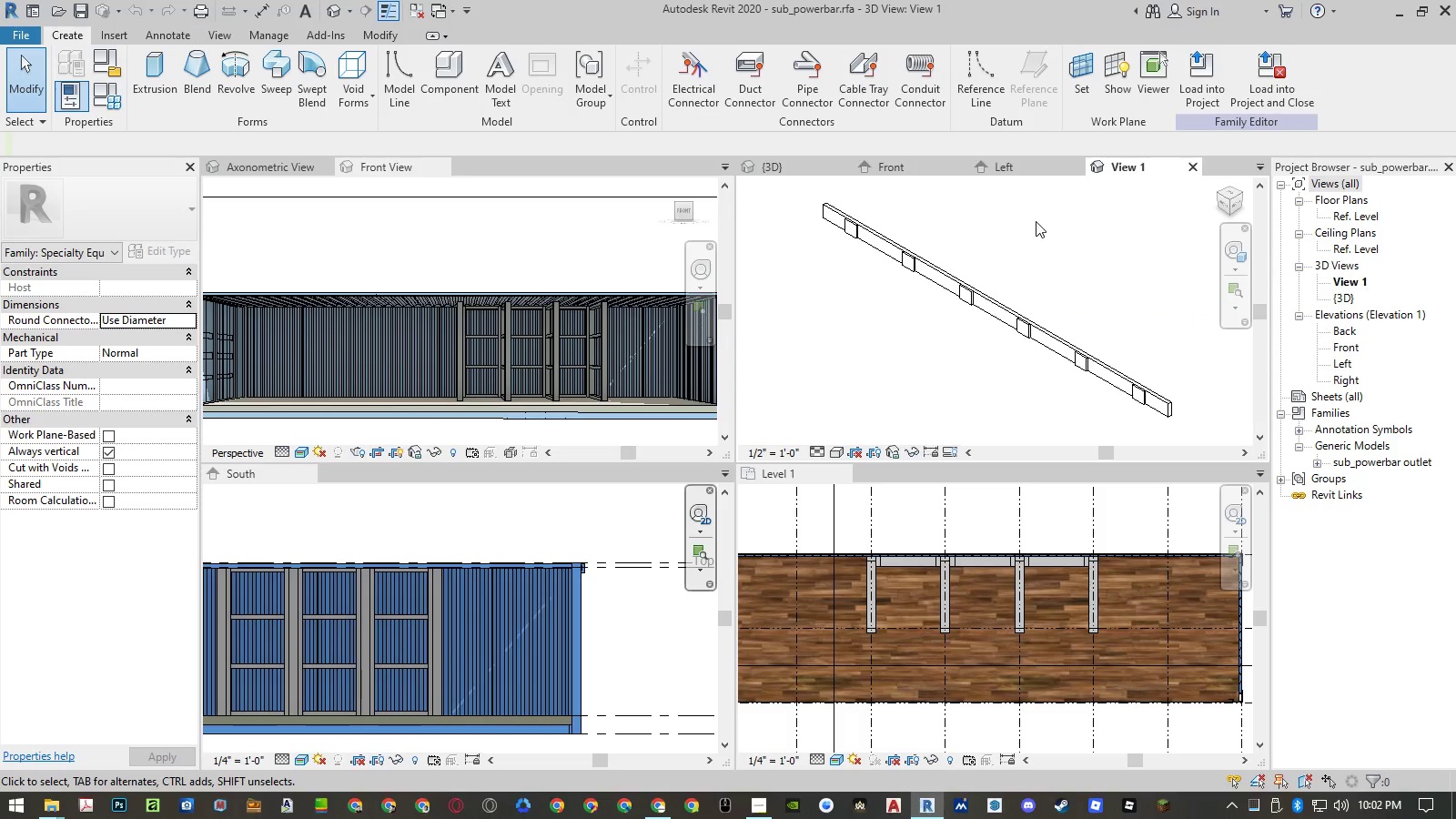 
key(Control+S)
 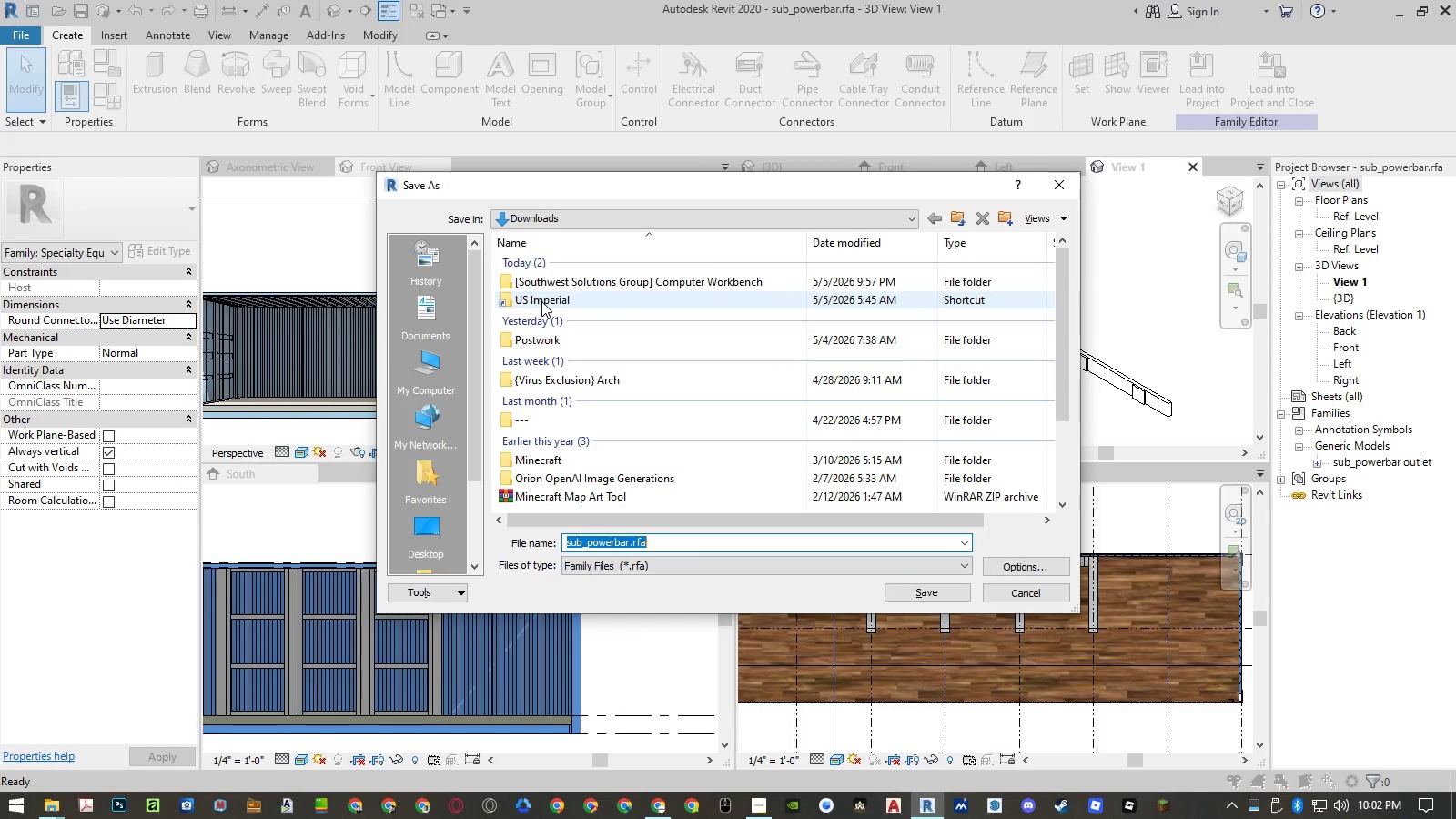 
wait(5.86)
 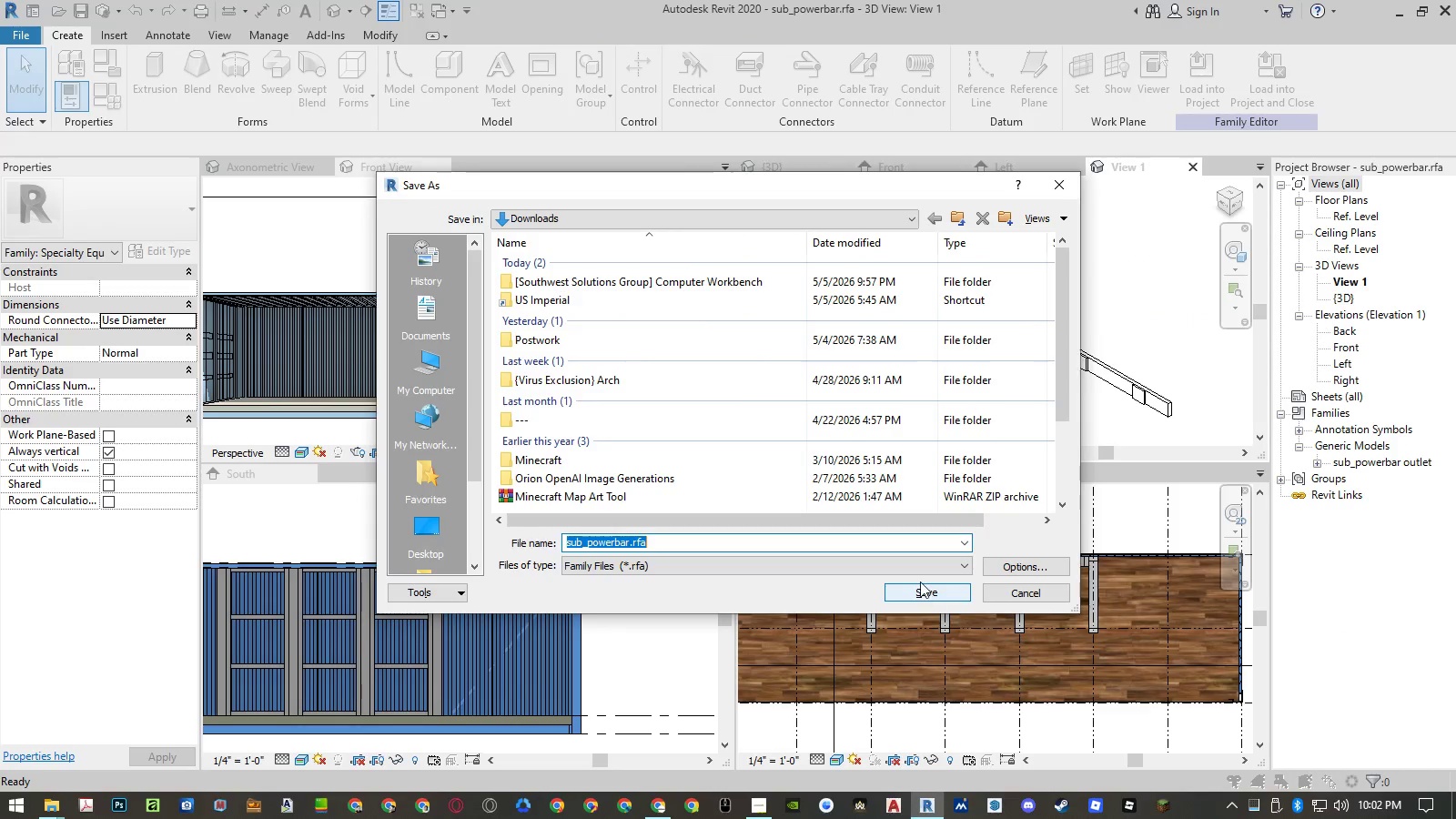 
double_click([552, 286])
 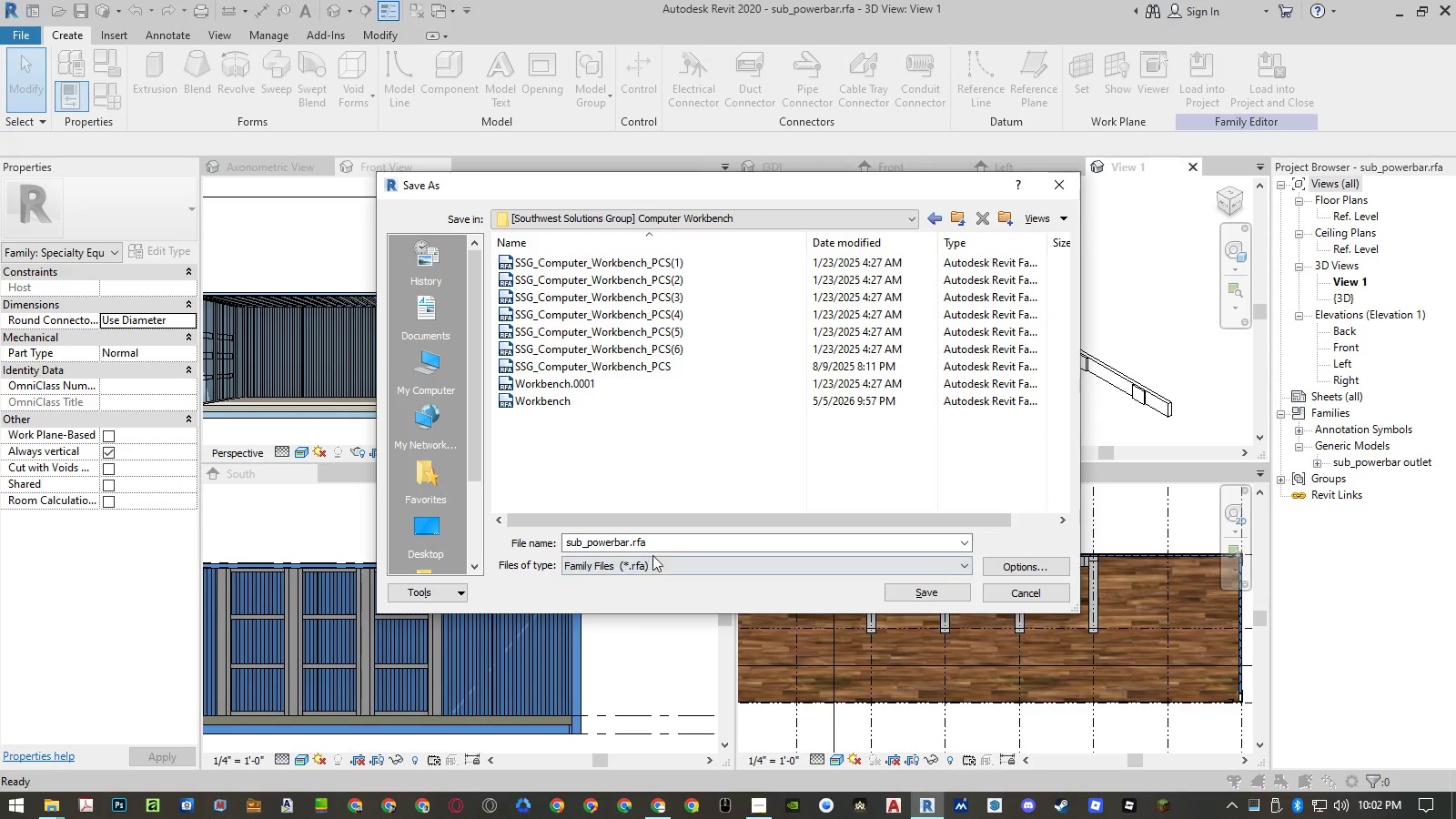 
left_click([655, 547])
 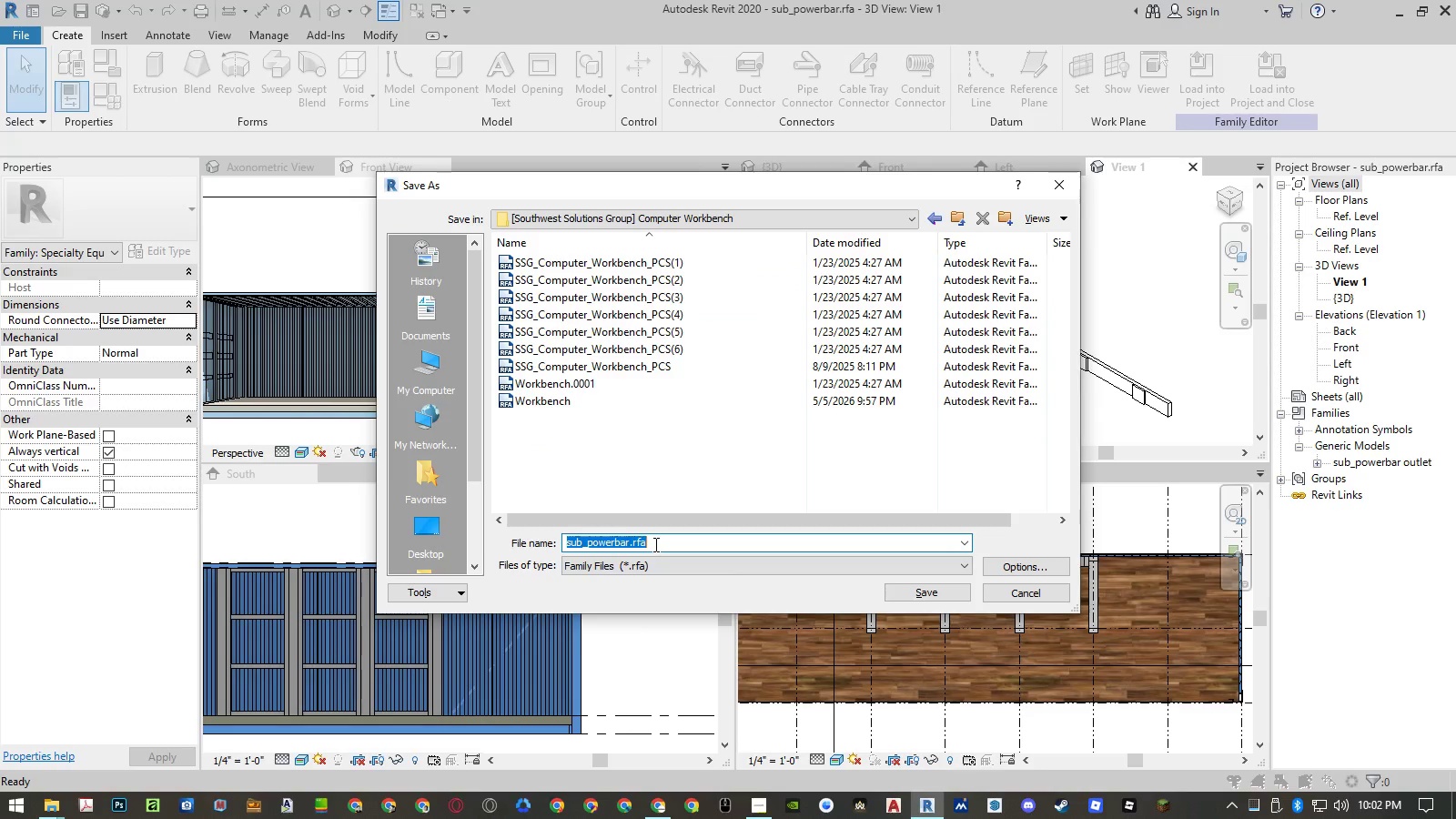 
type(pwgboard[Home])
 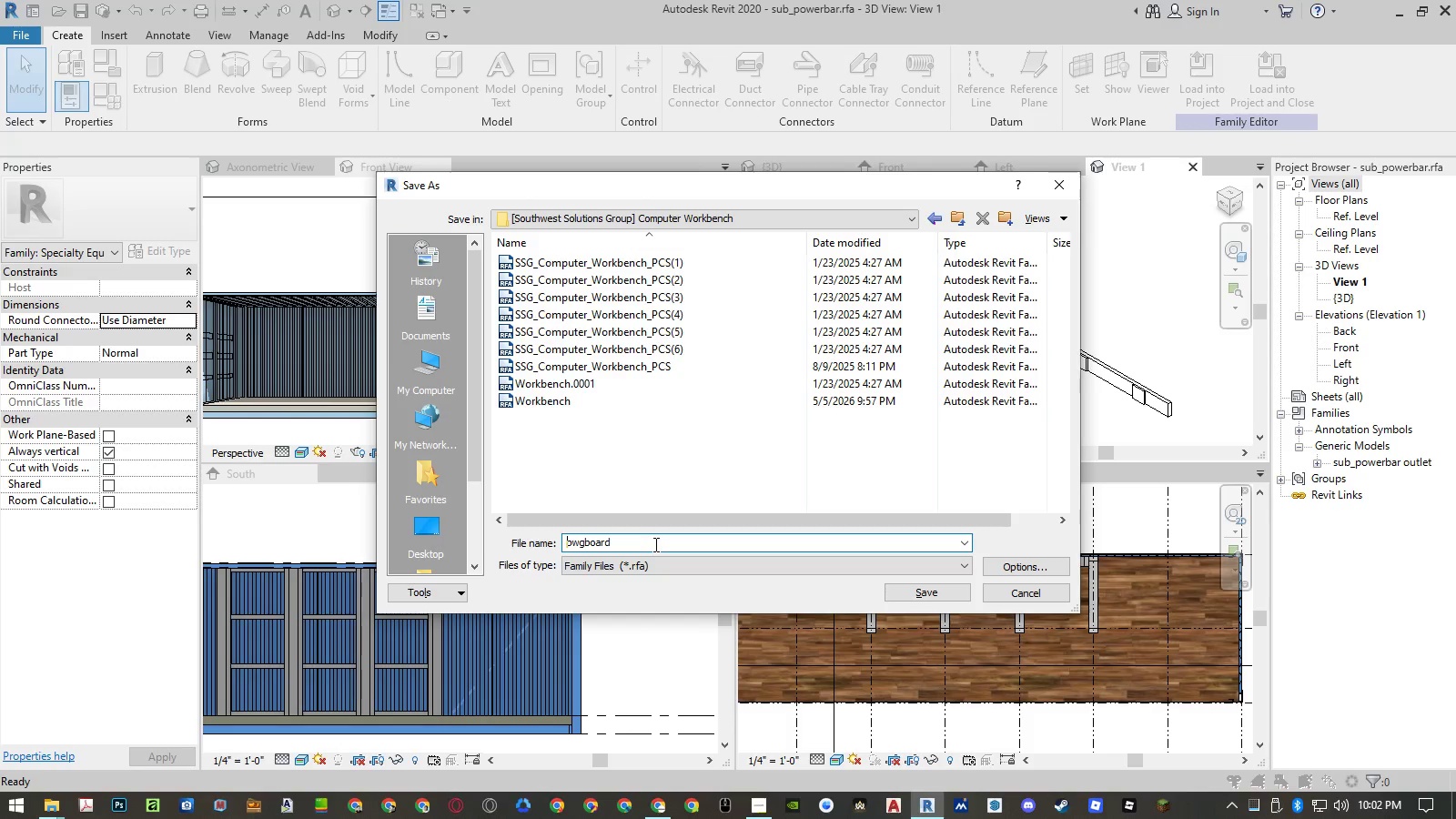 
key(ArrowRight)
 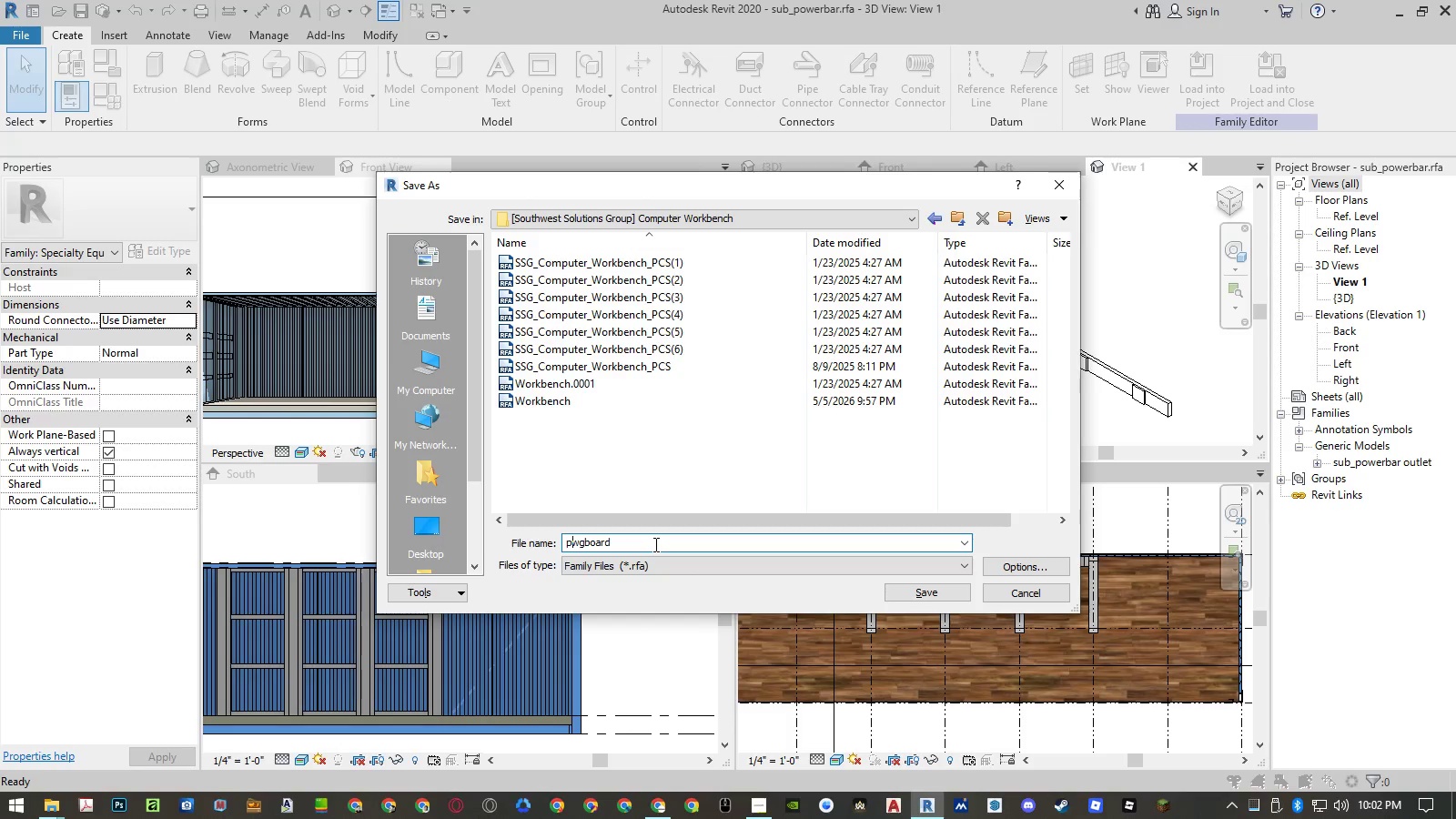 
key(Shift+ShiftLeft)
 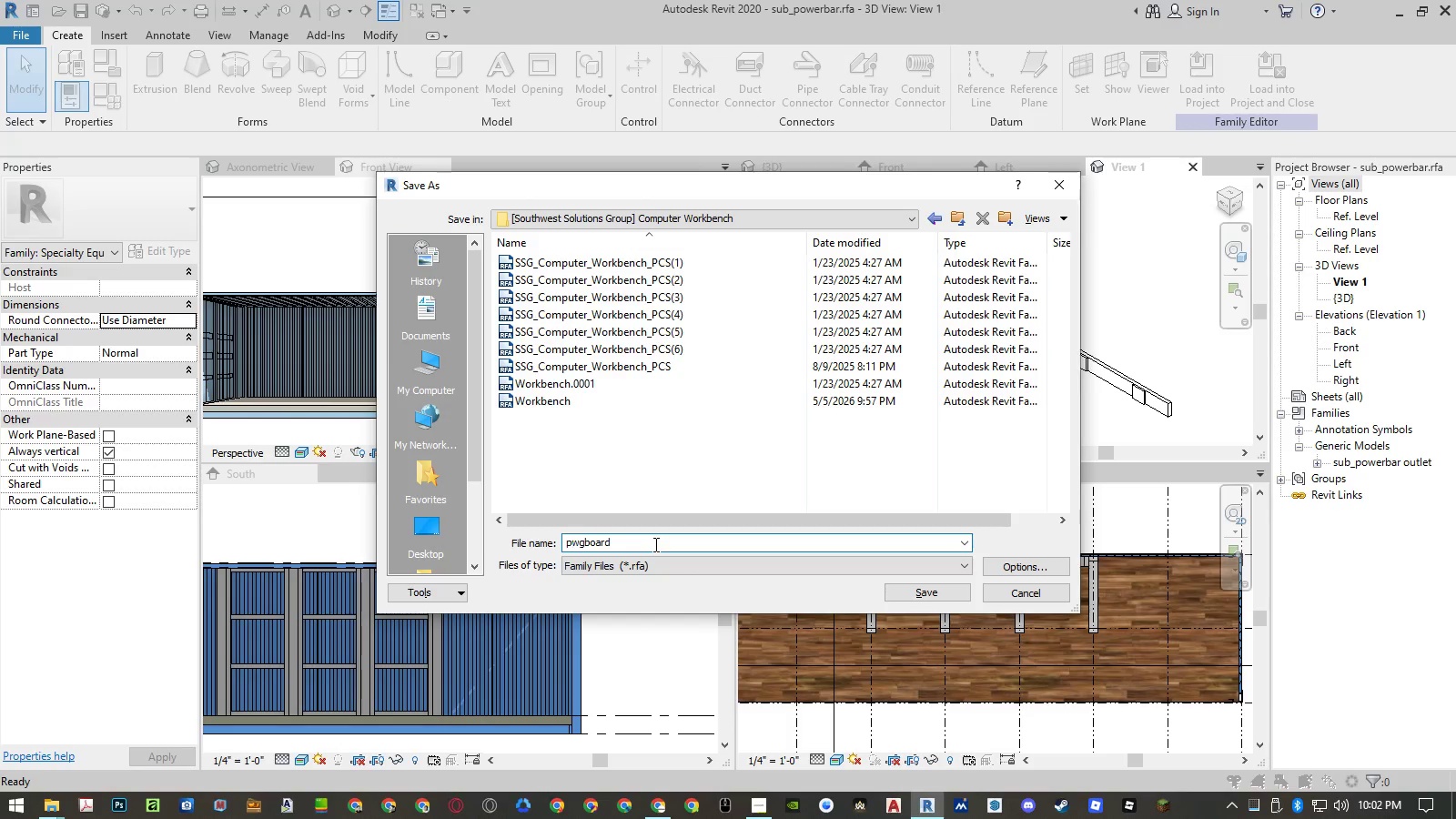 
key(Shift+ShiftLeft)
 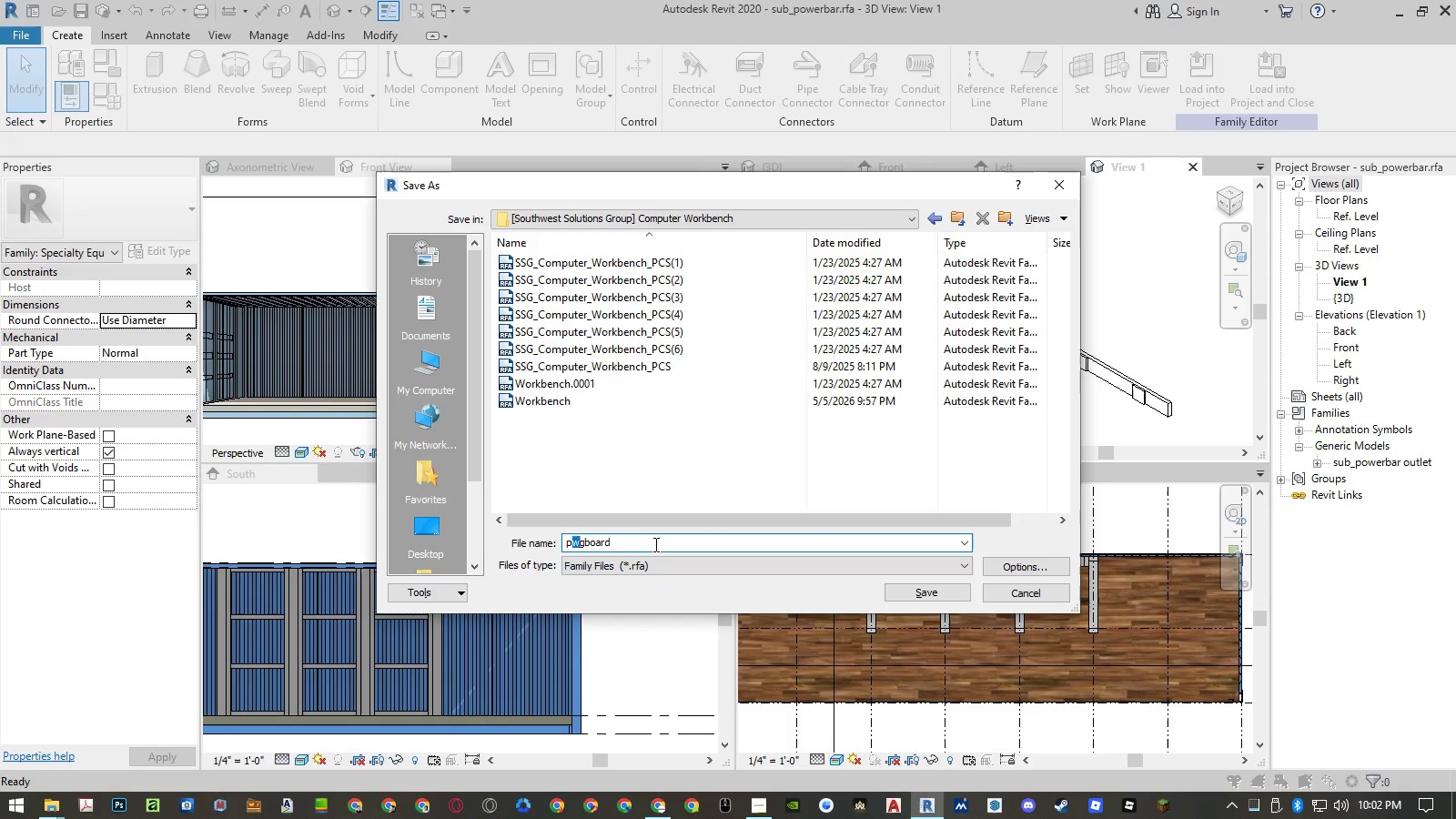 
key(Shift+ArrowRight)
 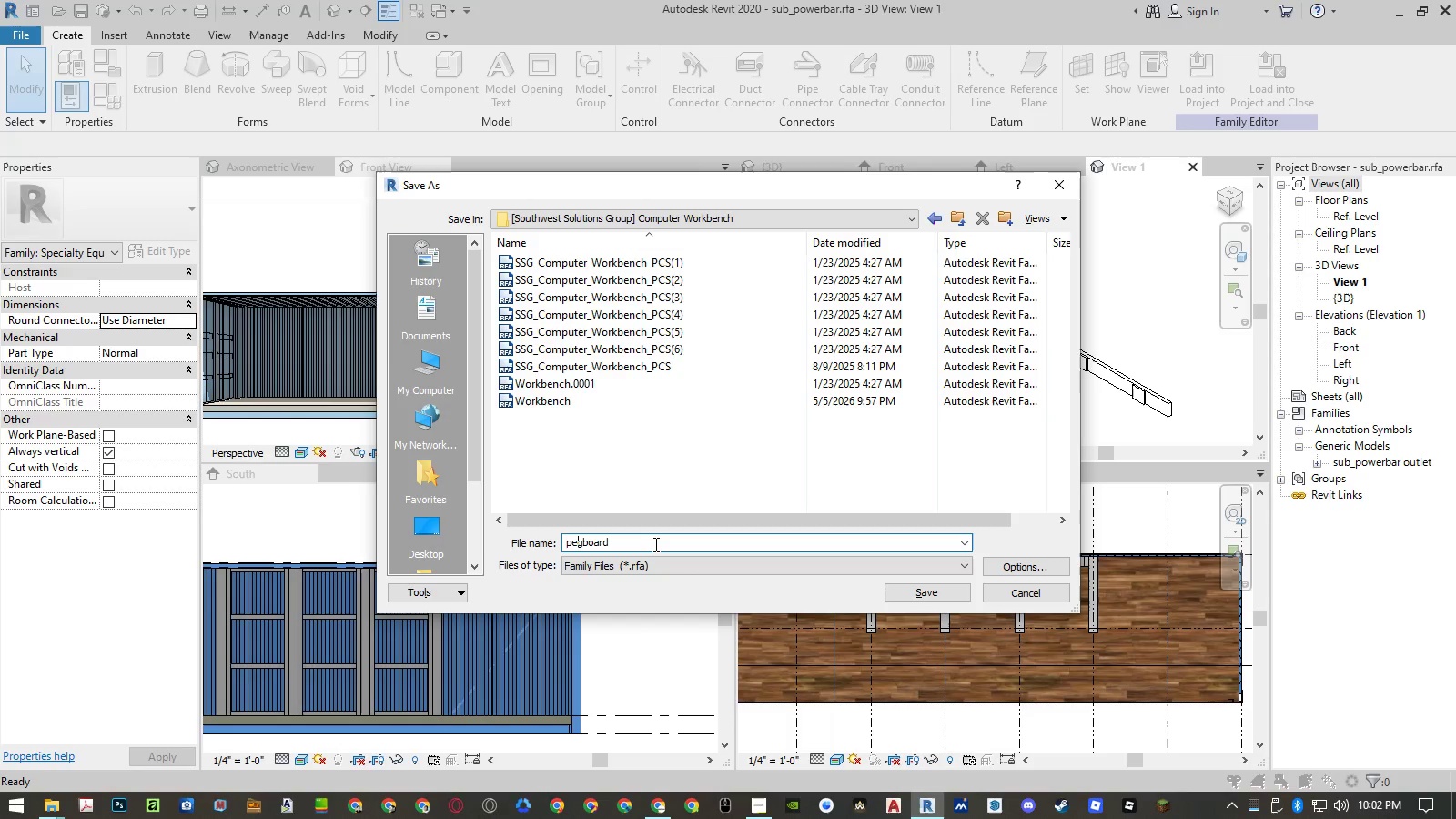 
key(E)
 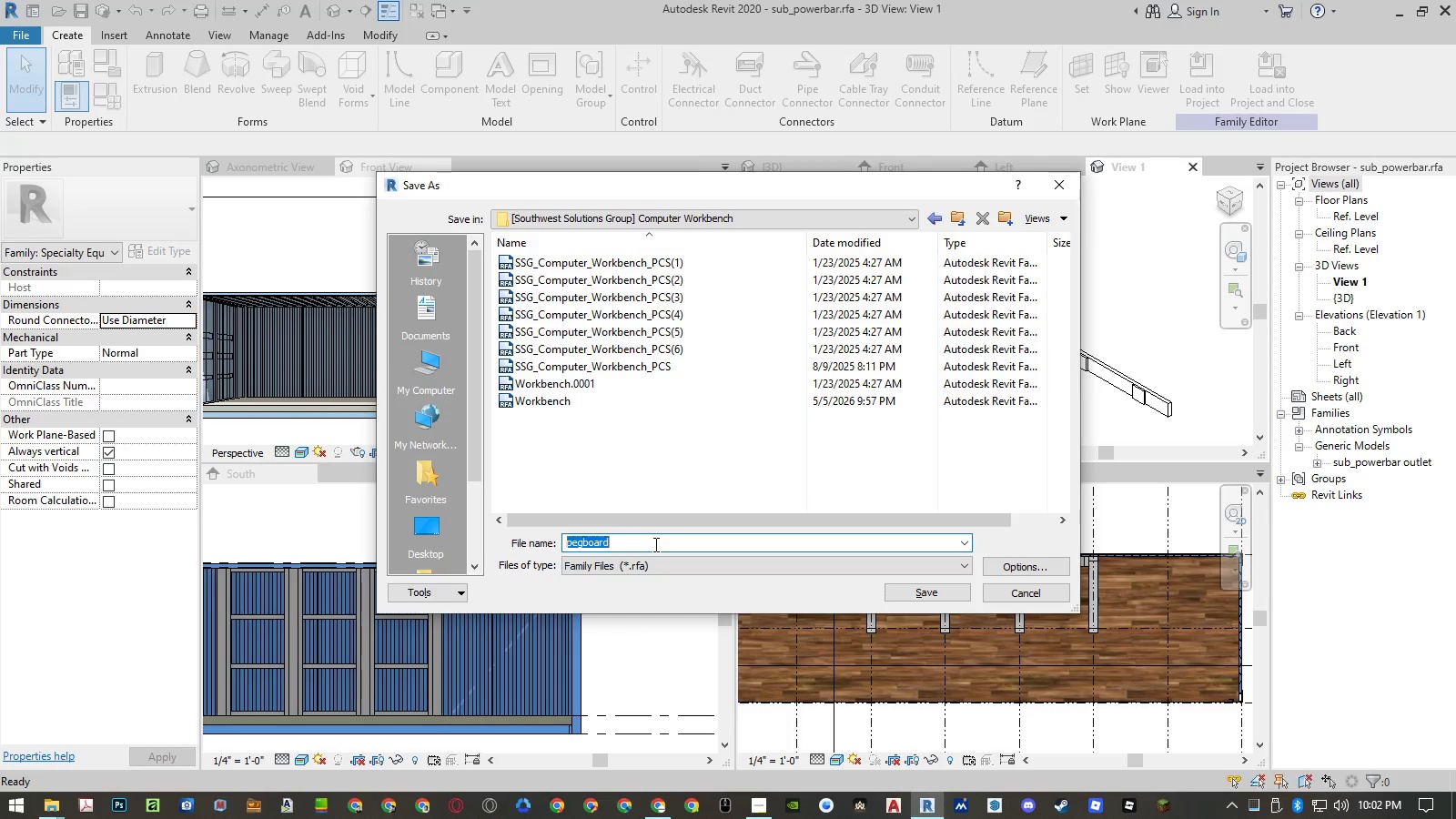 
key(Enter)
 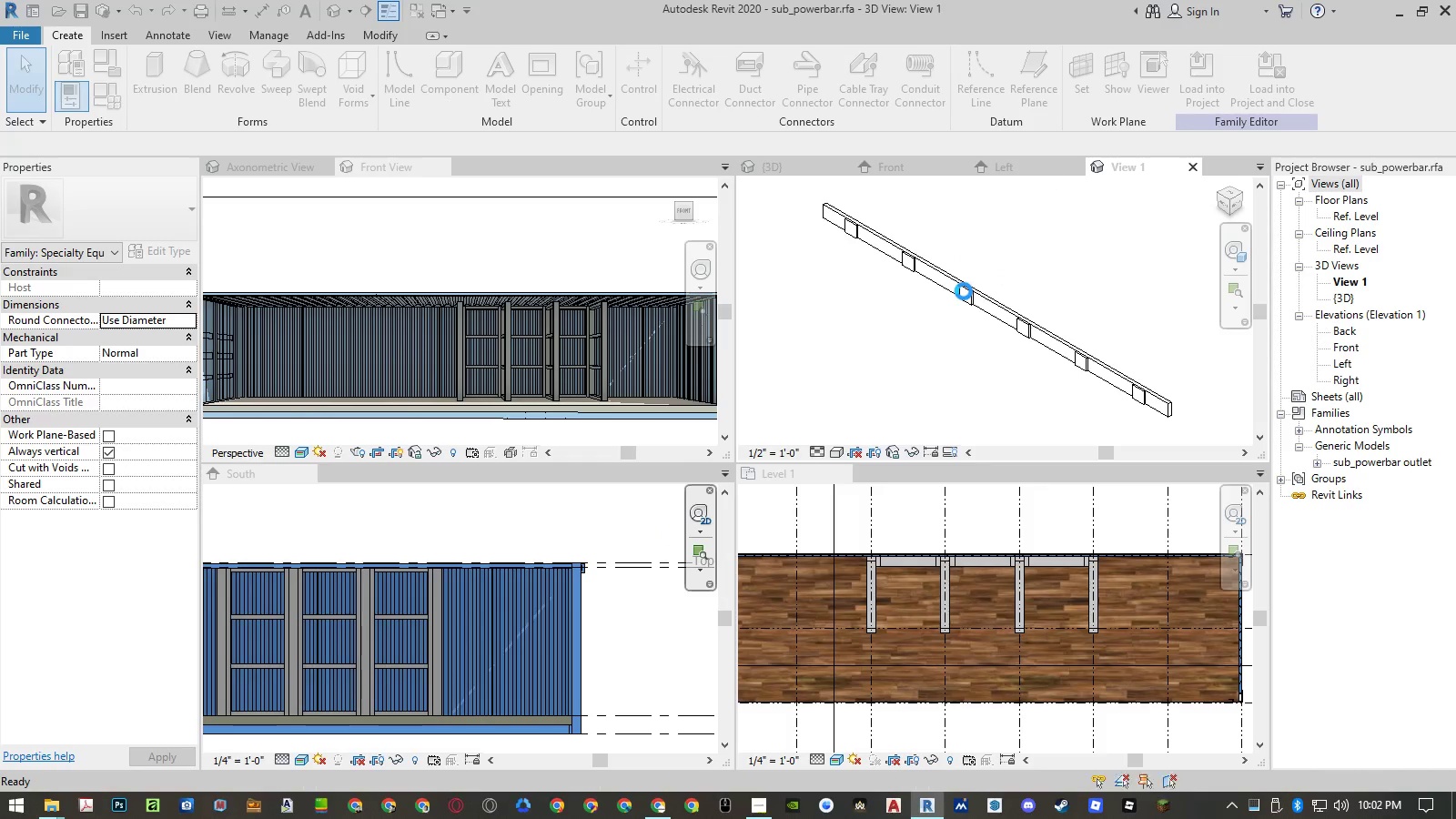 
scroll: coordinate [925, 334], scroll_direction: down, amount: 5.0
 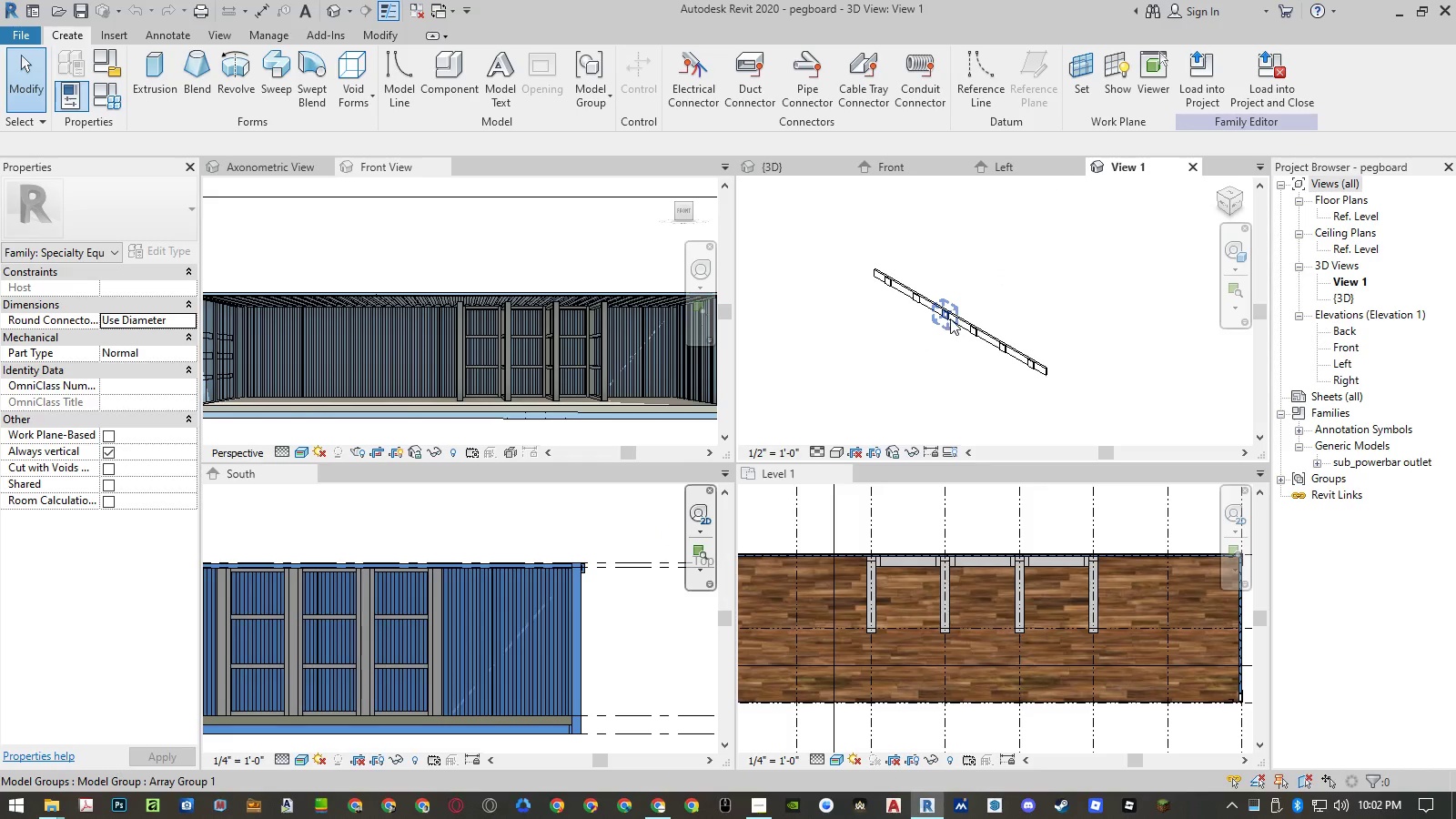 
left_click([950, 318])
 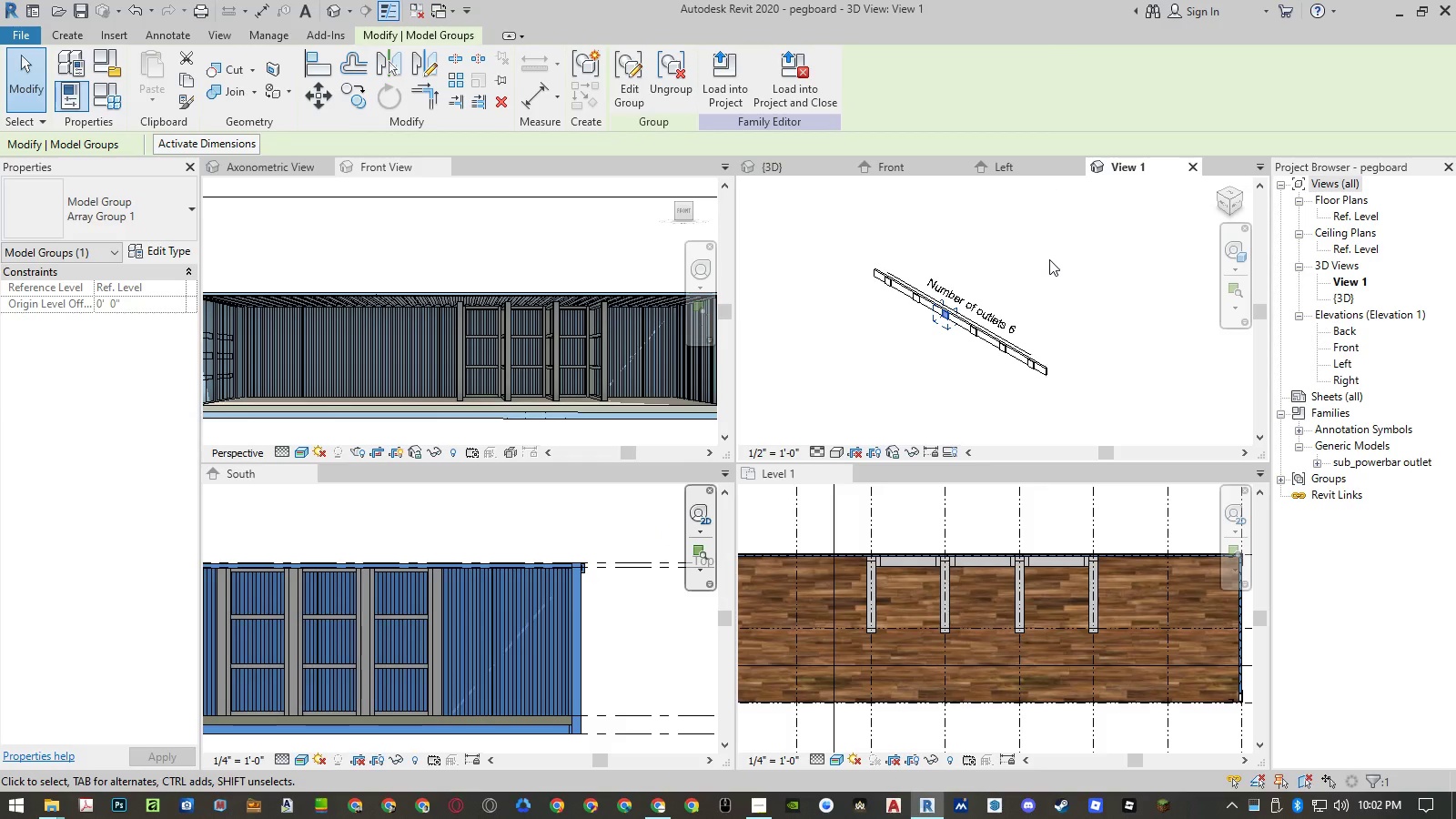 
key(Delete)
 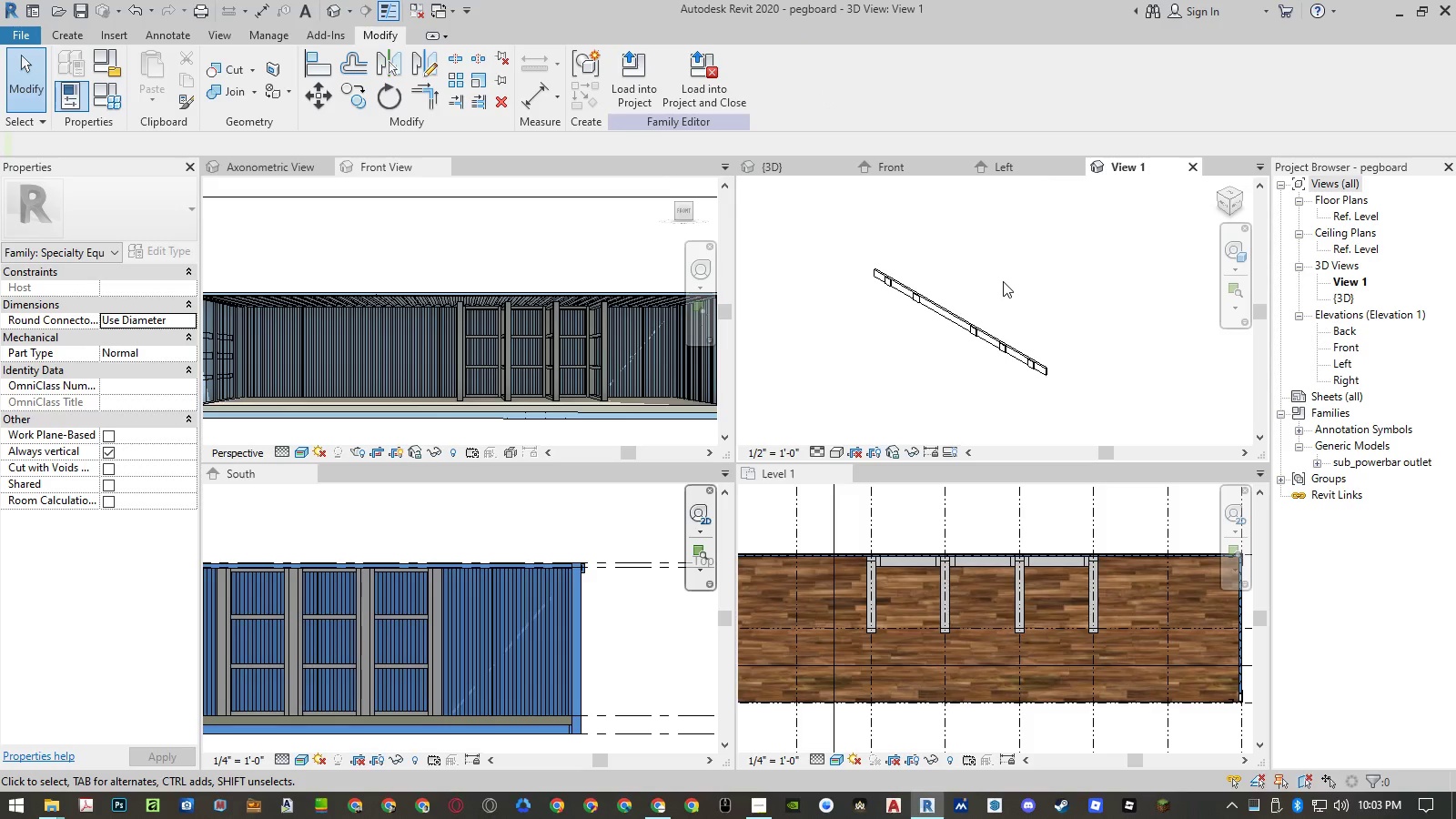 
key(Control+ControlLeft)
 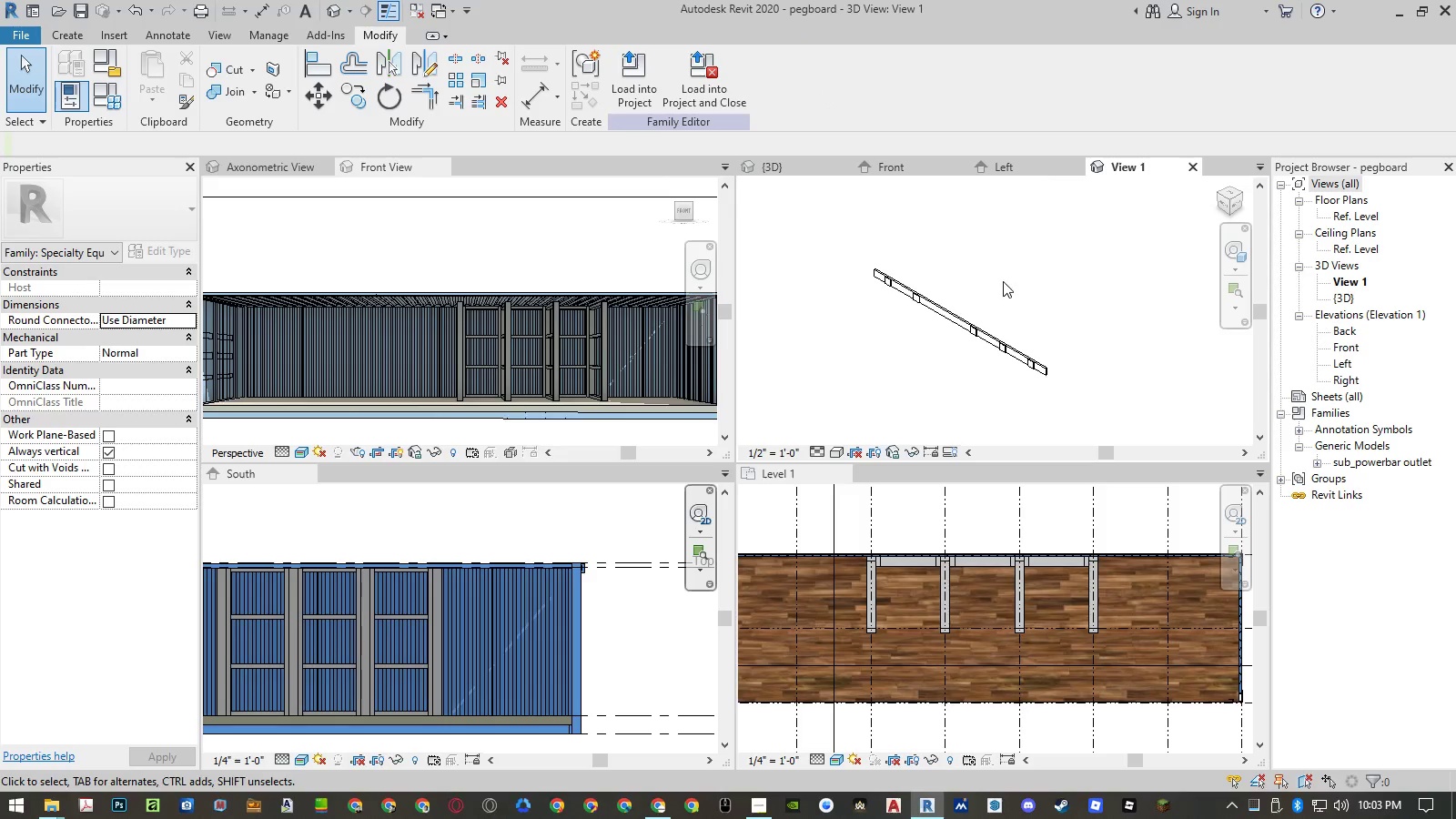 
key(Control+Z)
 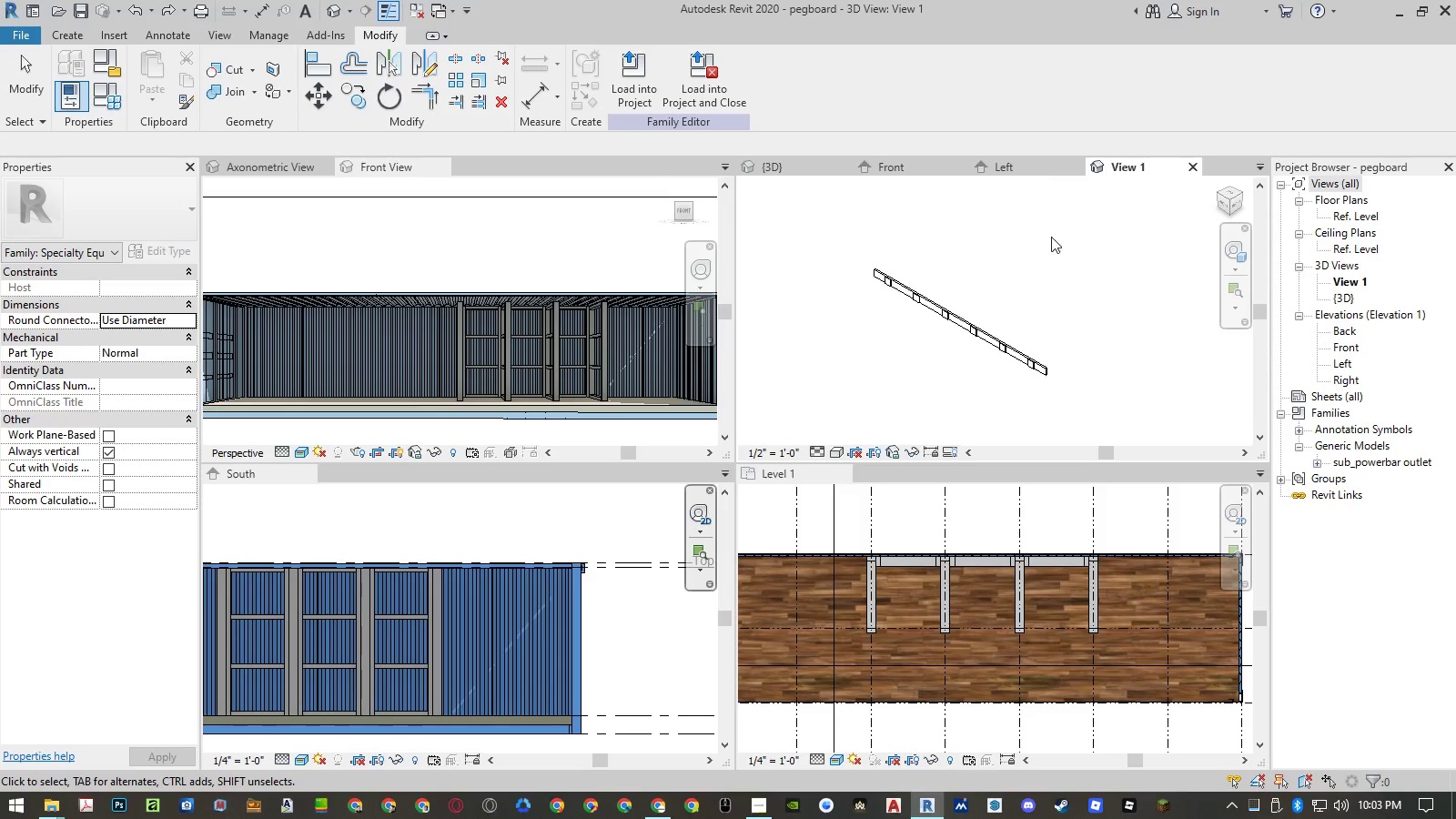 
left_click_drag(start_coordinate=[1073, 231], to_coordinate=[846, 367])
 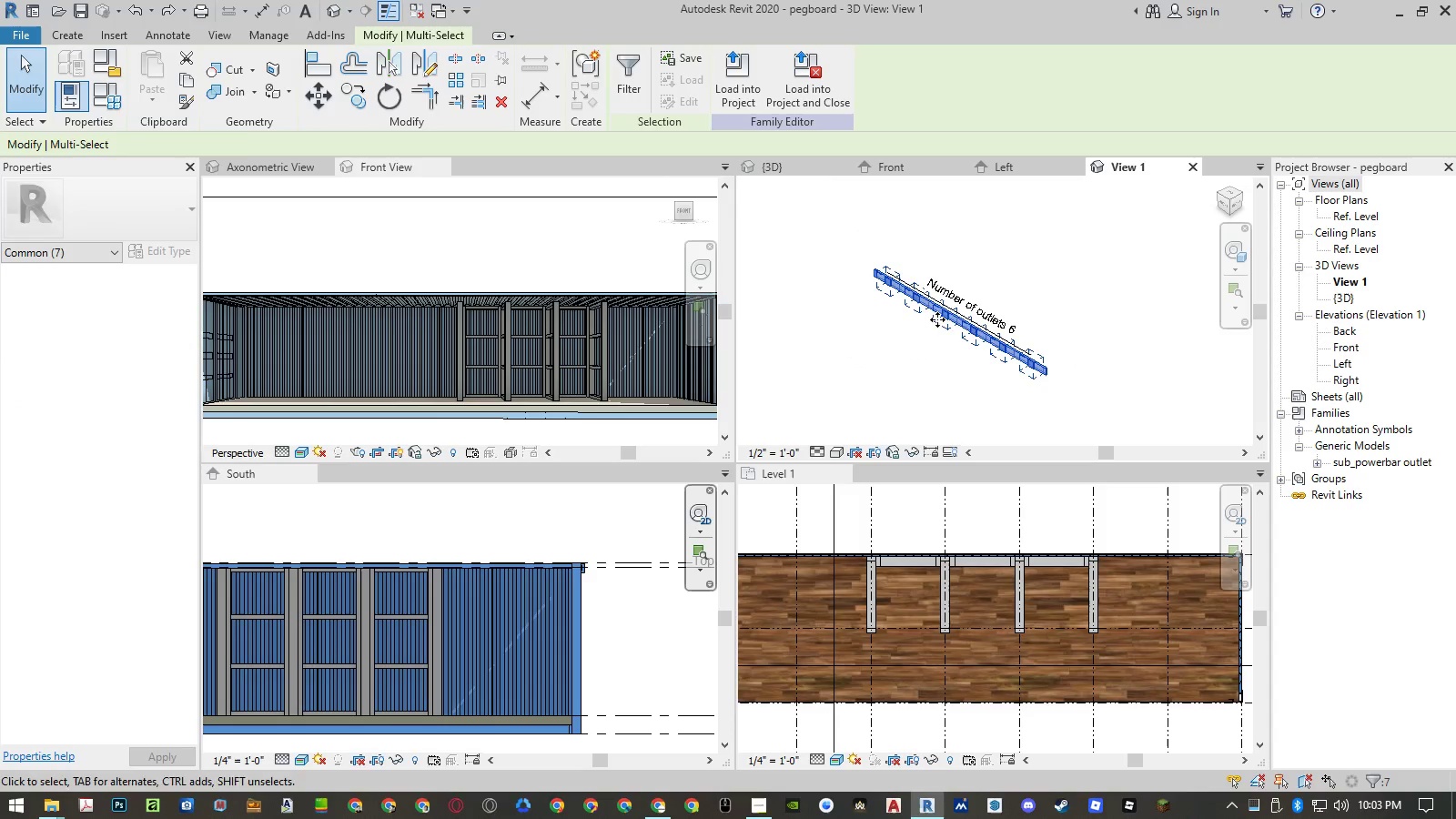 
scroll: coordinate [974, 309], scroll_direction: up, amount: 5.0
 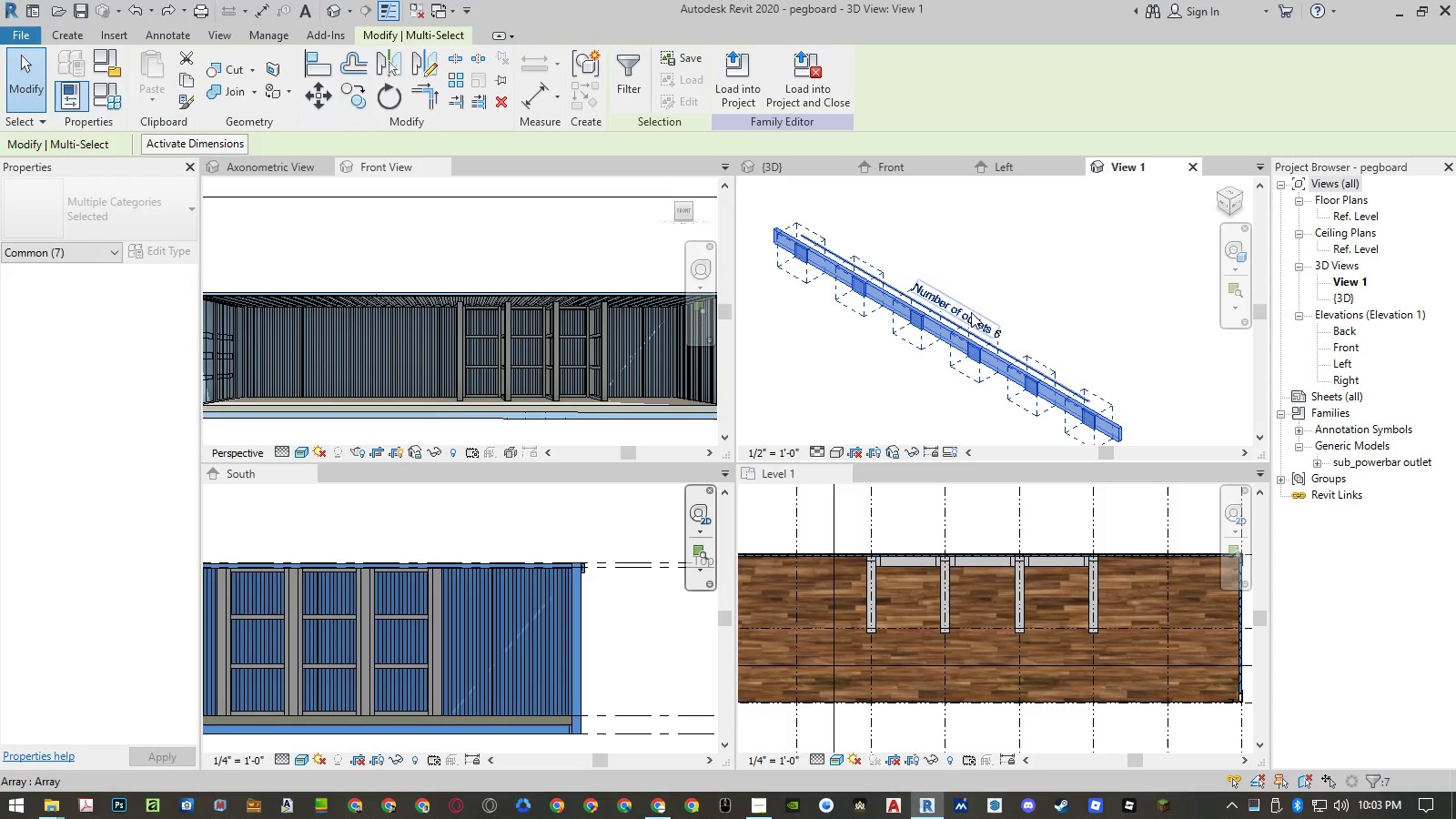 
left_click([943, 329])
 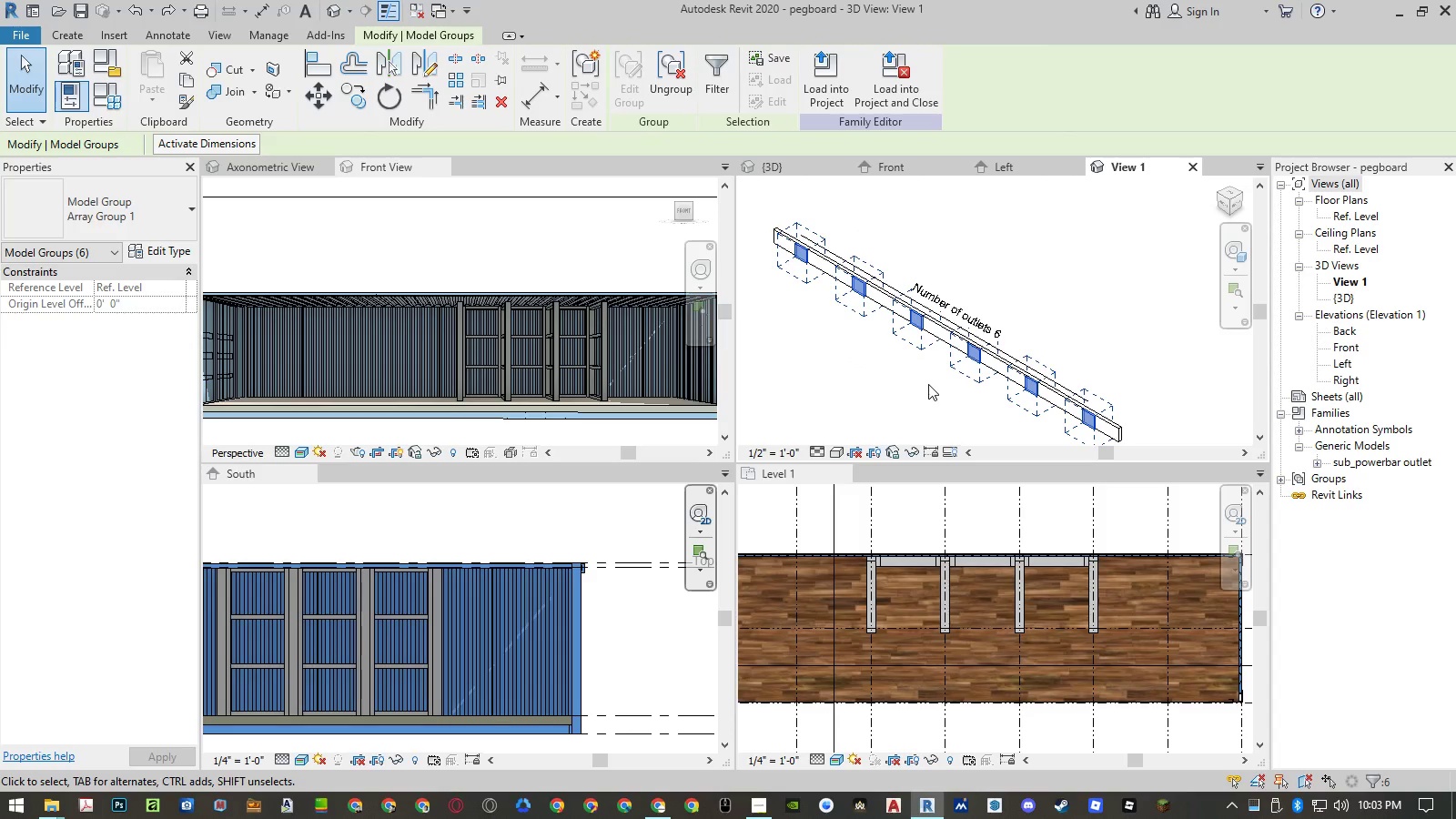 
key(Delete)
 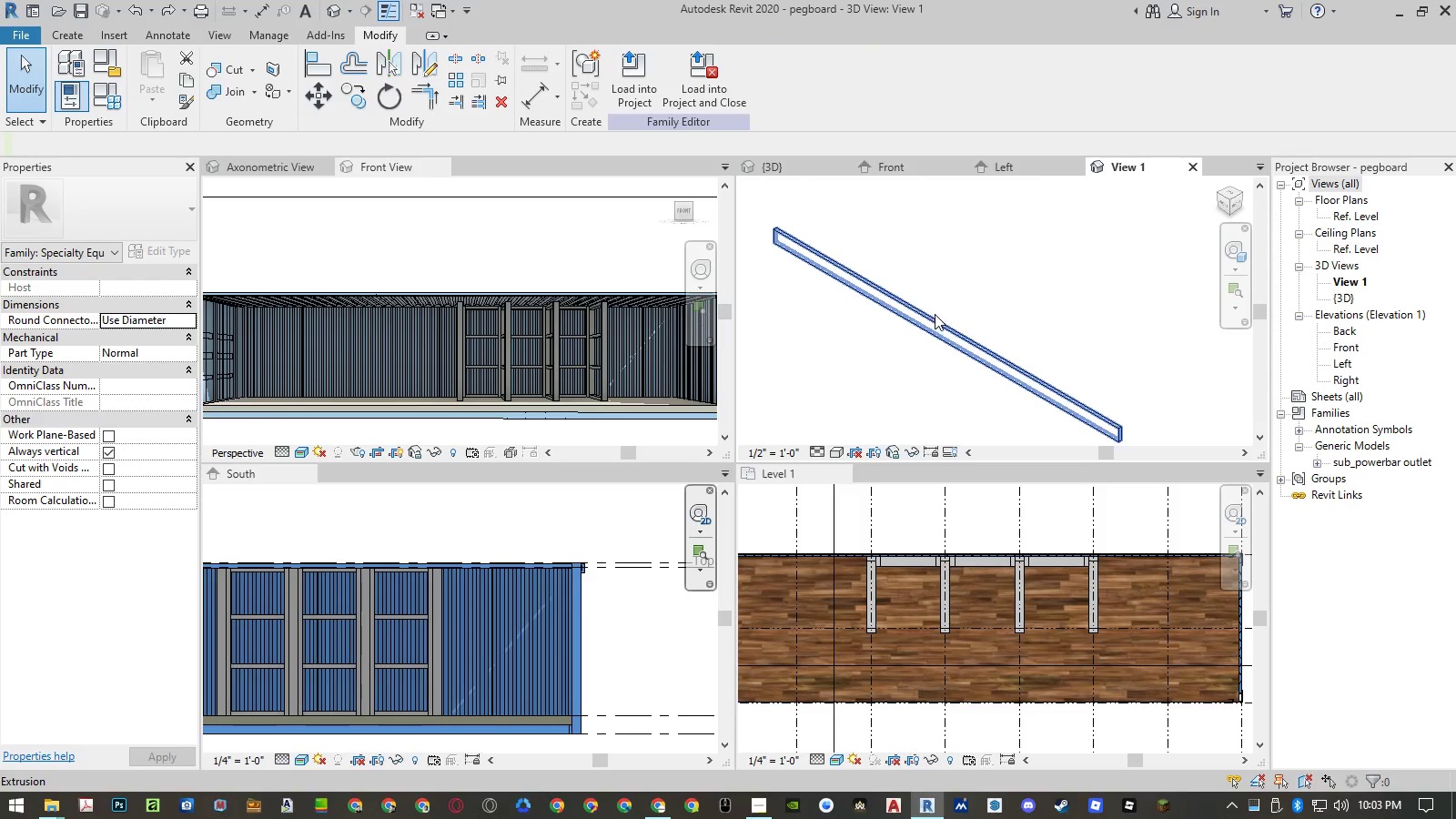 
left_click([935, 314])
 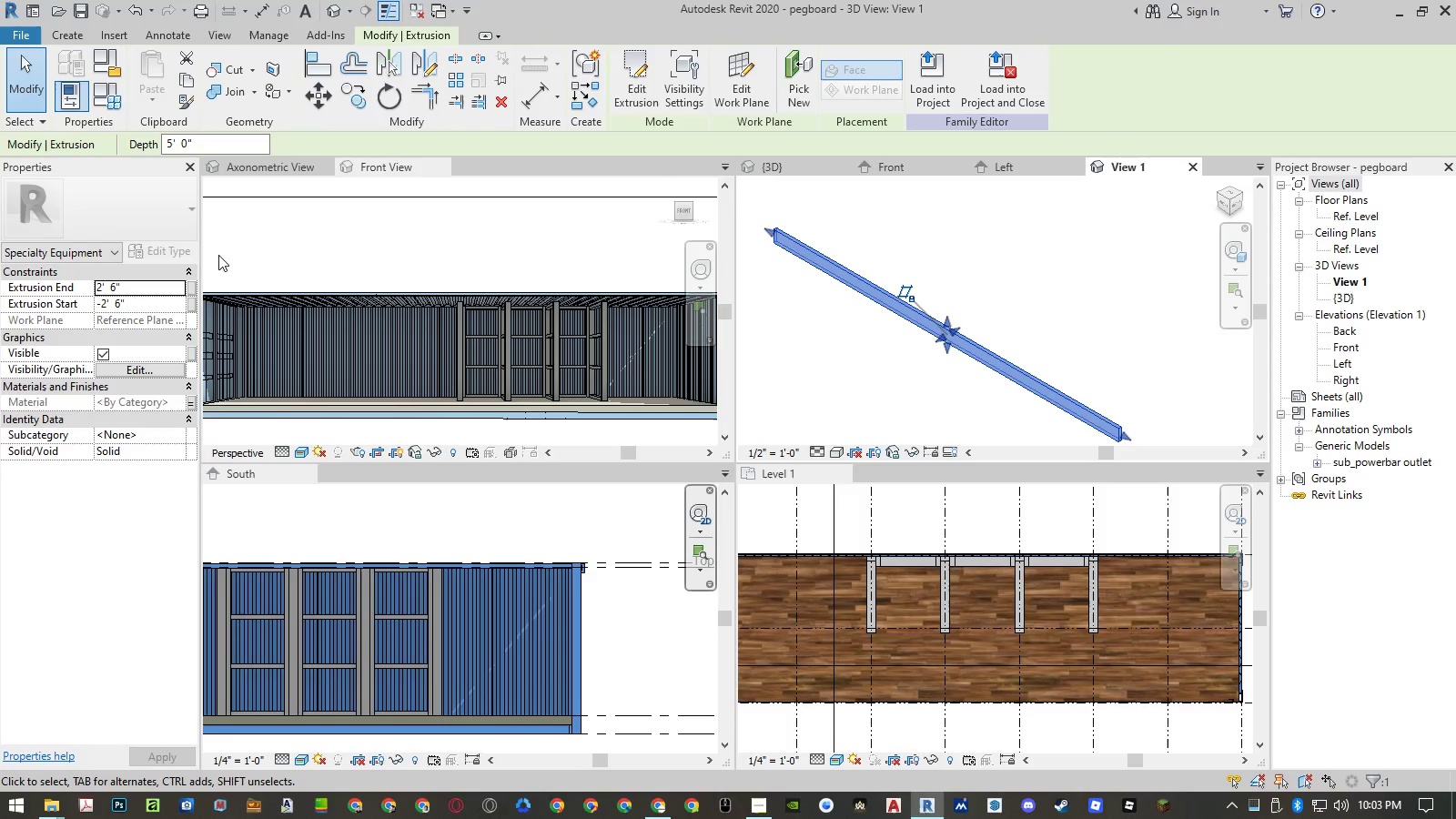 
wait(8.14)
 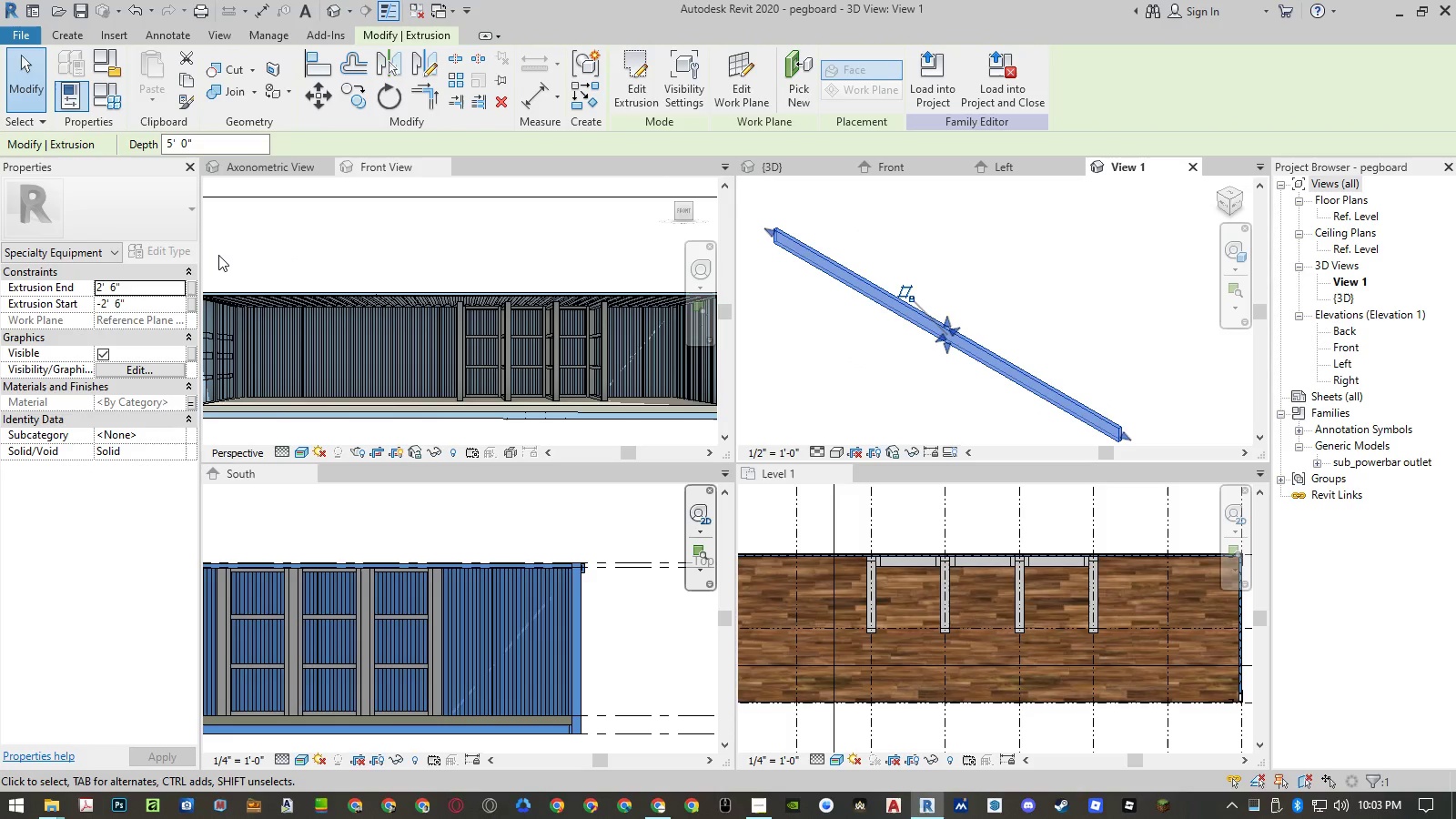 
left_click([650, 81])
 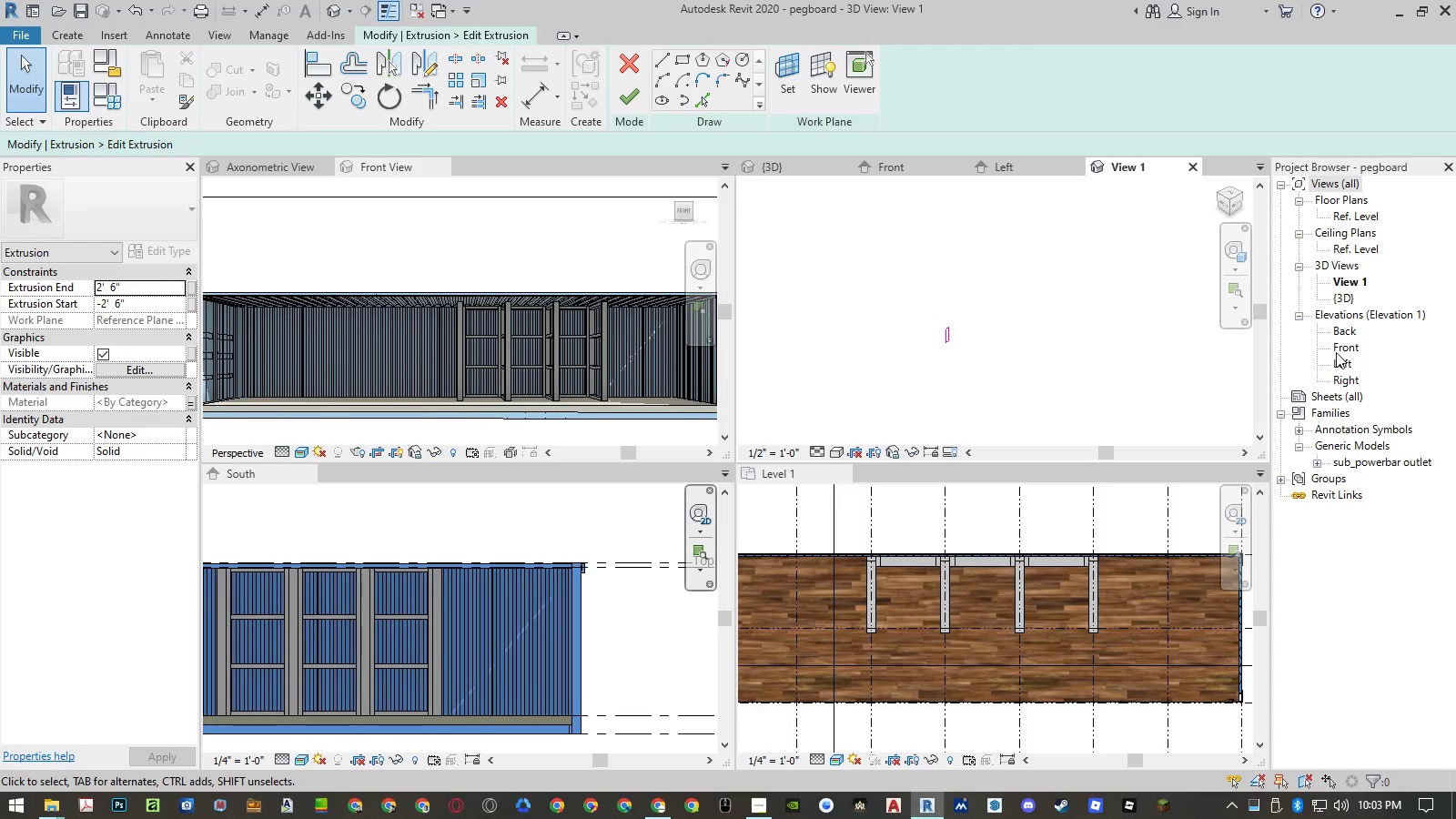 
left_click([1338, 359])
 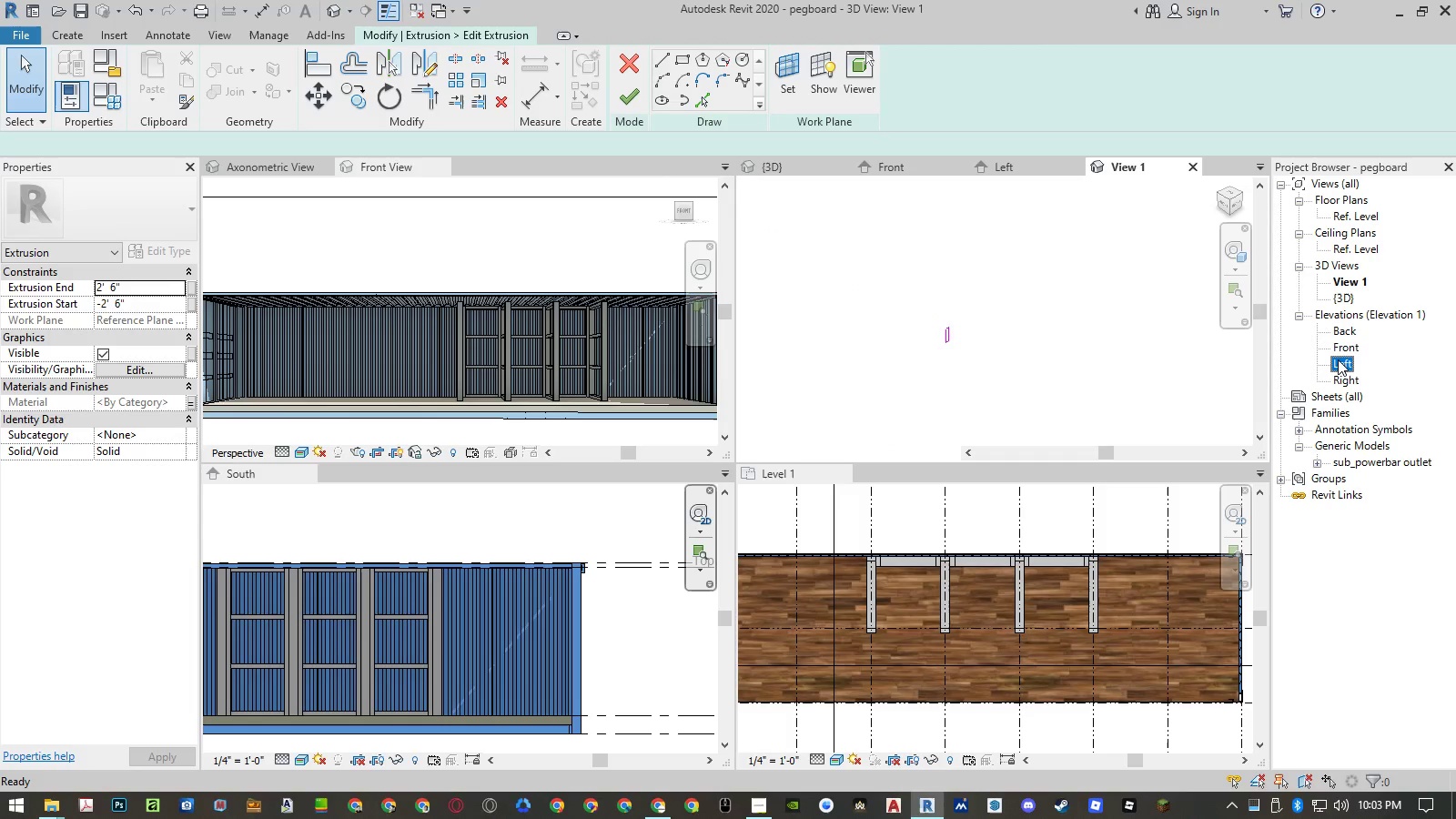 
left_click_drag(start_coordinate=[1338, 359], to_coordinate=[635, 63])
 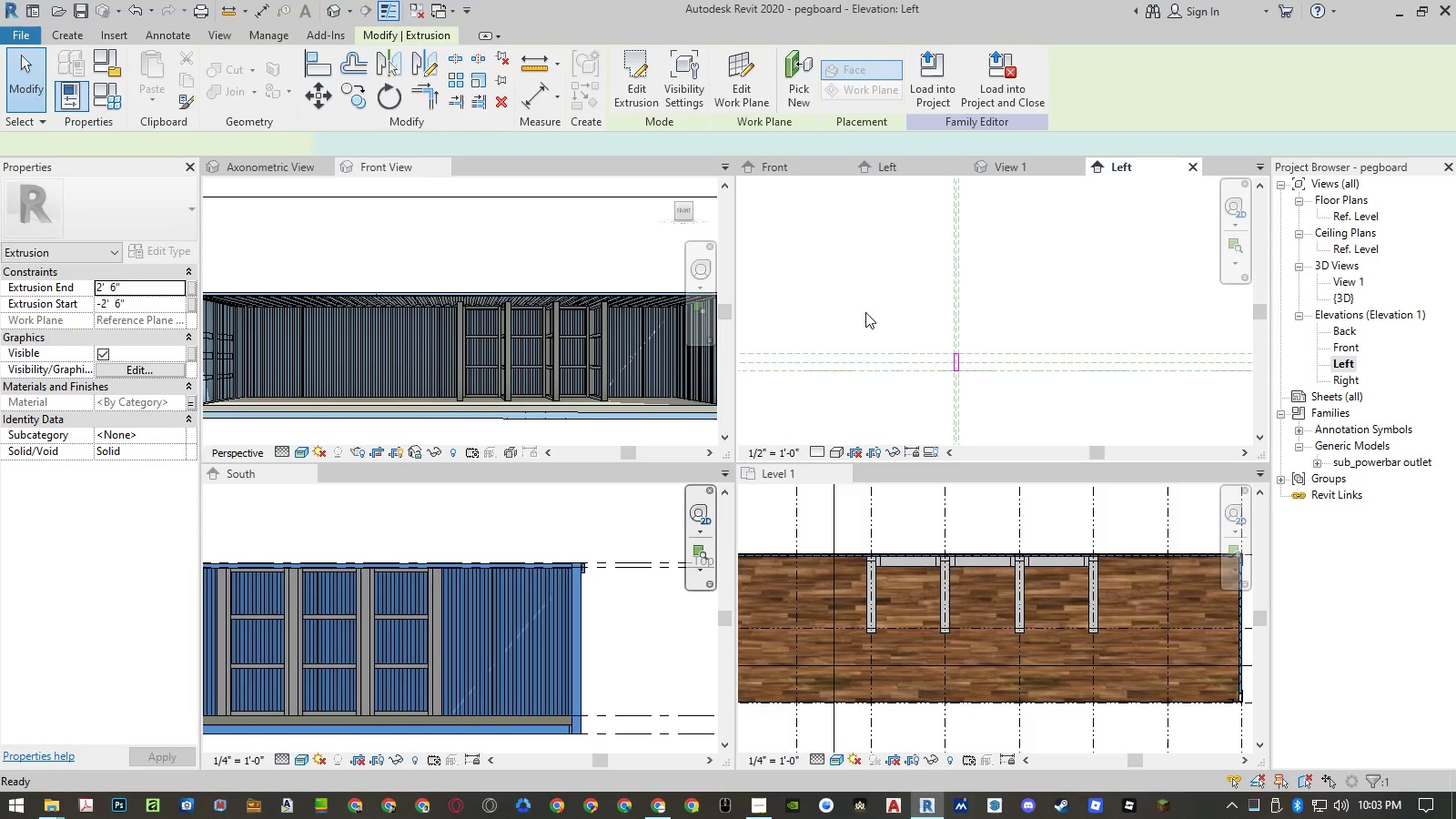 
scroll: coordinate [978, 367], scroll_direction: up, amount: 9.0
 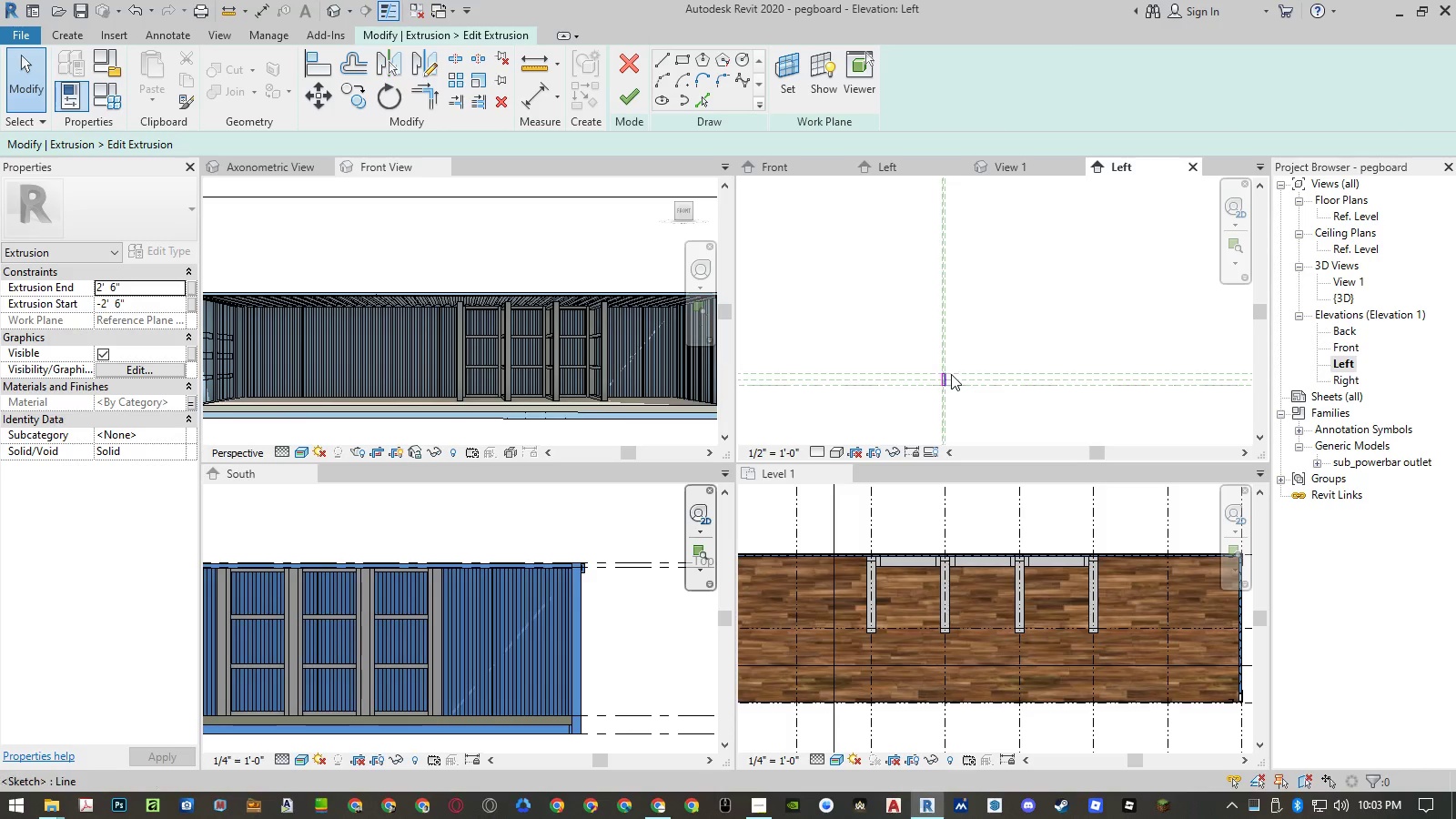 
scroll: coordinate [943, 317], scroll_direction: down, amount: 2.0
 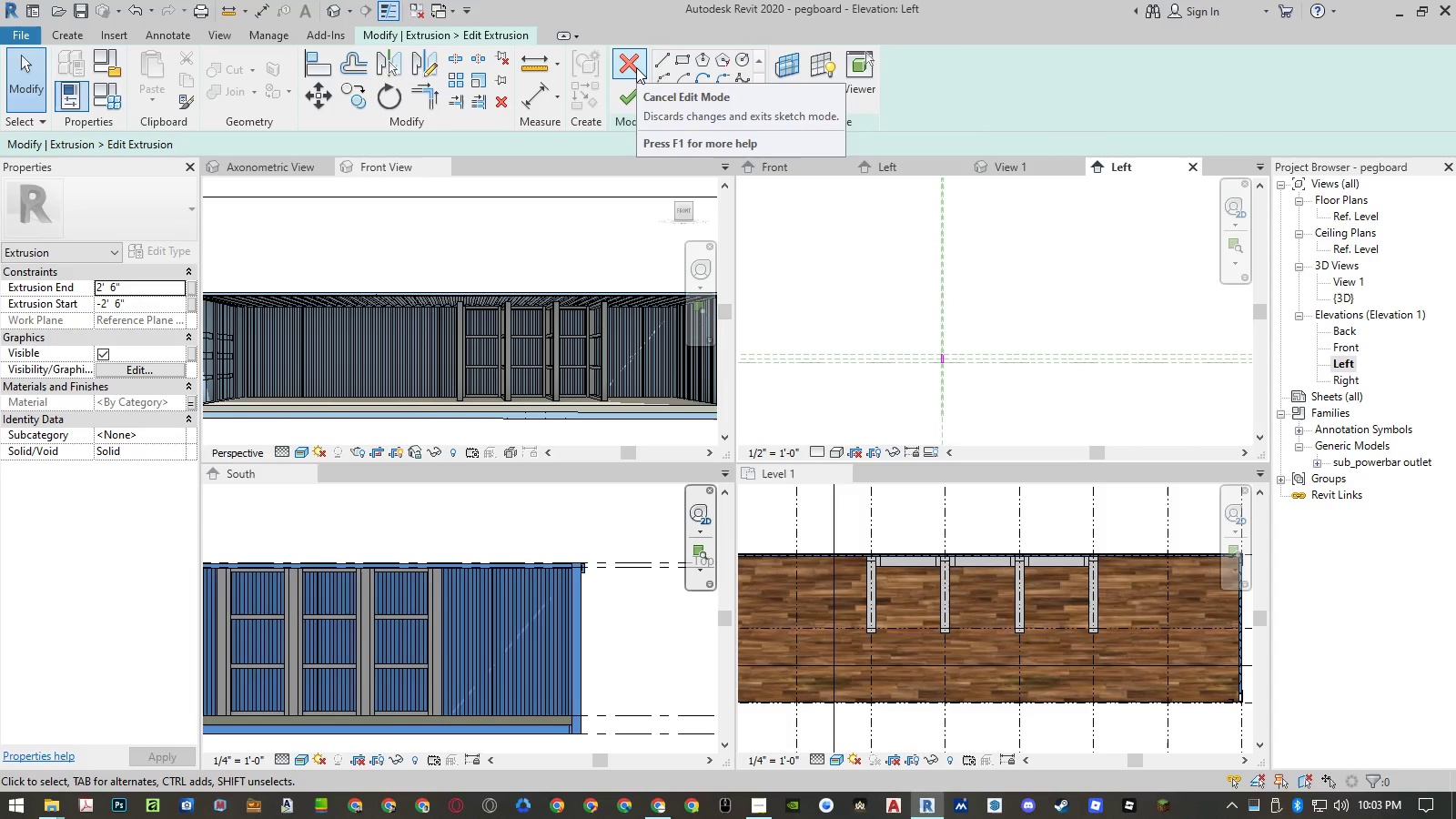 
scroll: coordinate [929, 355], scroll_direction: up, amount: 5.0
 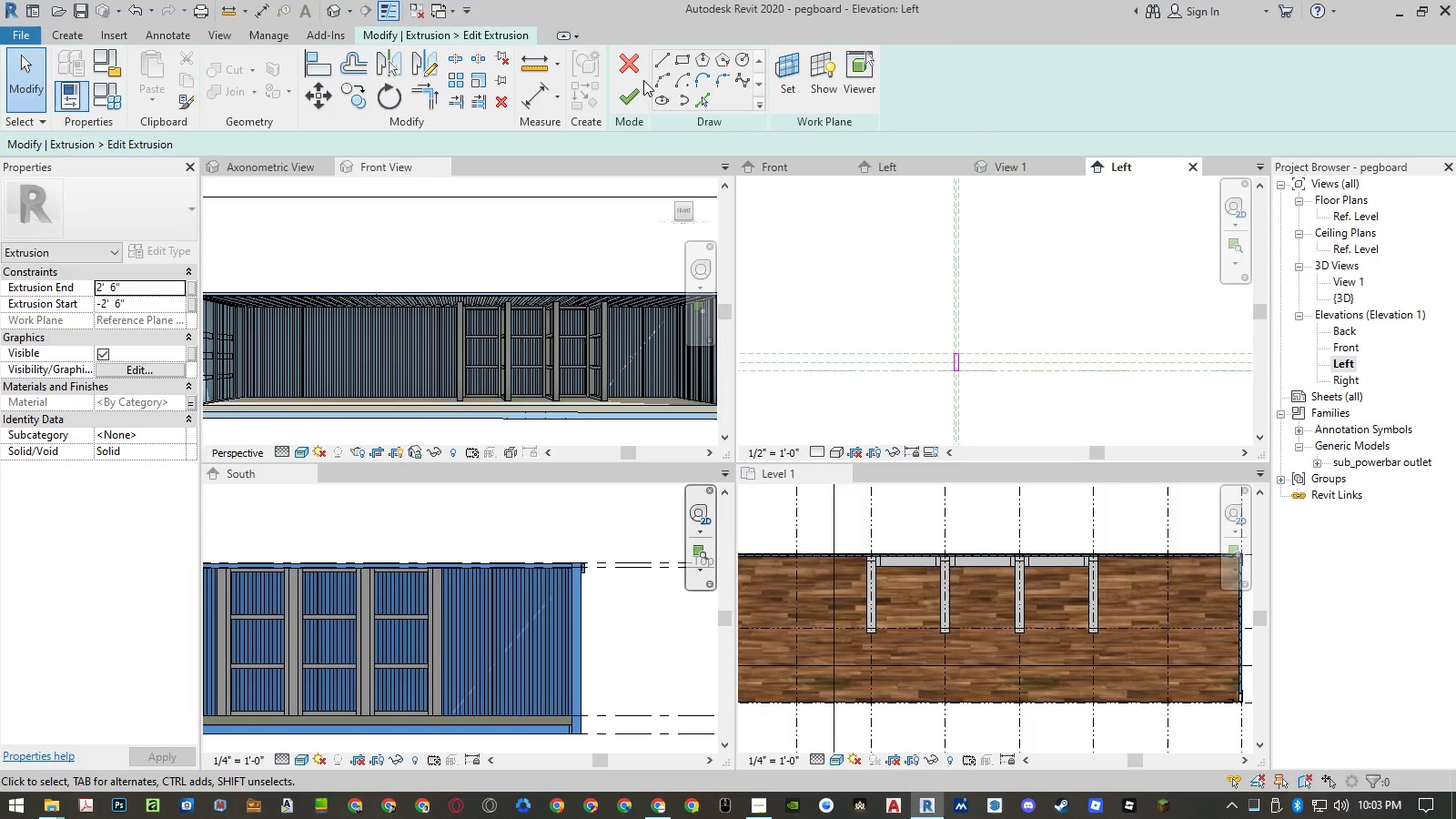 
left_click([635, 63])
 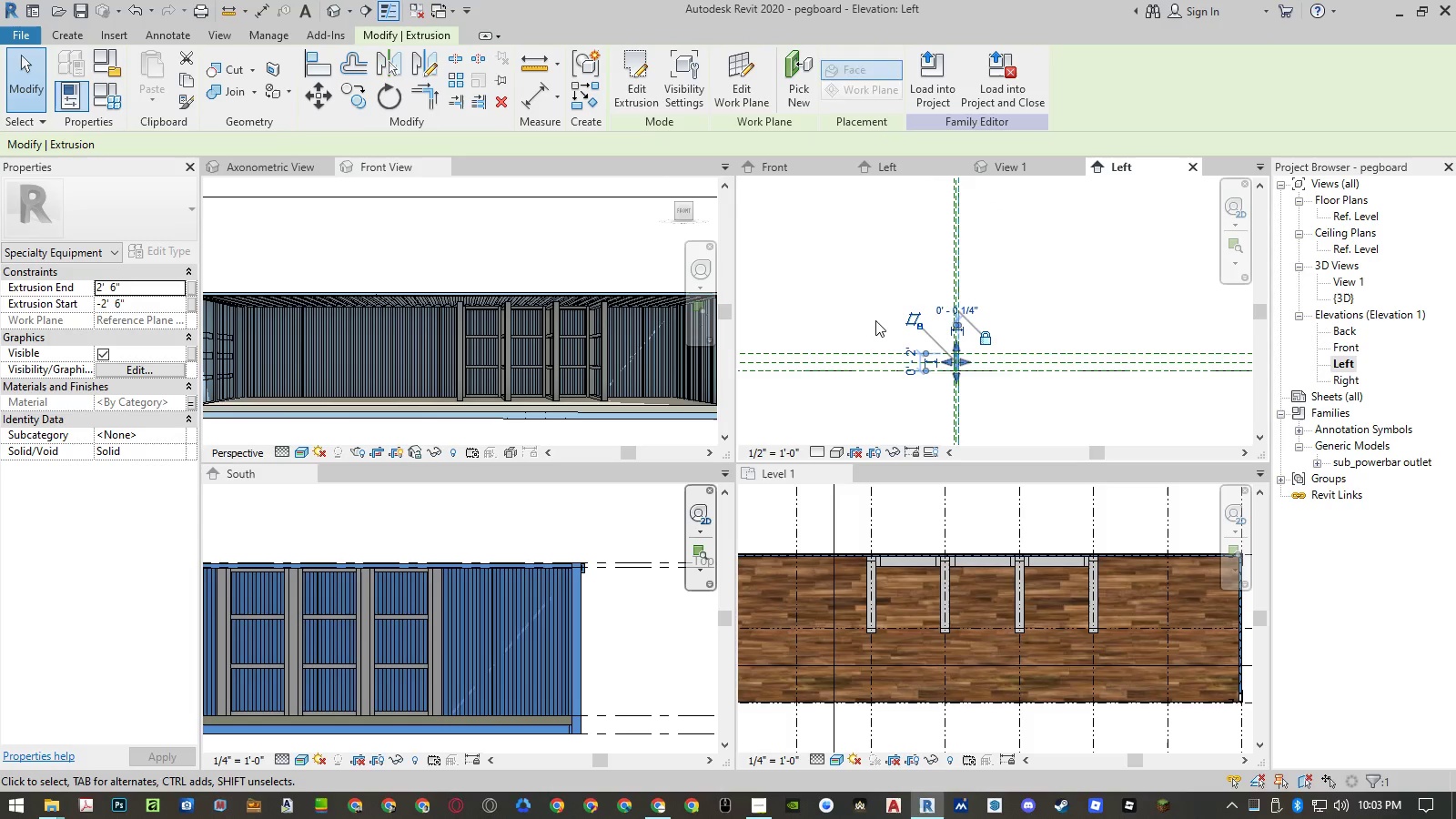 
scroll: coordinate [876, 320], scroll_direction: down, amount: 9.0
 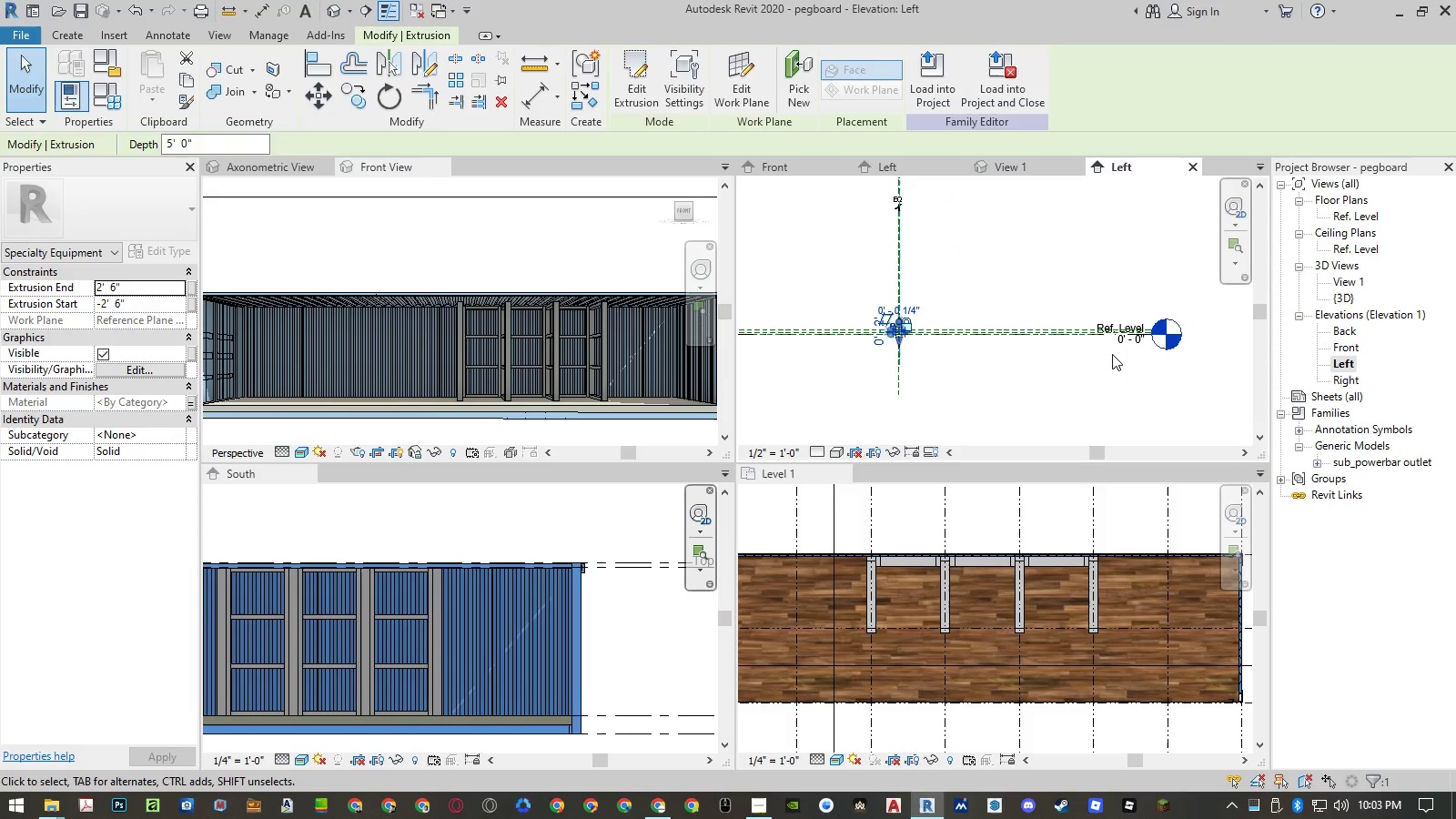 
left_click([1112, 354])
 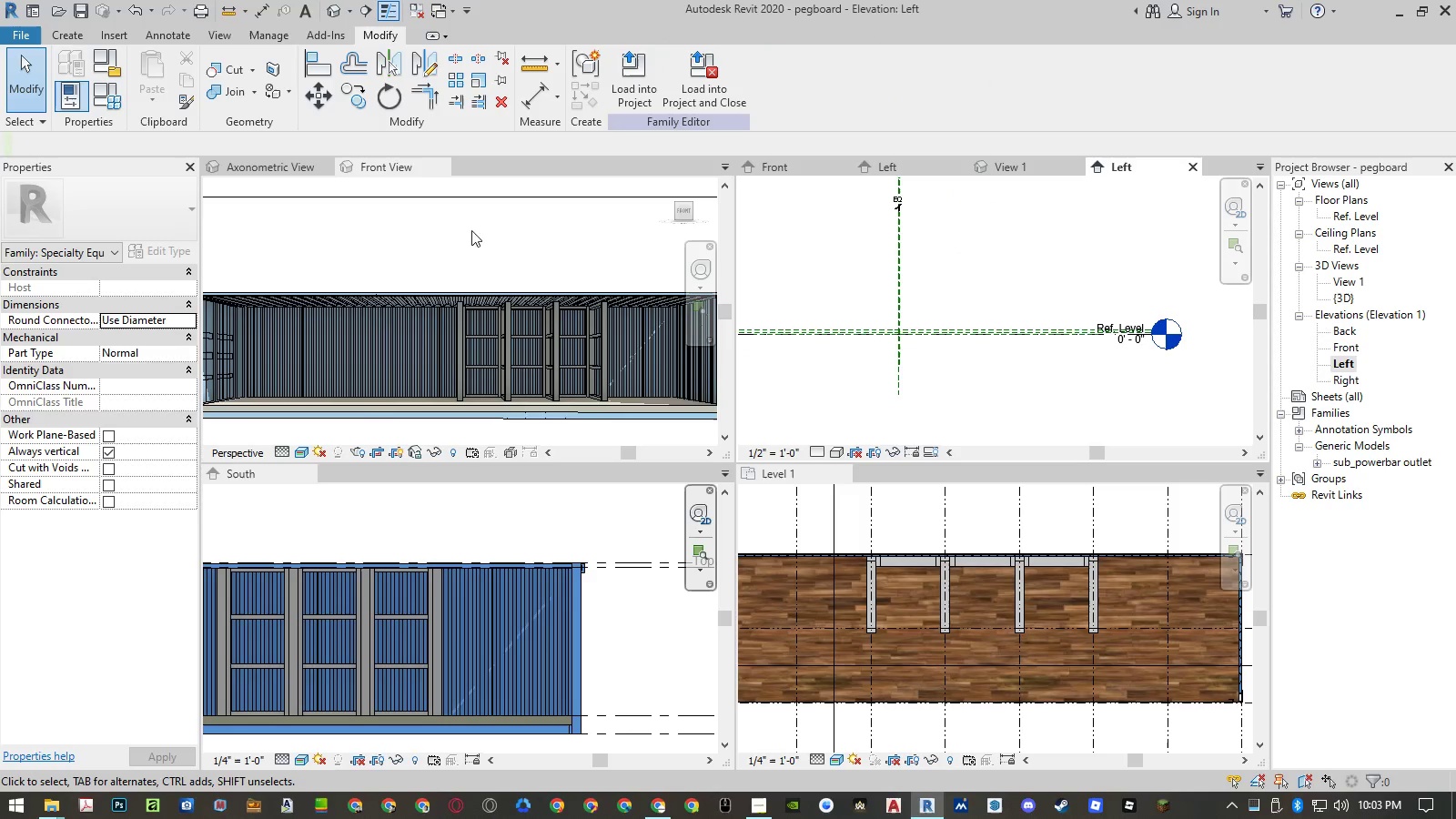 
left_click([102, 94])
 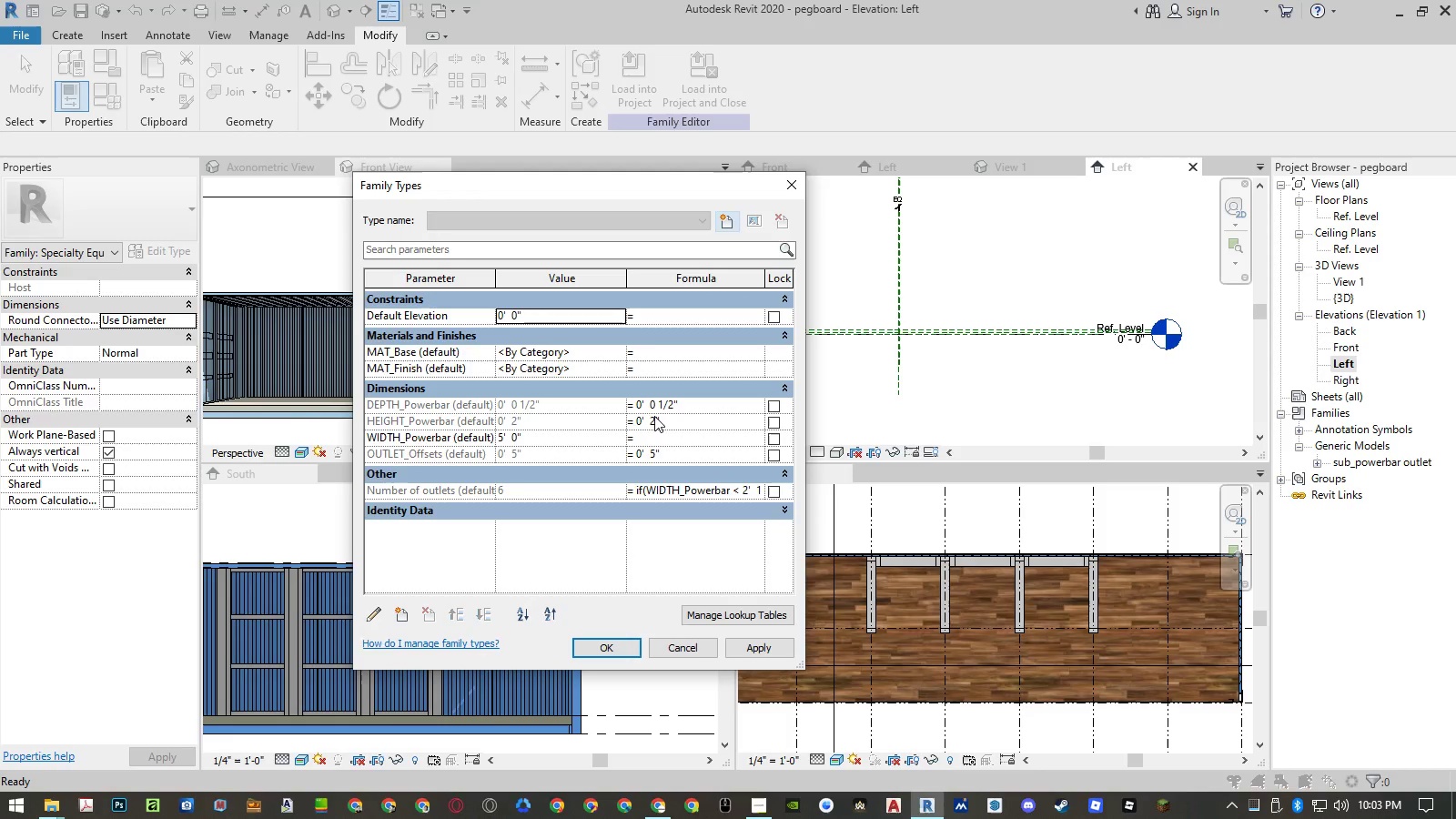 
wait(13.72)
 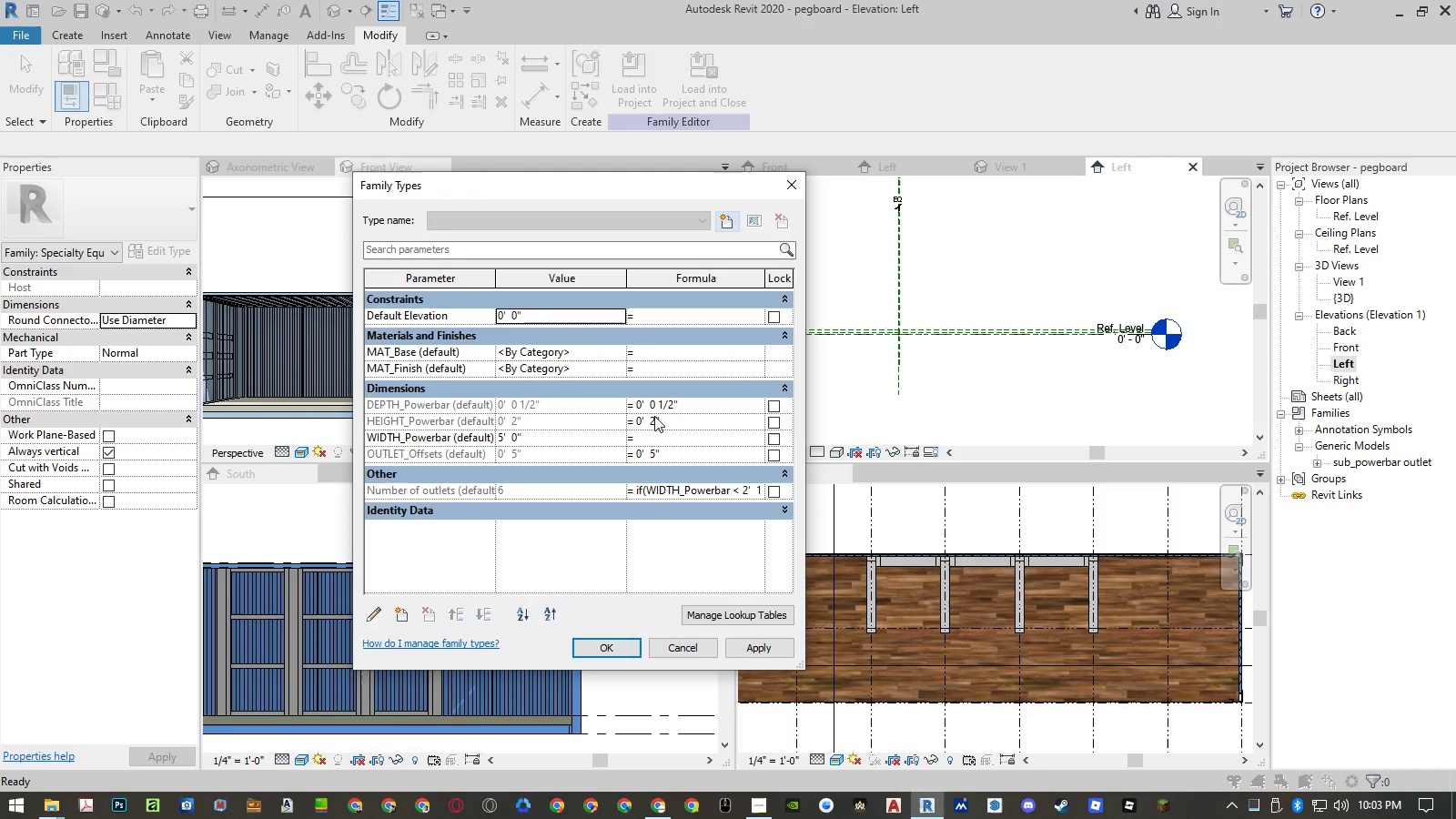 
left_click([677, 642])
 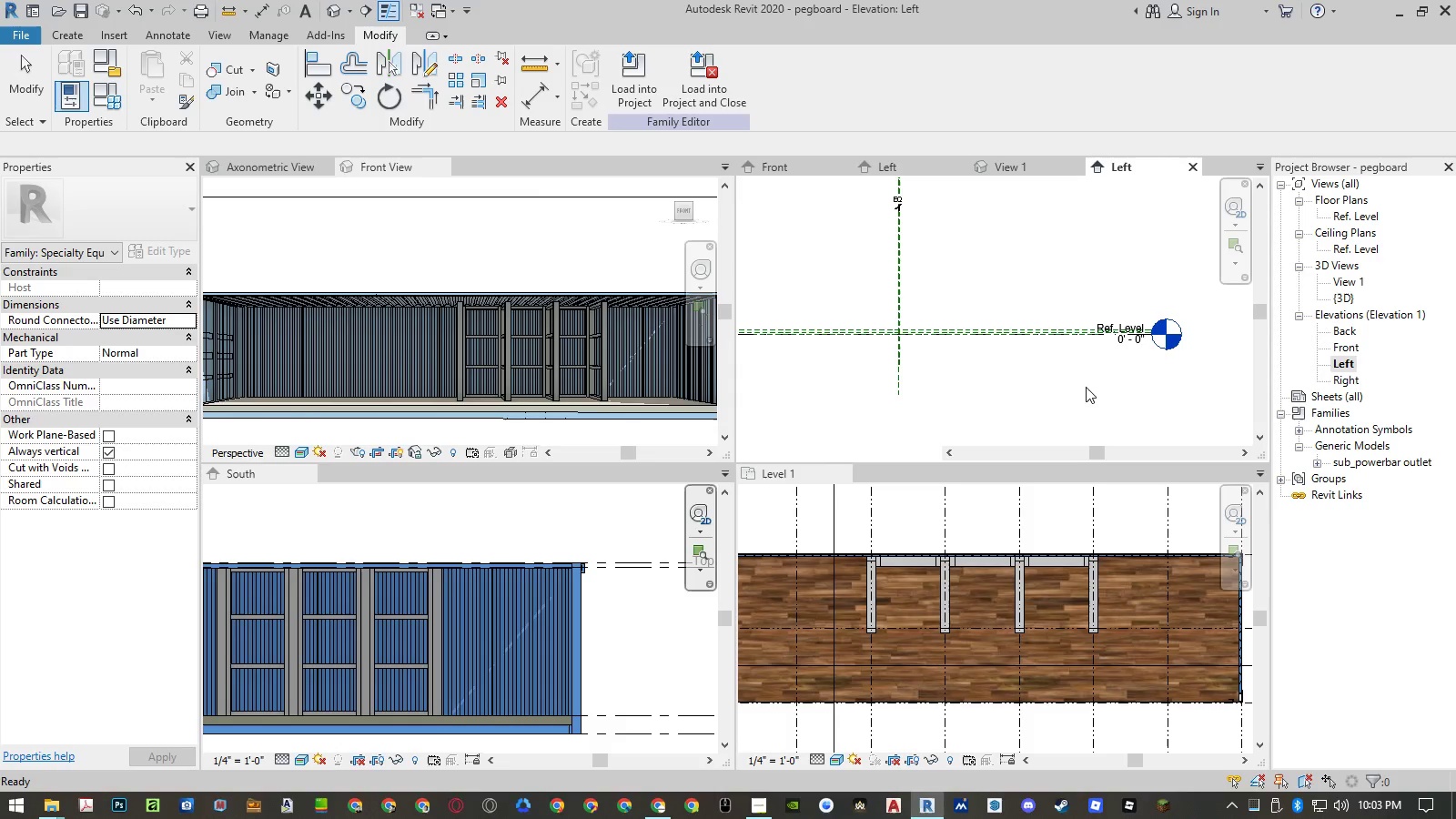 
left_click([1087, 382])
 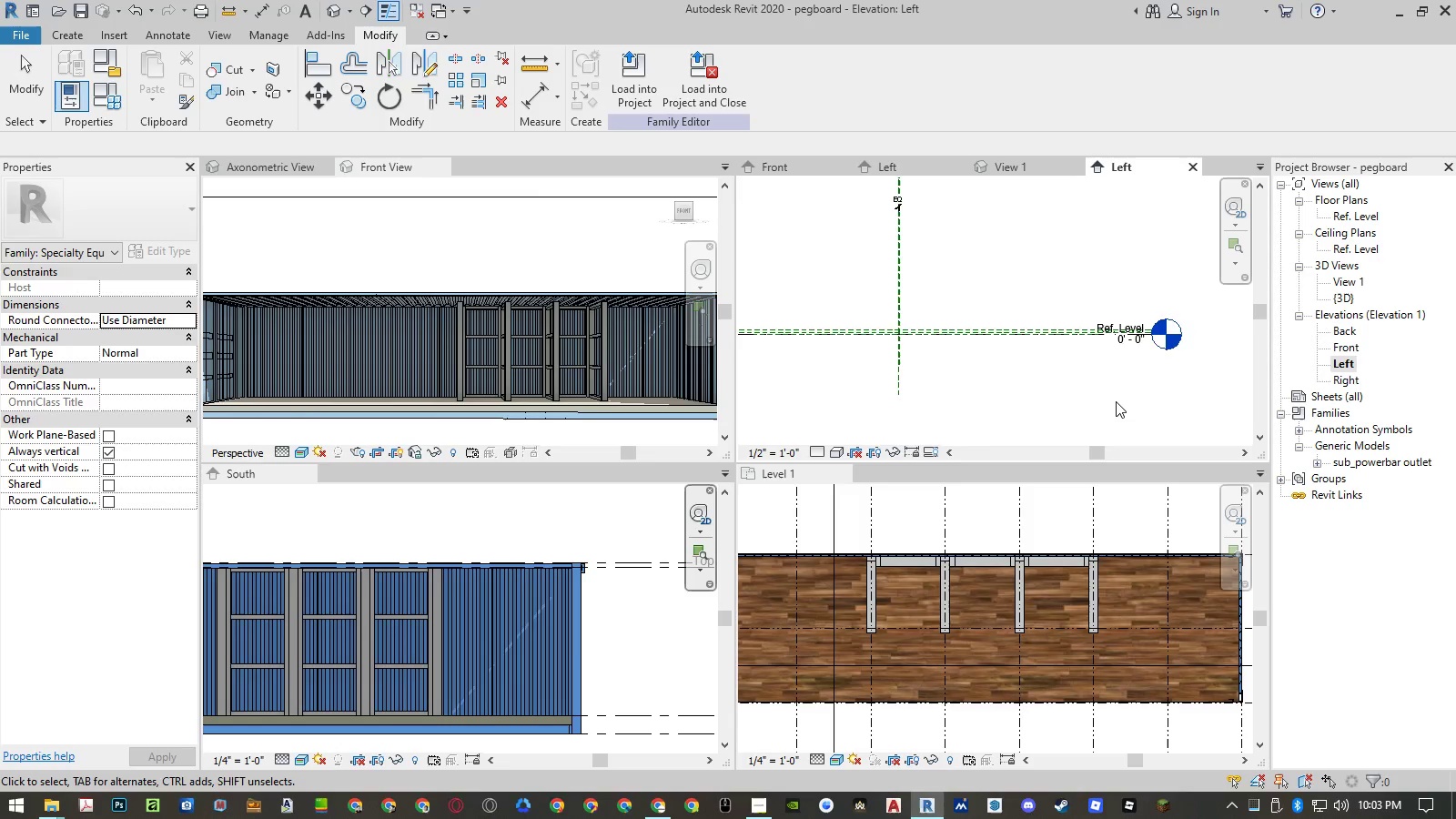 
scroll: coordinate [733, 333], scroll_direction: up, amount: 4.0
 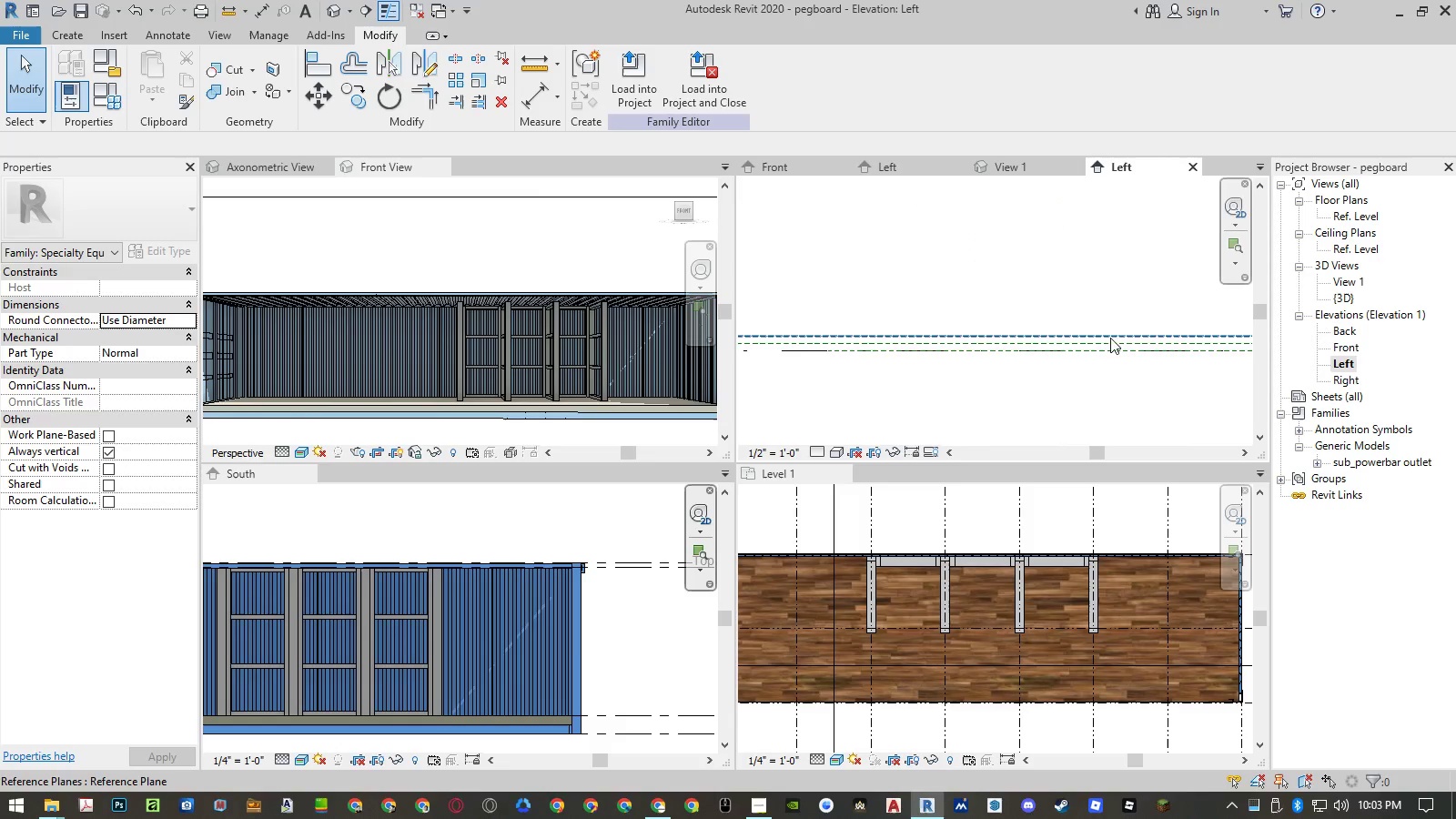 
scroll: coordinate [870, 360], scroll_direction: down, amount: 5.0
 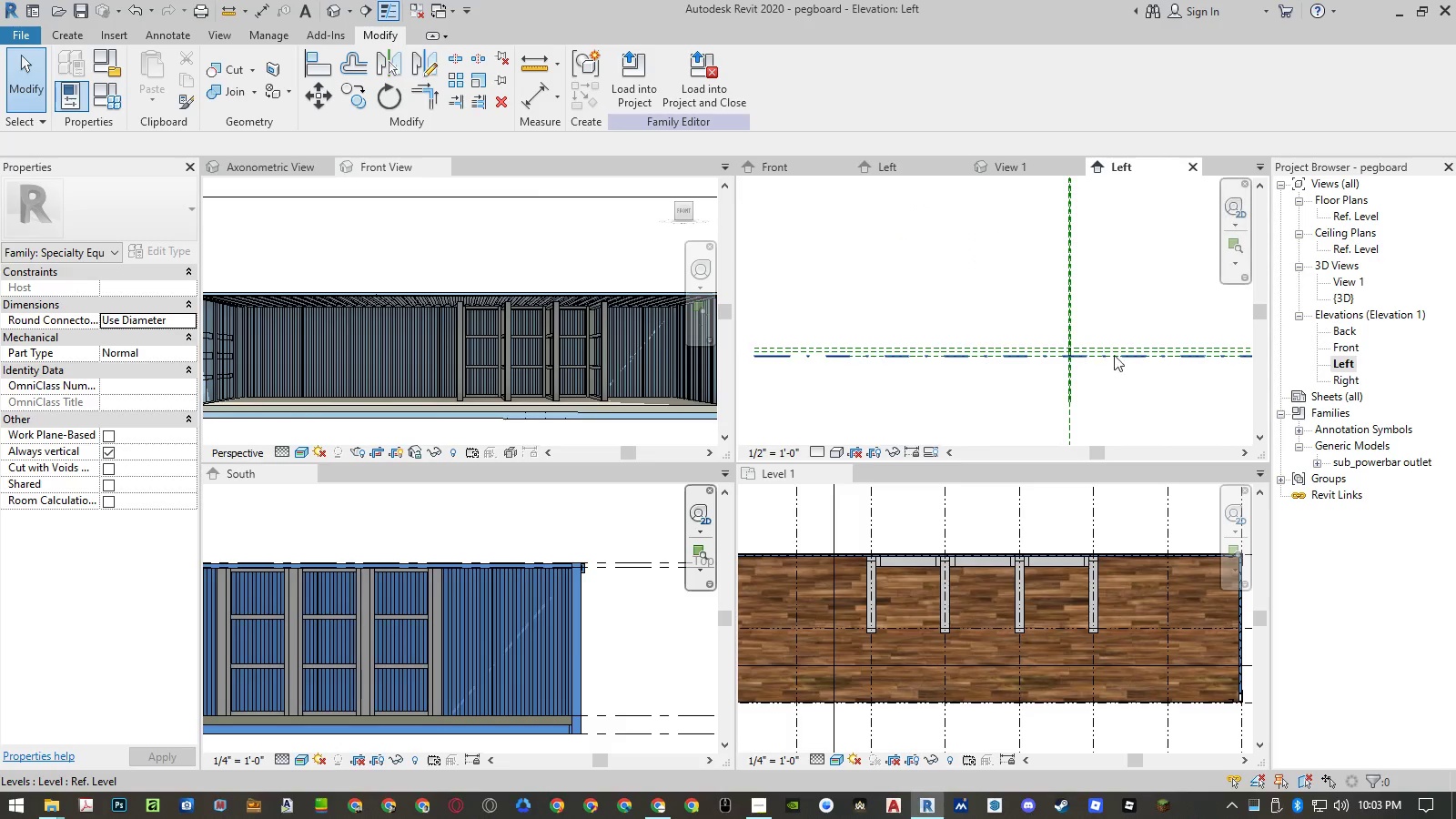 
scroll: coordinate [1006, 349], scroll_direction: up, amount: 14.0
 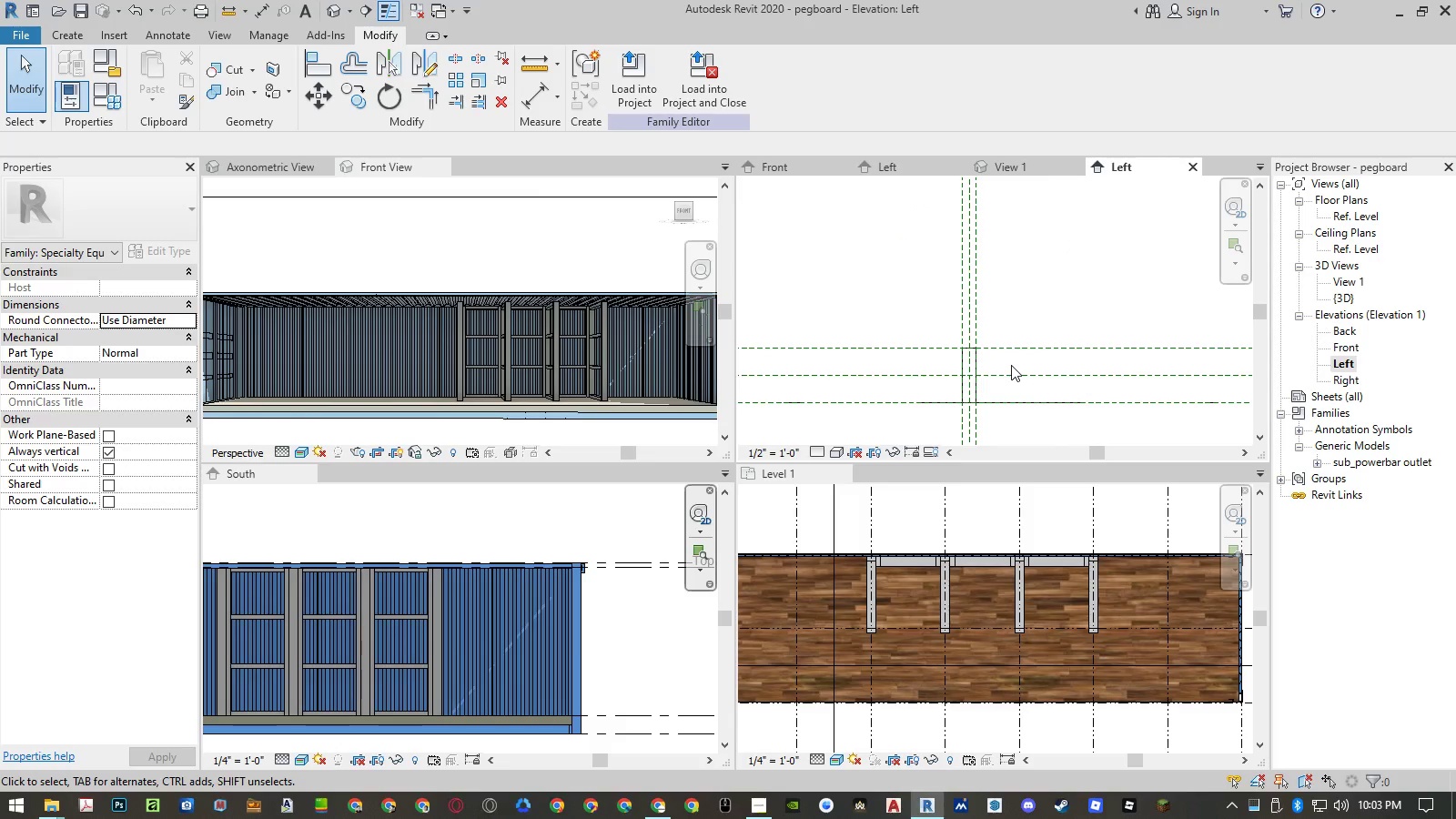 
type(dim)
 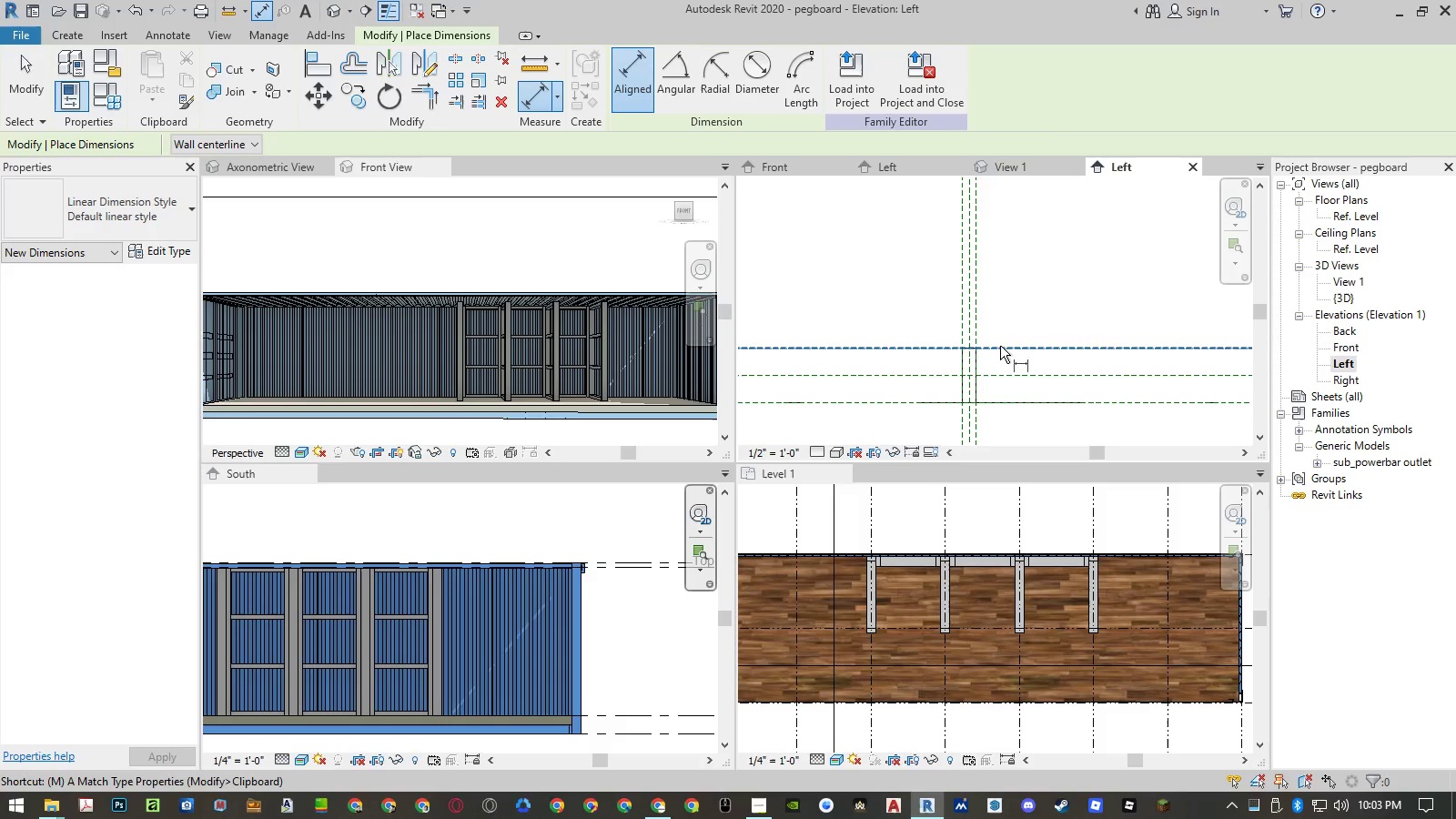 
left_click([1000, 346])
 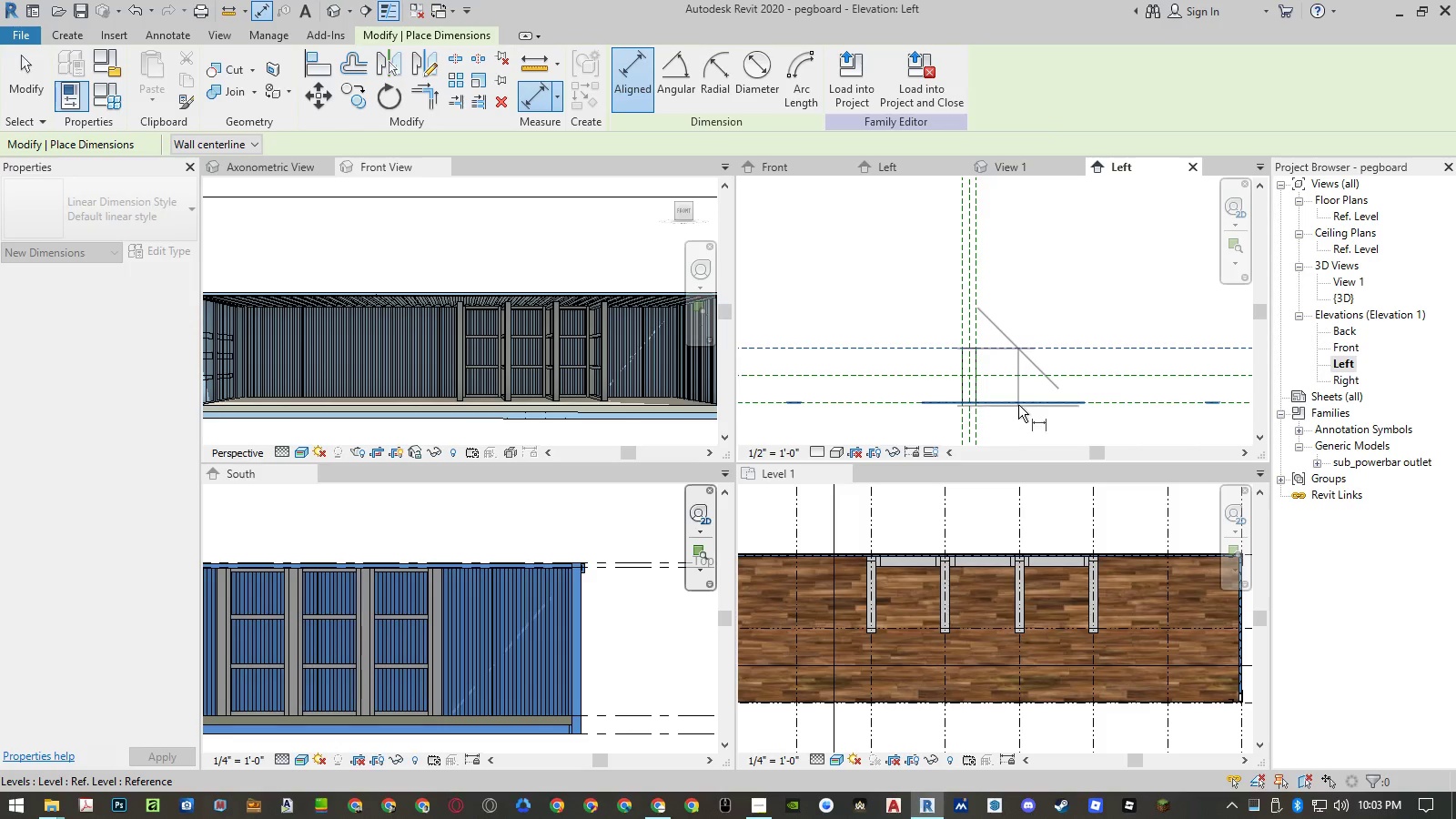 
left_click([1019, 402])
 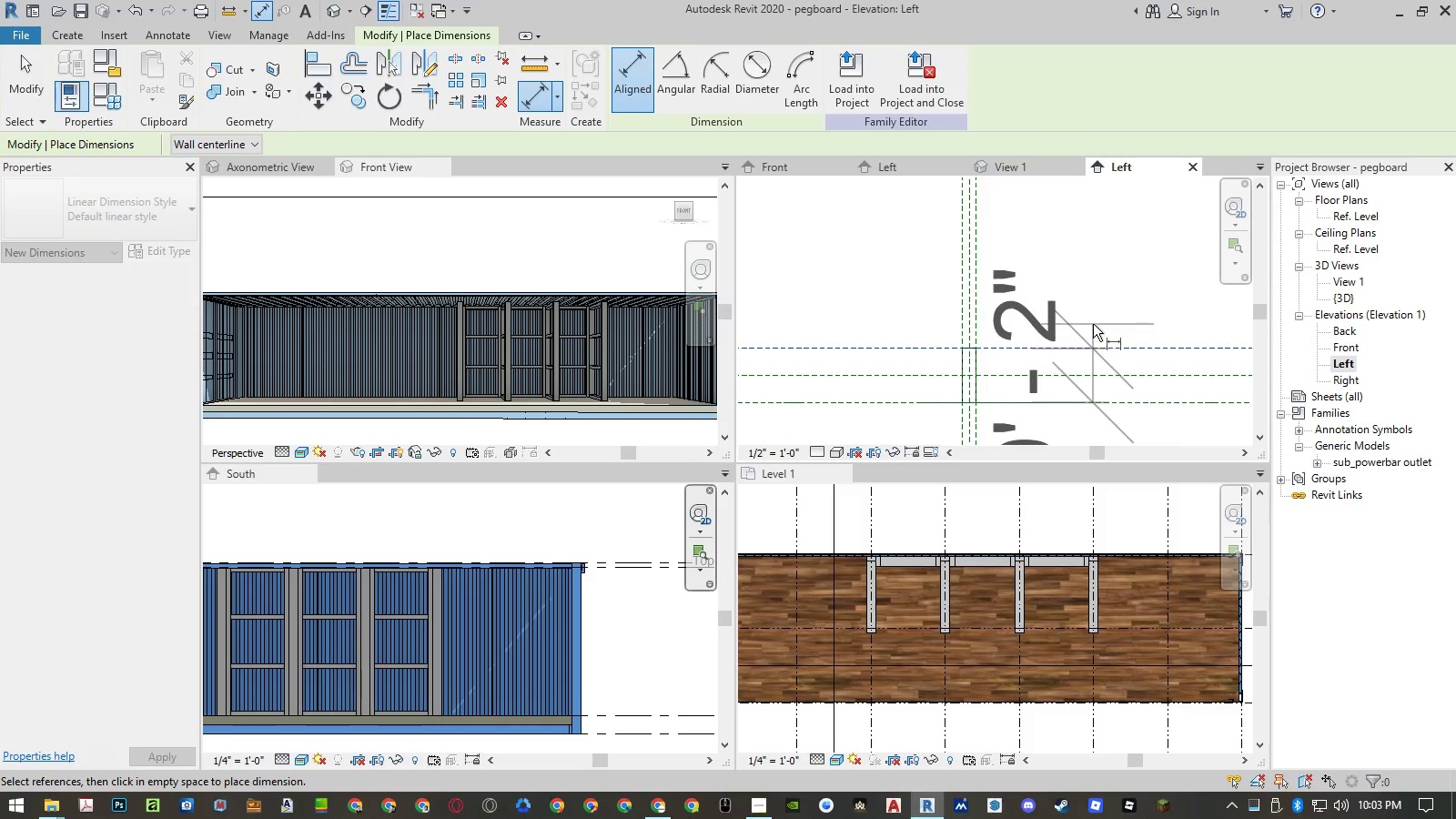 
scroll: coordinate [1021, 306], scroll_direction: down, amount: 5.0
 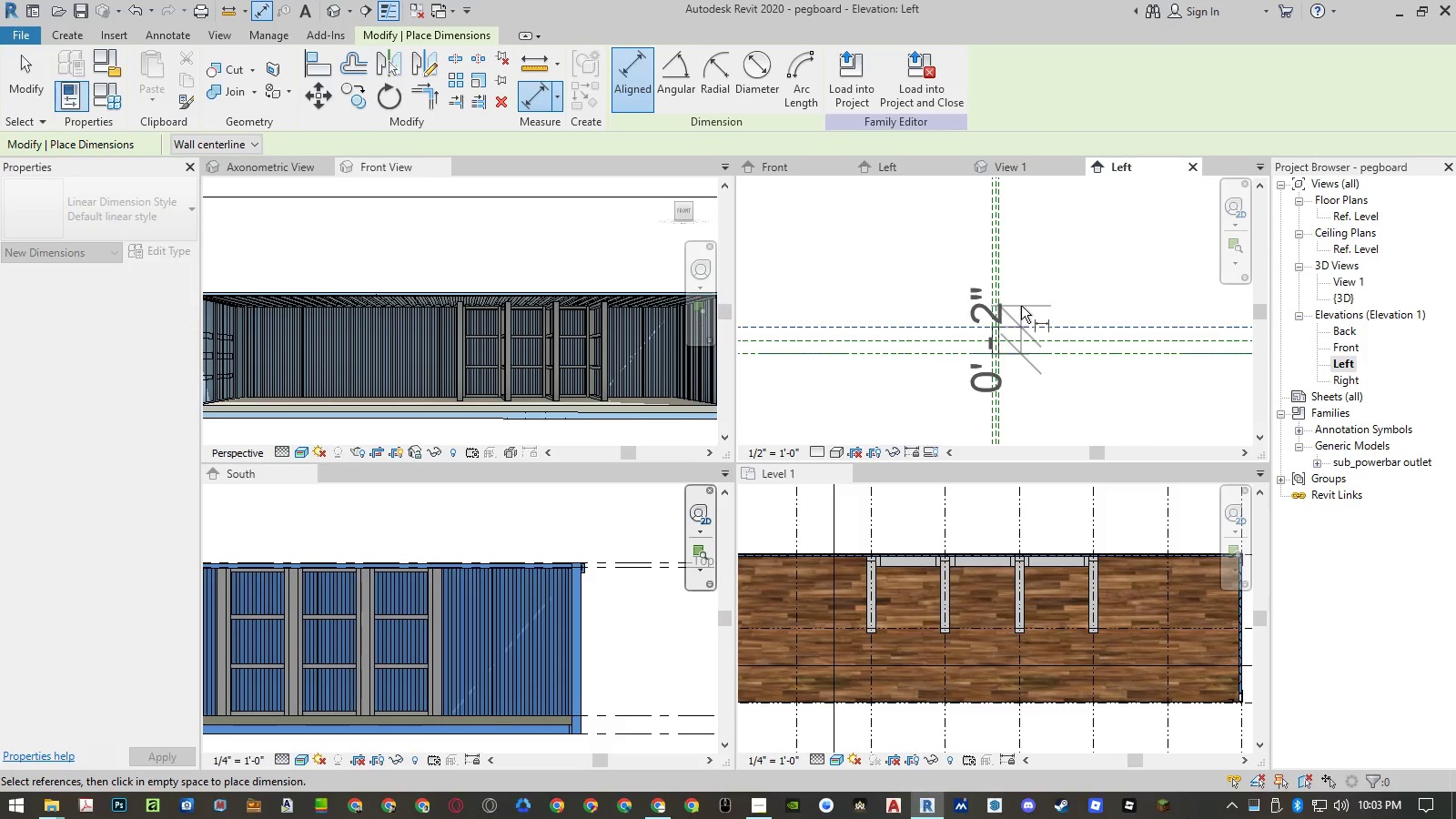 
key(Escape)
 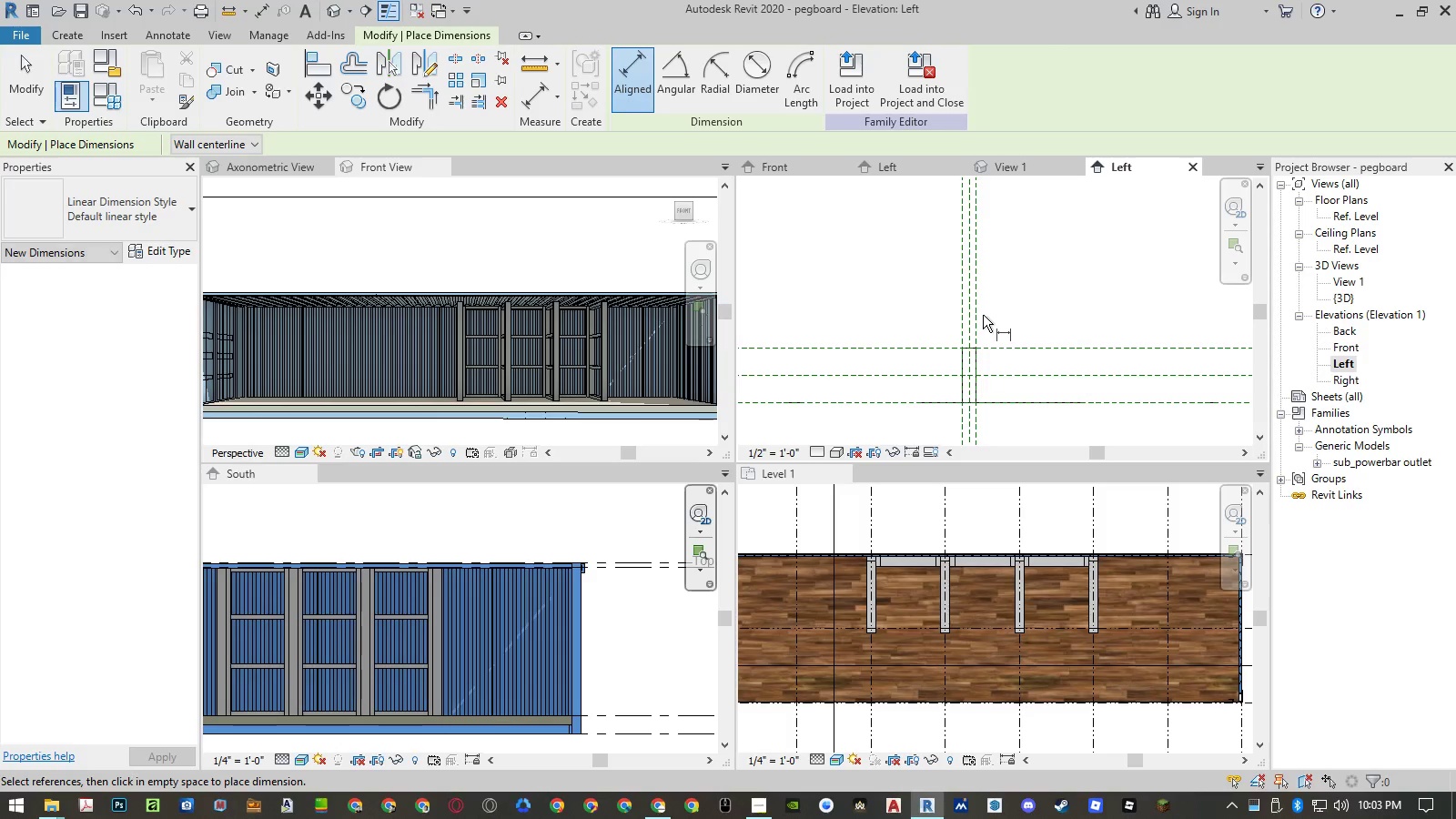 
scroll: coordinate [1021, 306], scroll_direction: up, amount: 4.0
 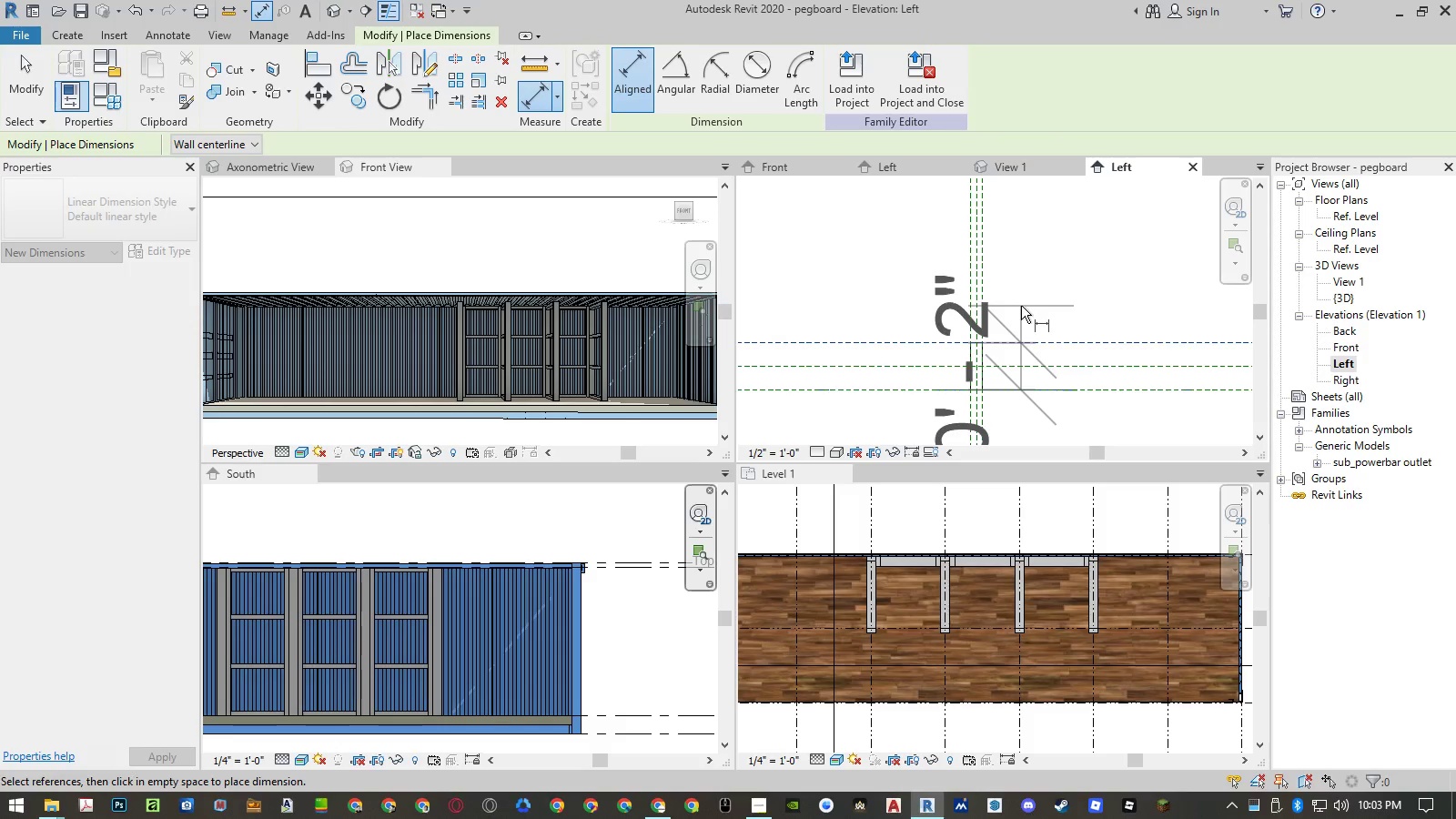 
left_click([979, 318])
 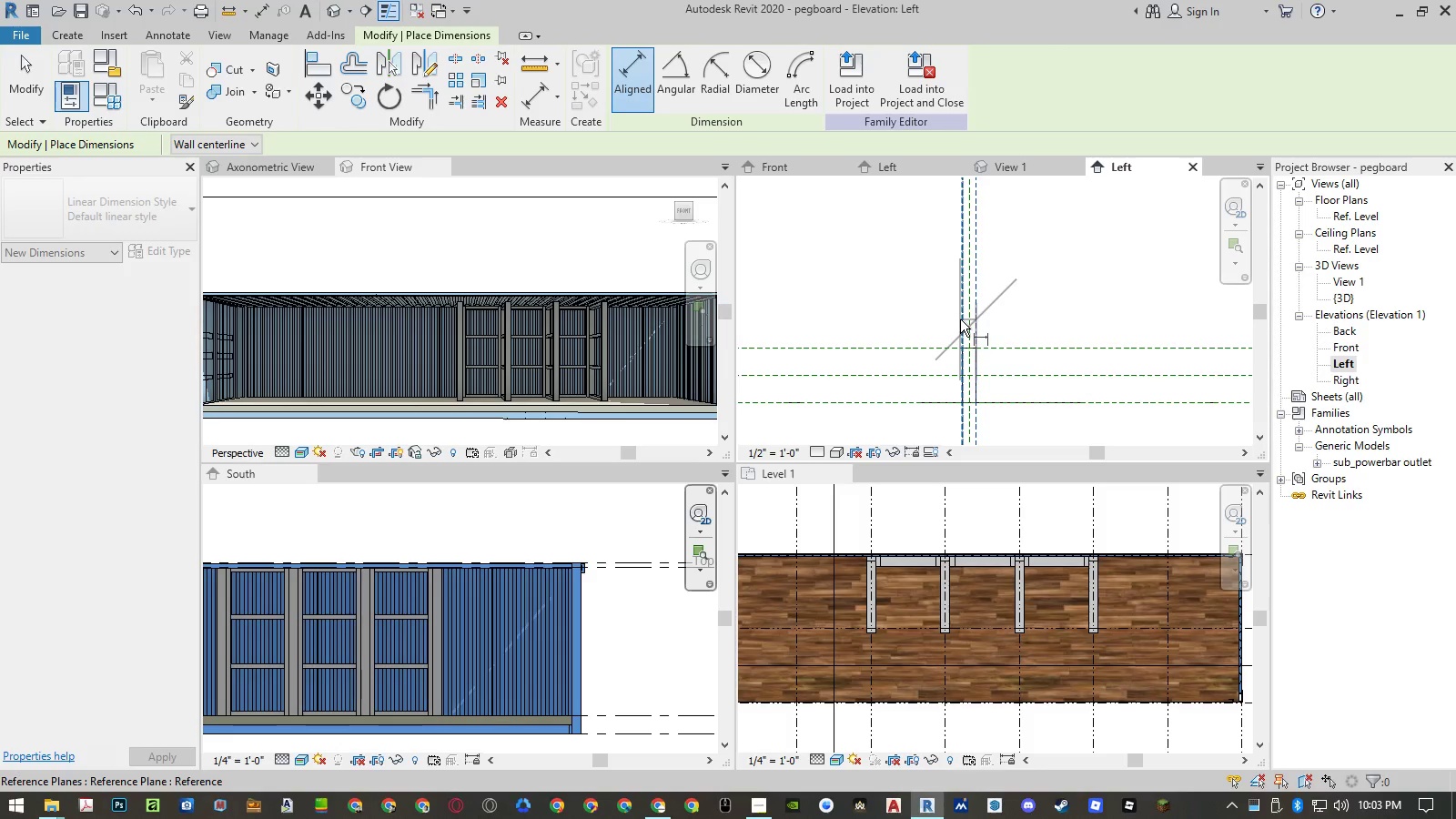 
left_click([960, 319])
 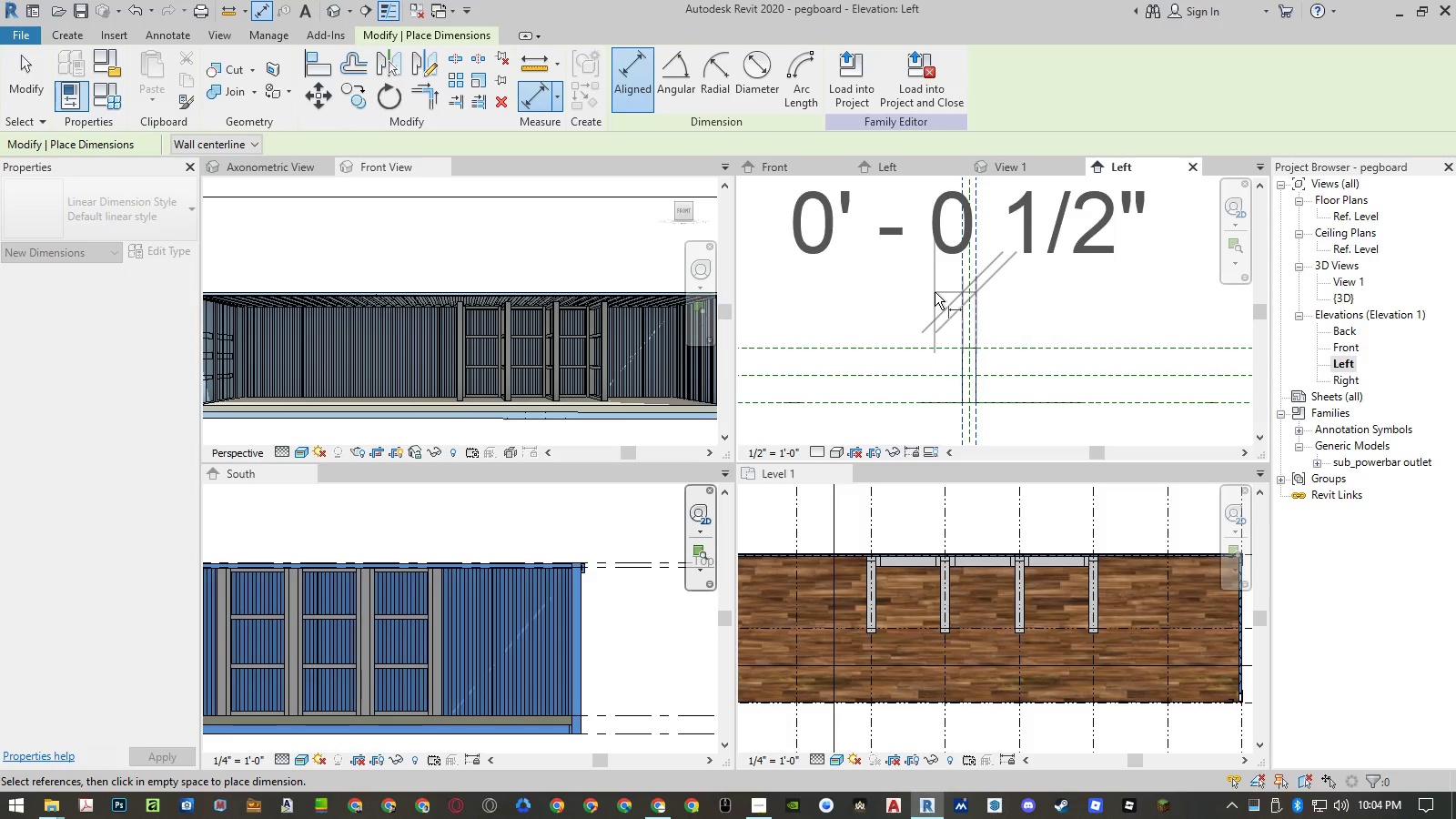 
key(Escape)
 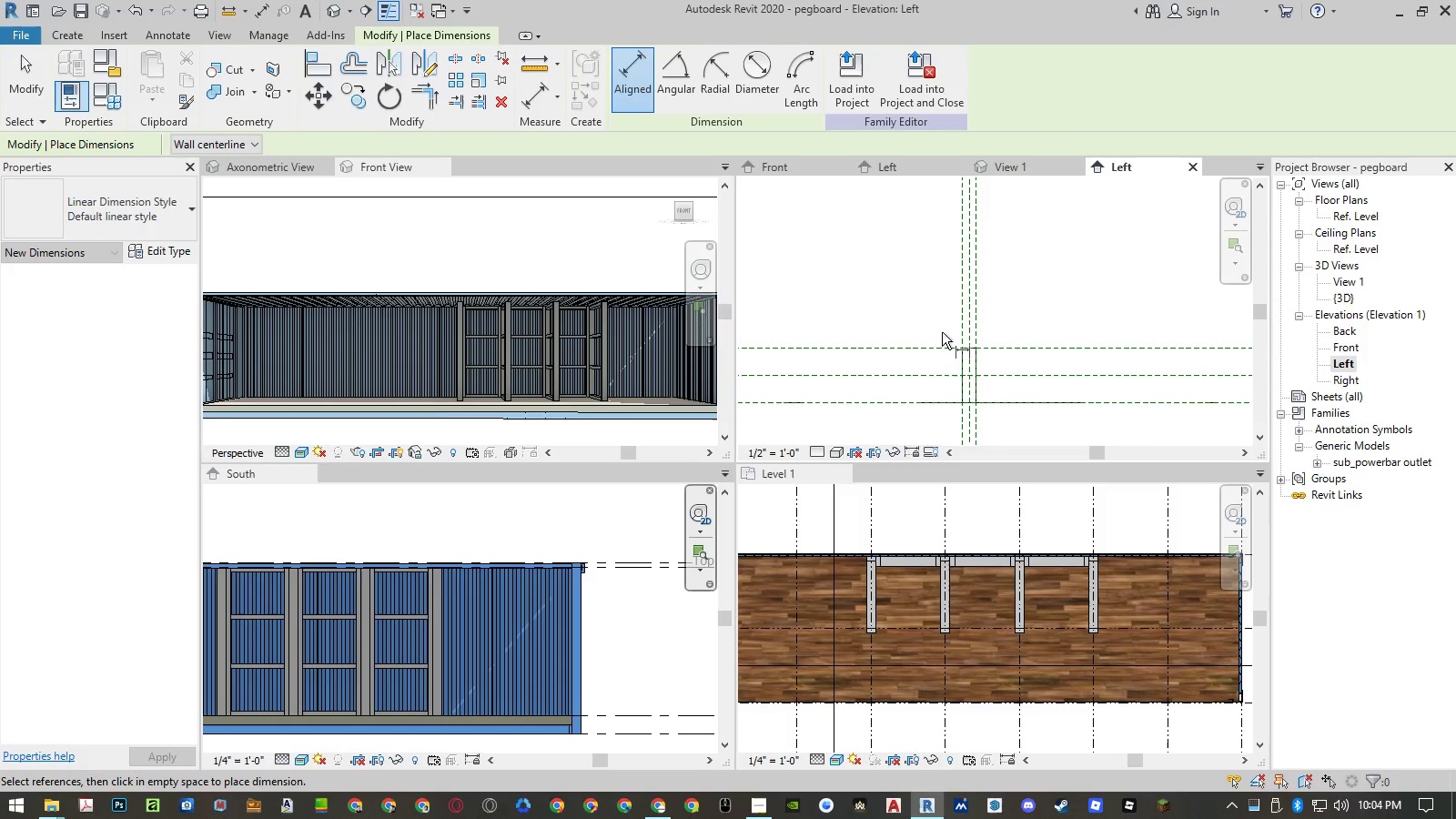 
key(Escape)
 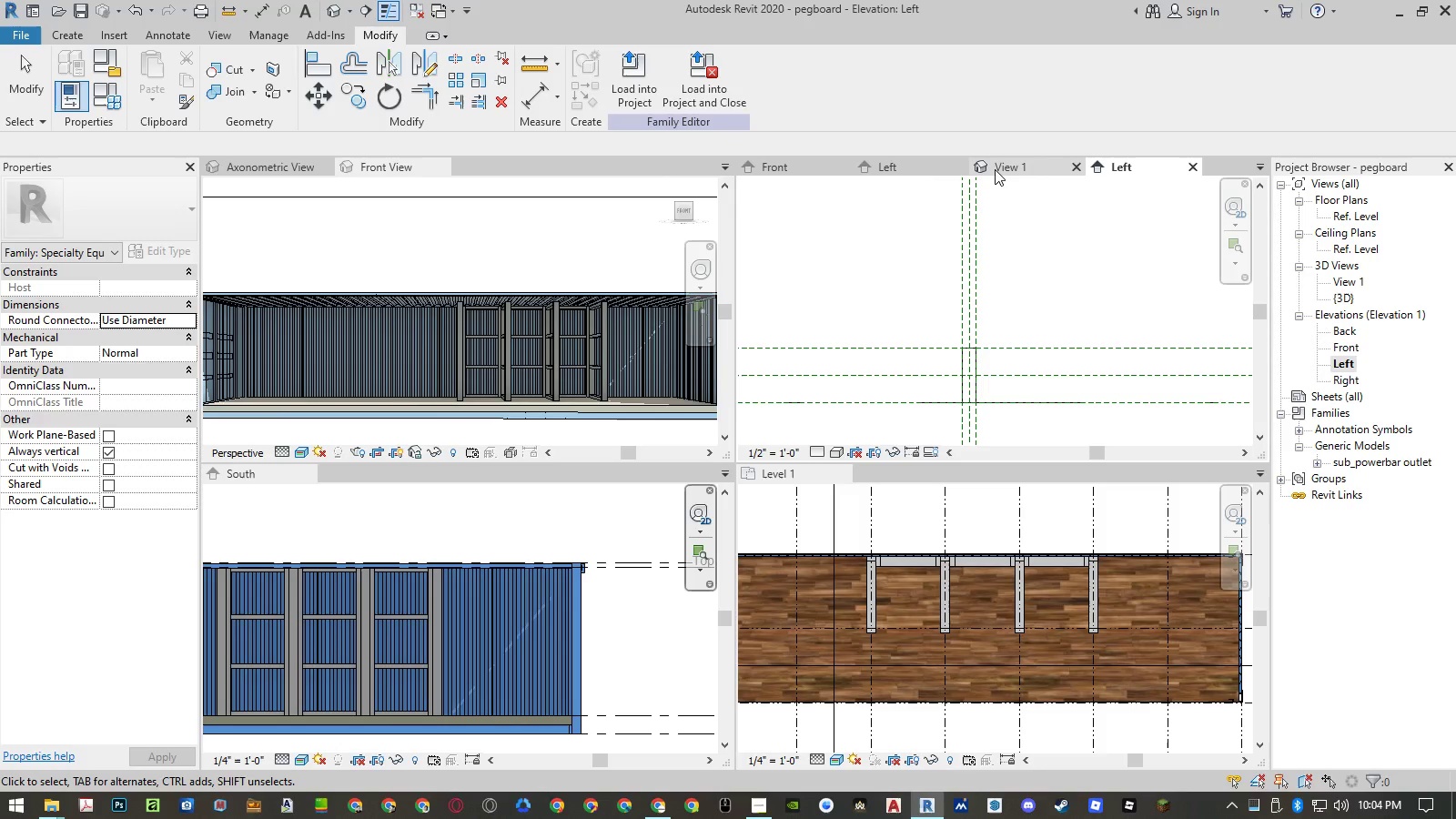 
left_click([996, 168])
 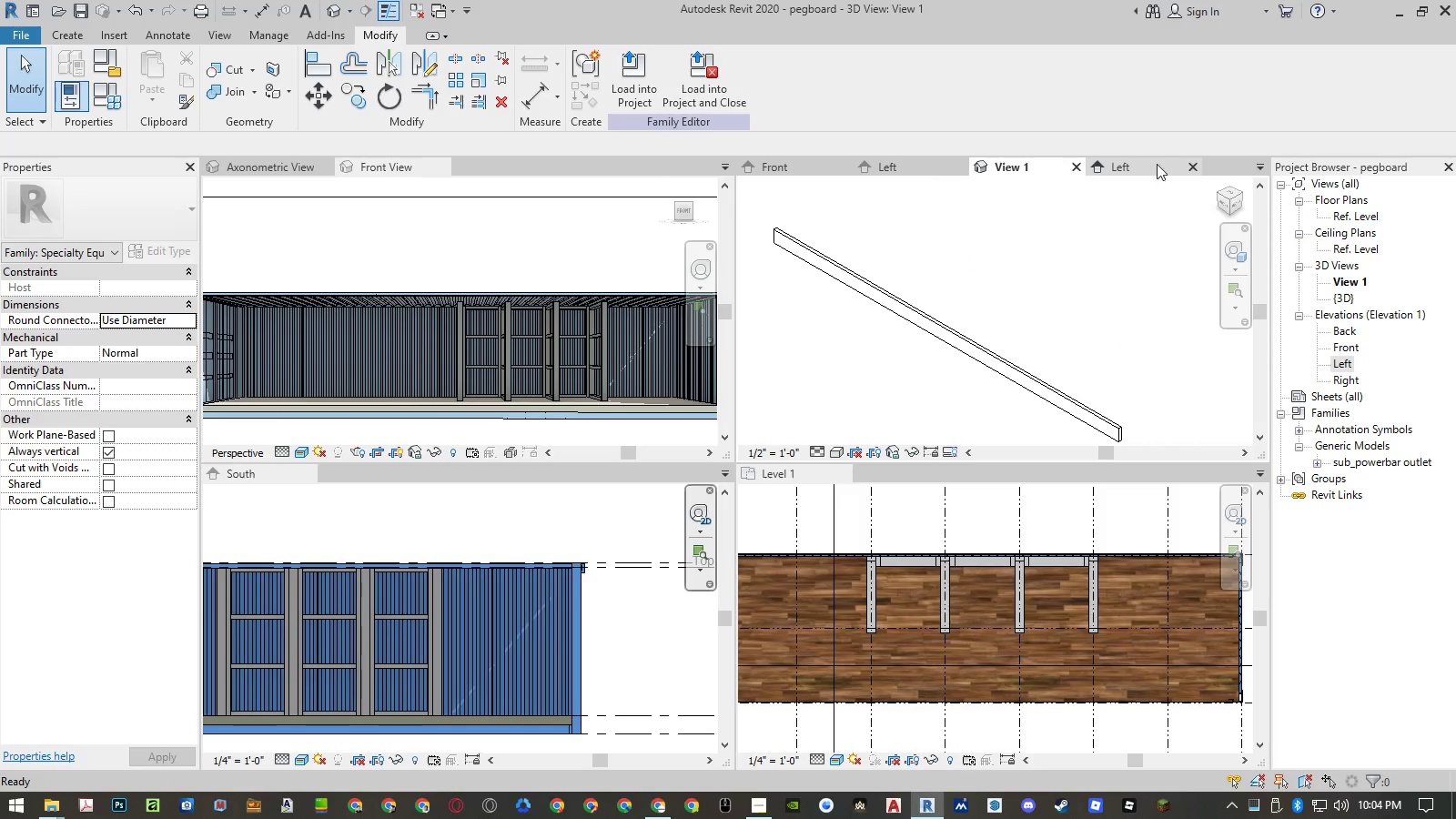 
wait(8.38)
 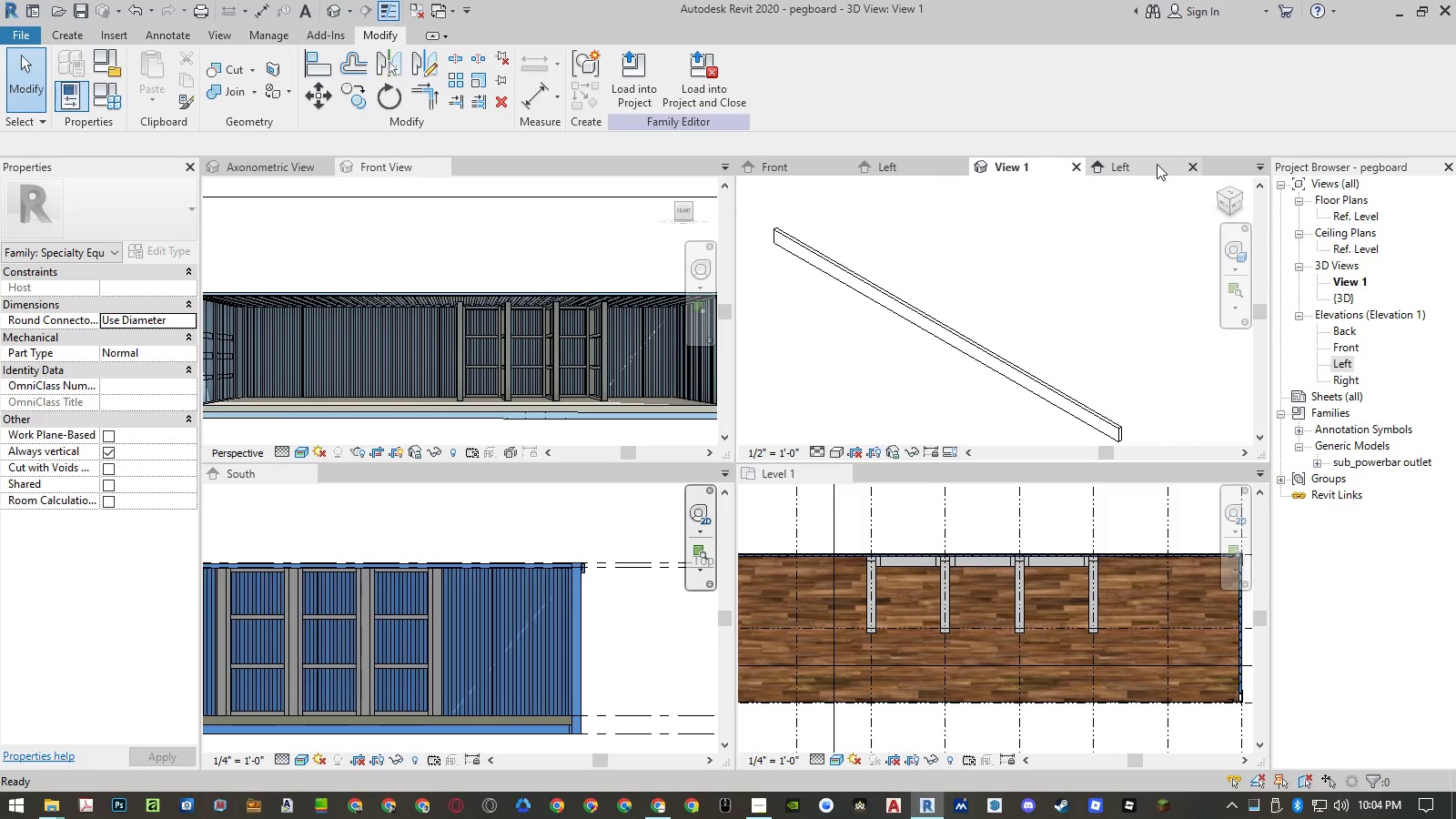 
left_click([1189, 163])
 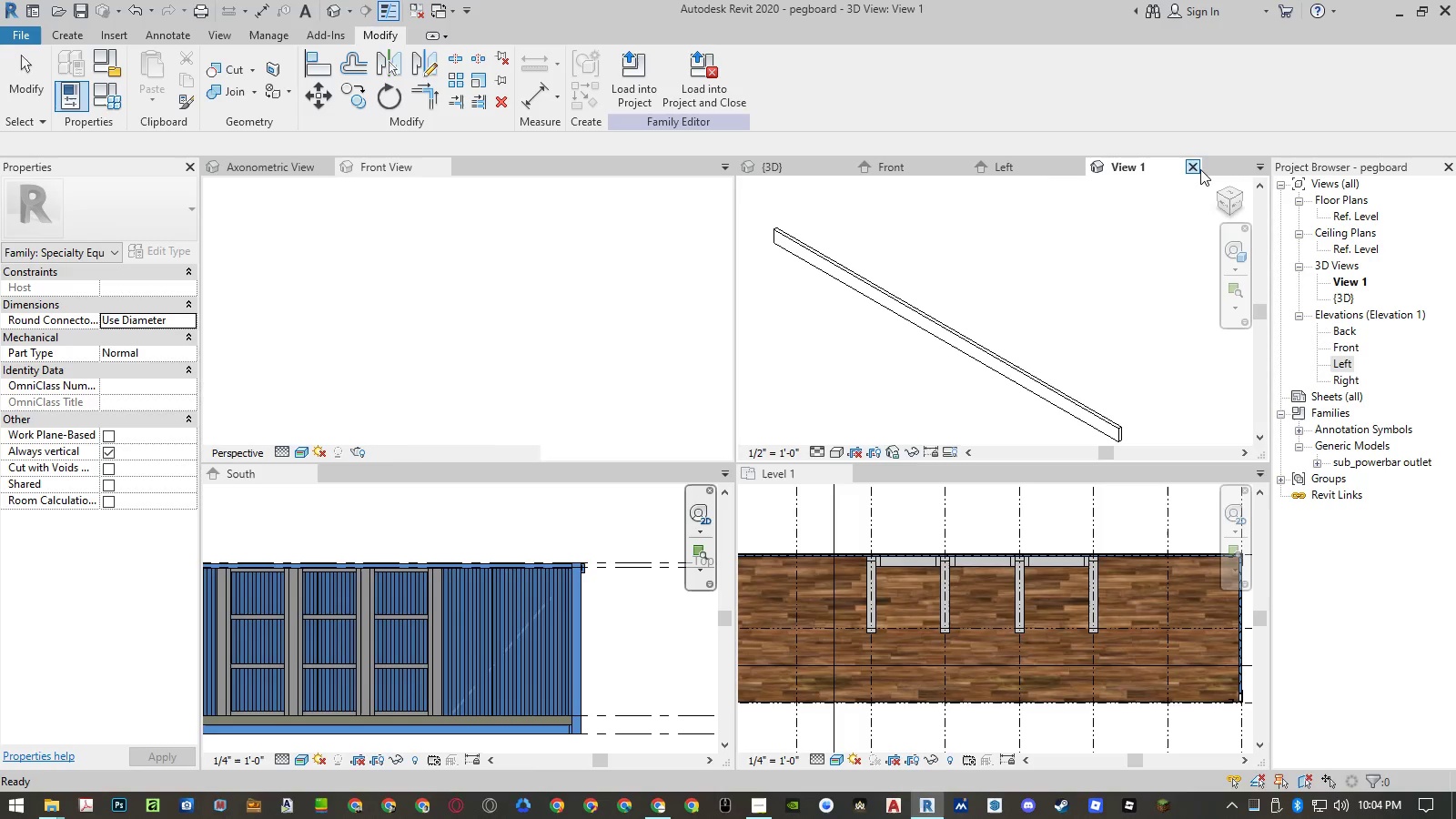 
left_click([1201, 169])
 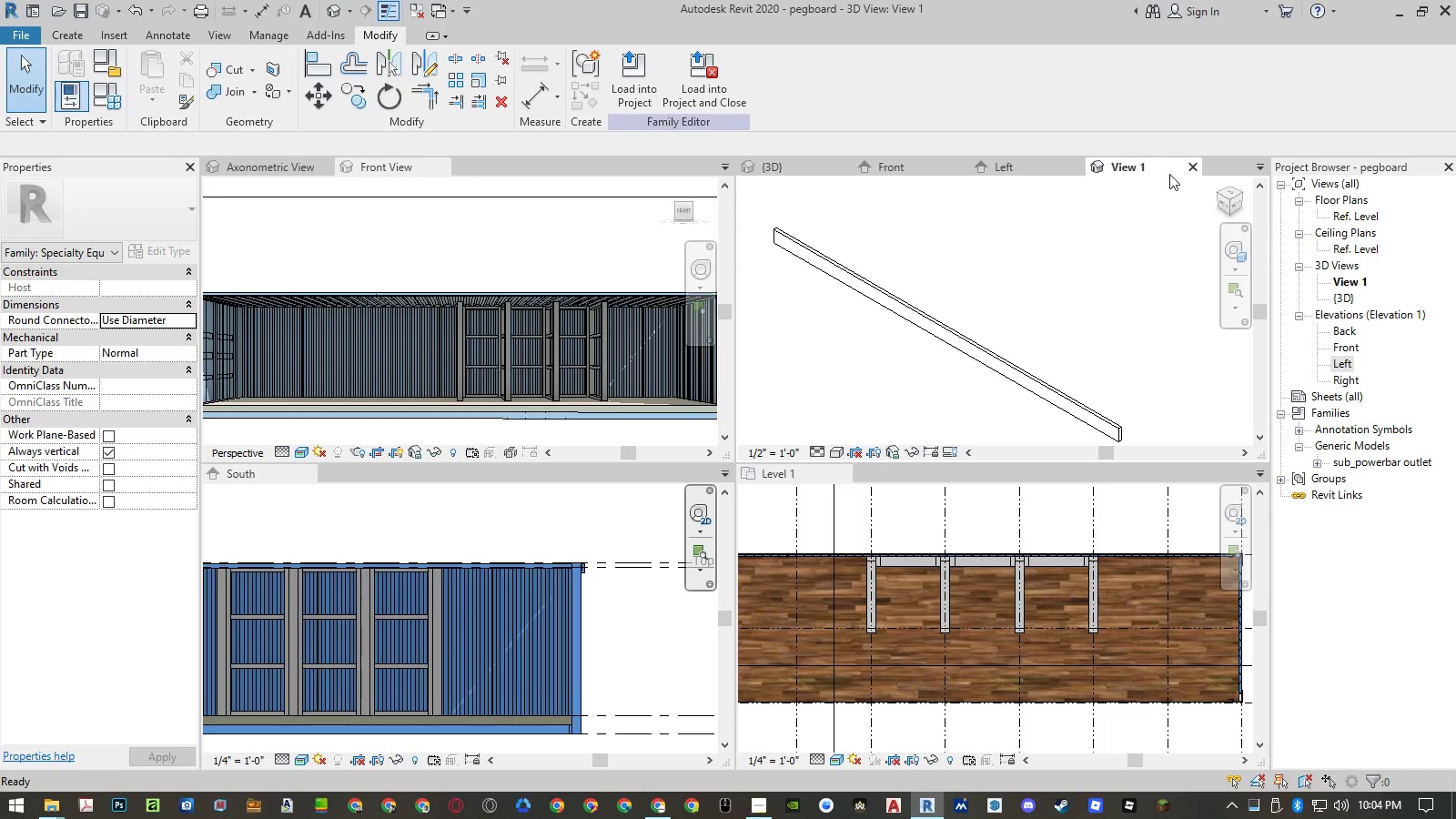 
left_click([1198, 170])
 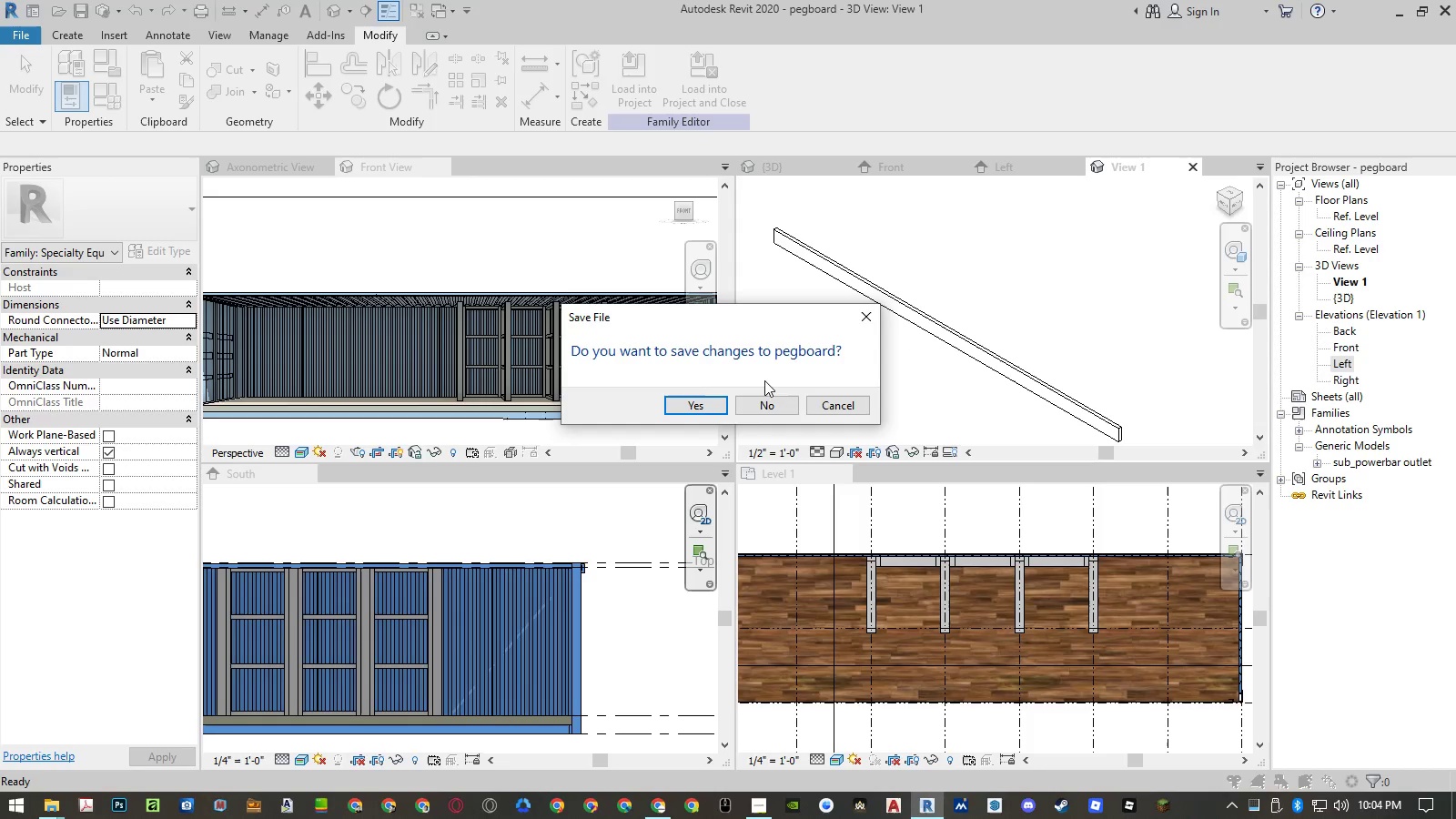 
left_click([753, 400])
 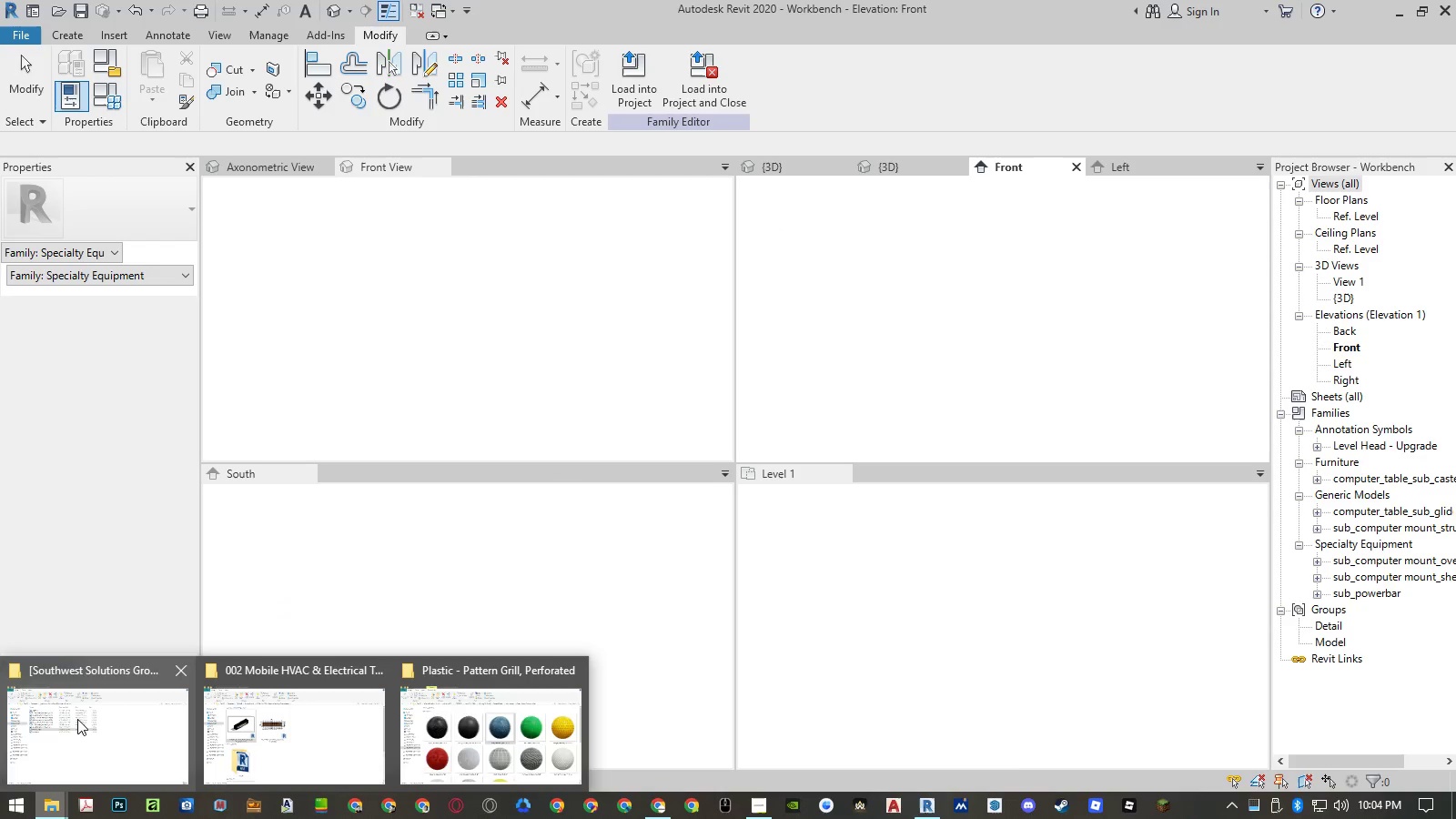 
left_click([78, 718])
 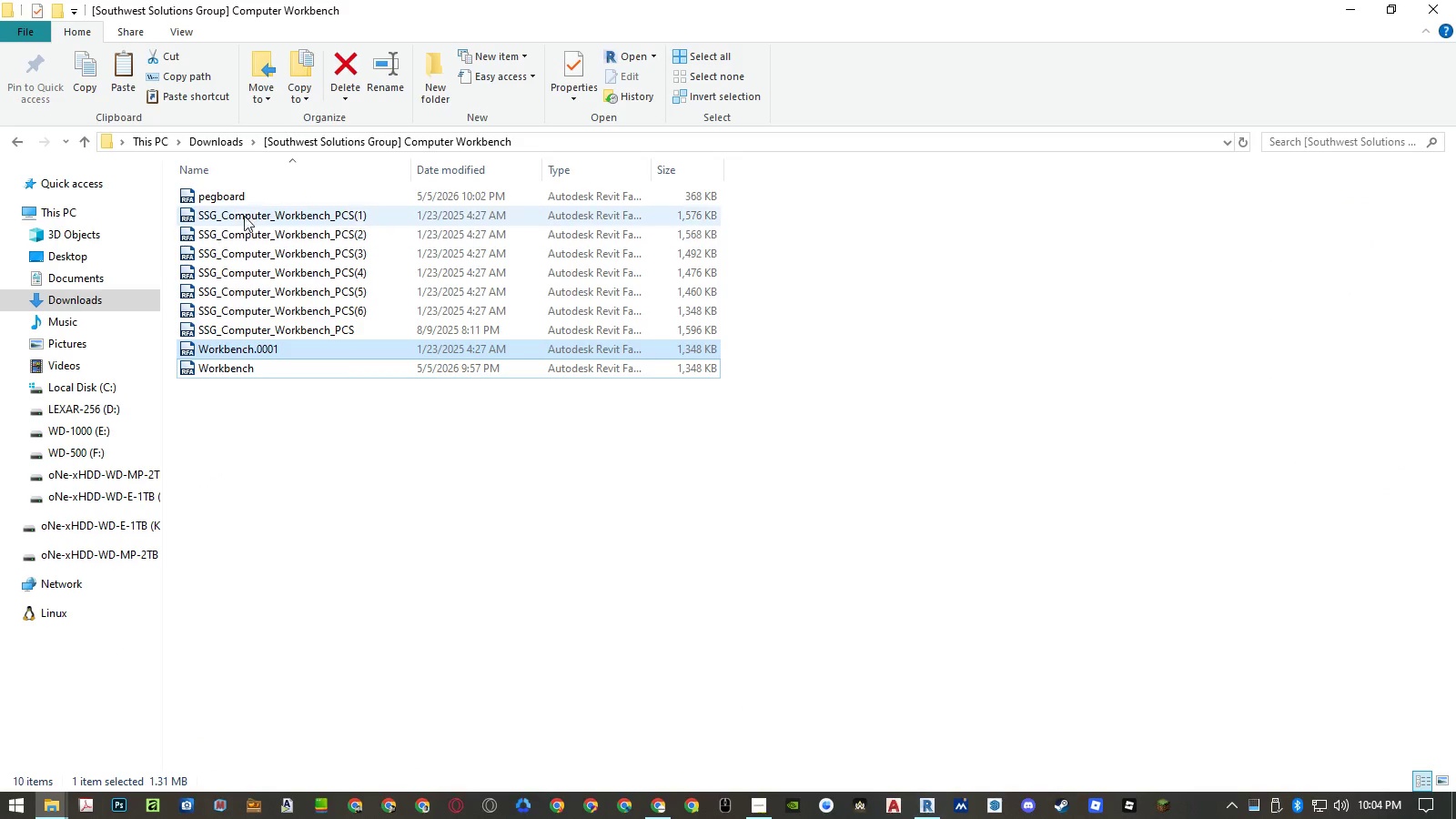 
left_click([240, 201])
 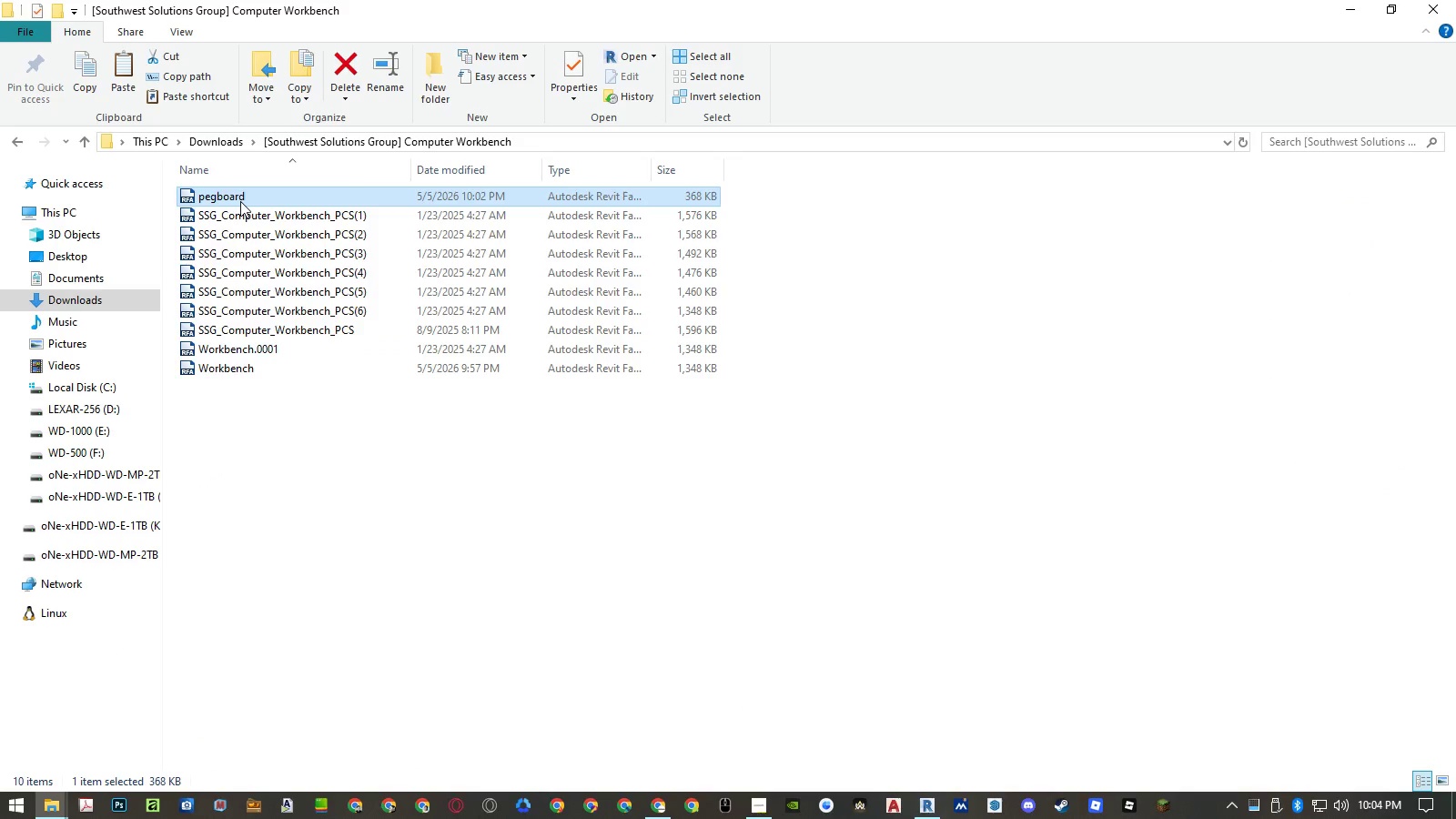 
right_click([240, 201])
 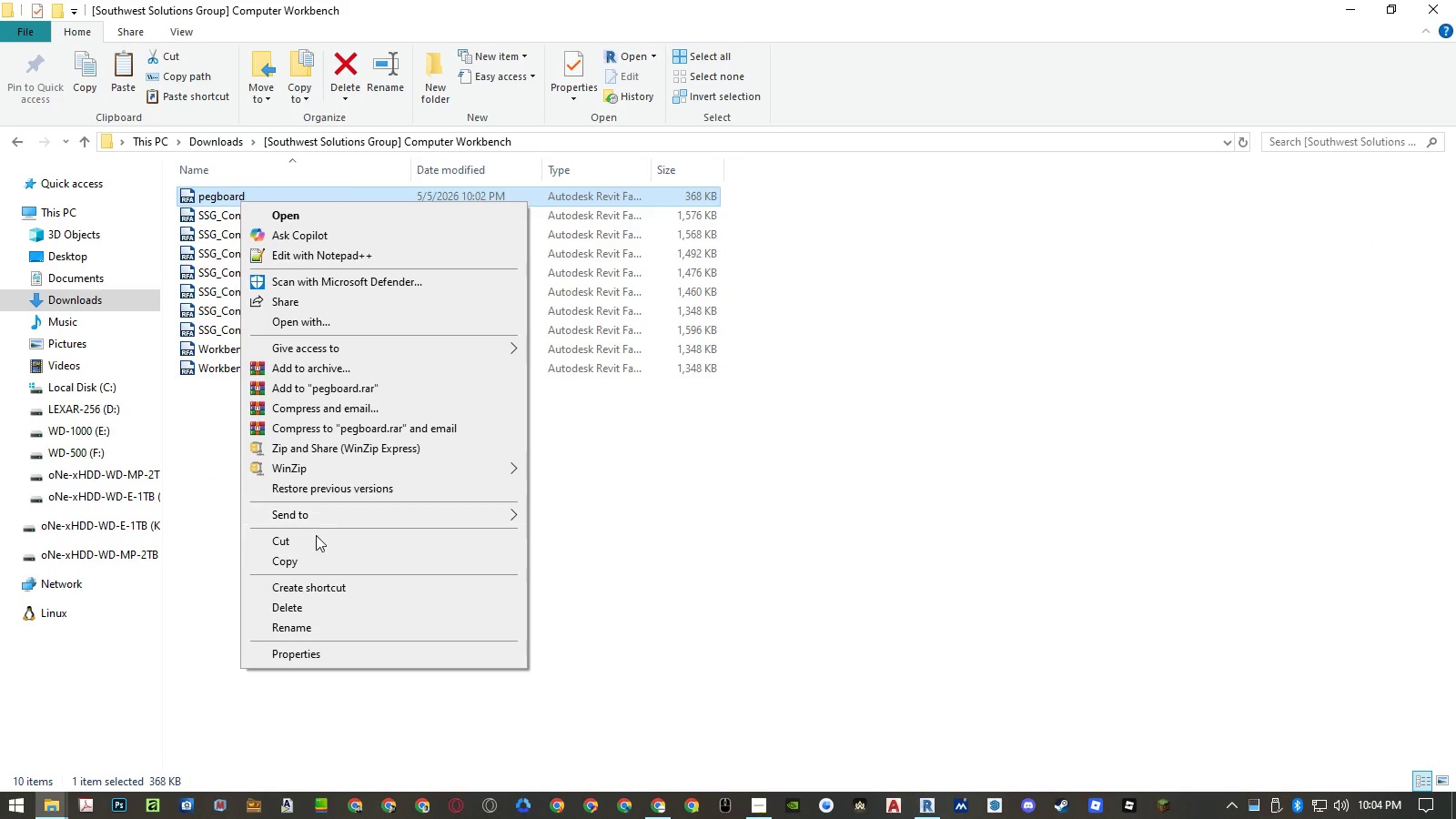 
left_click([309, 612])
 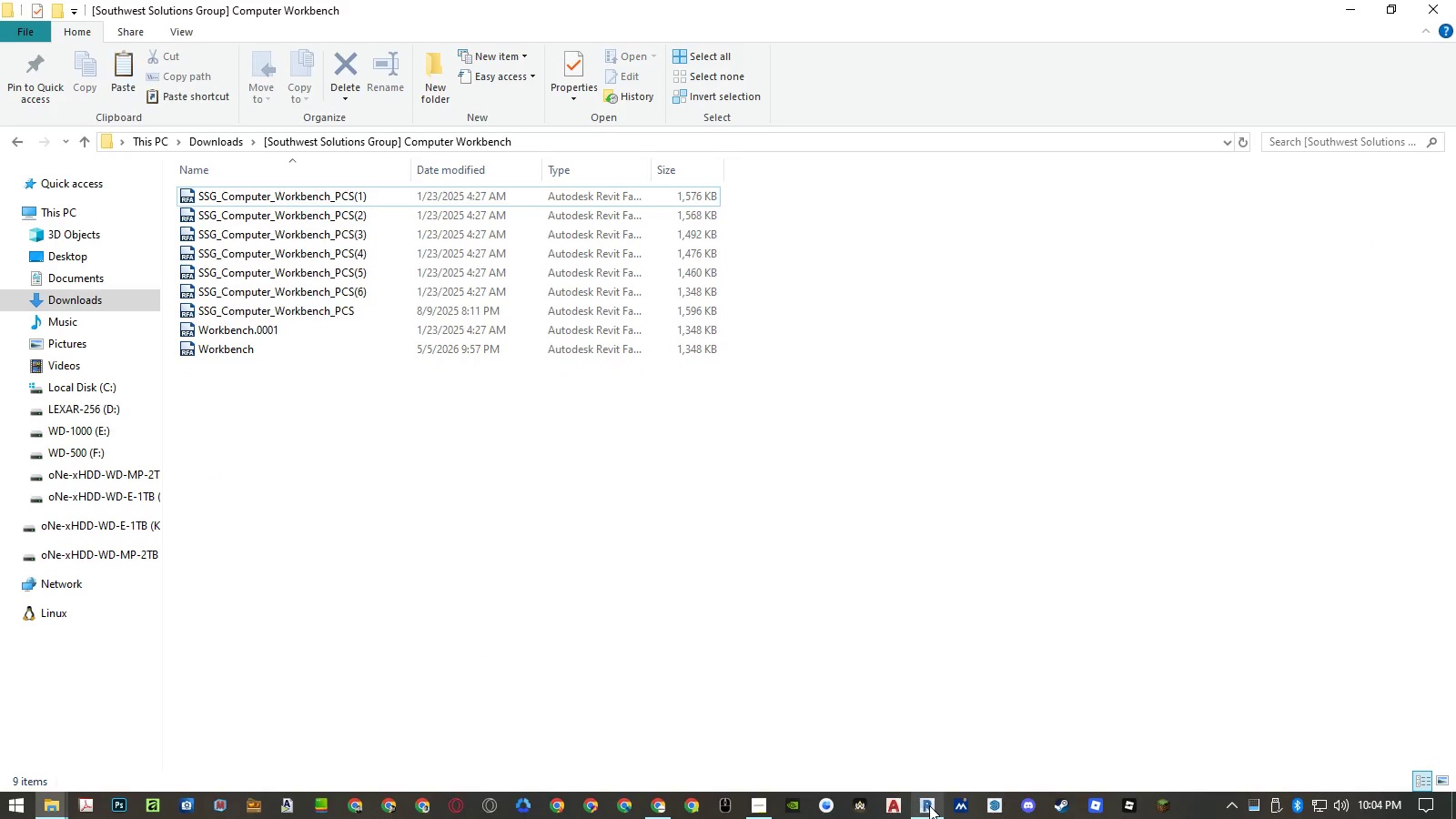 
left_click([929, 805])
 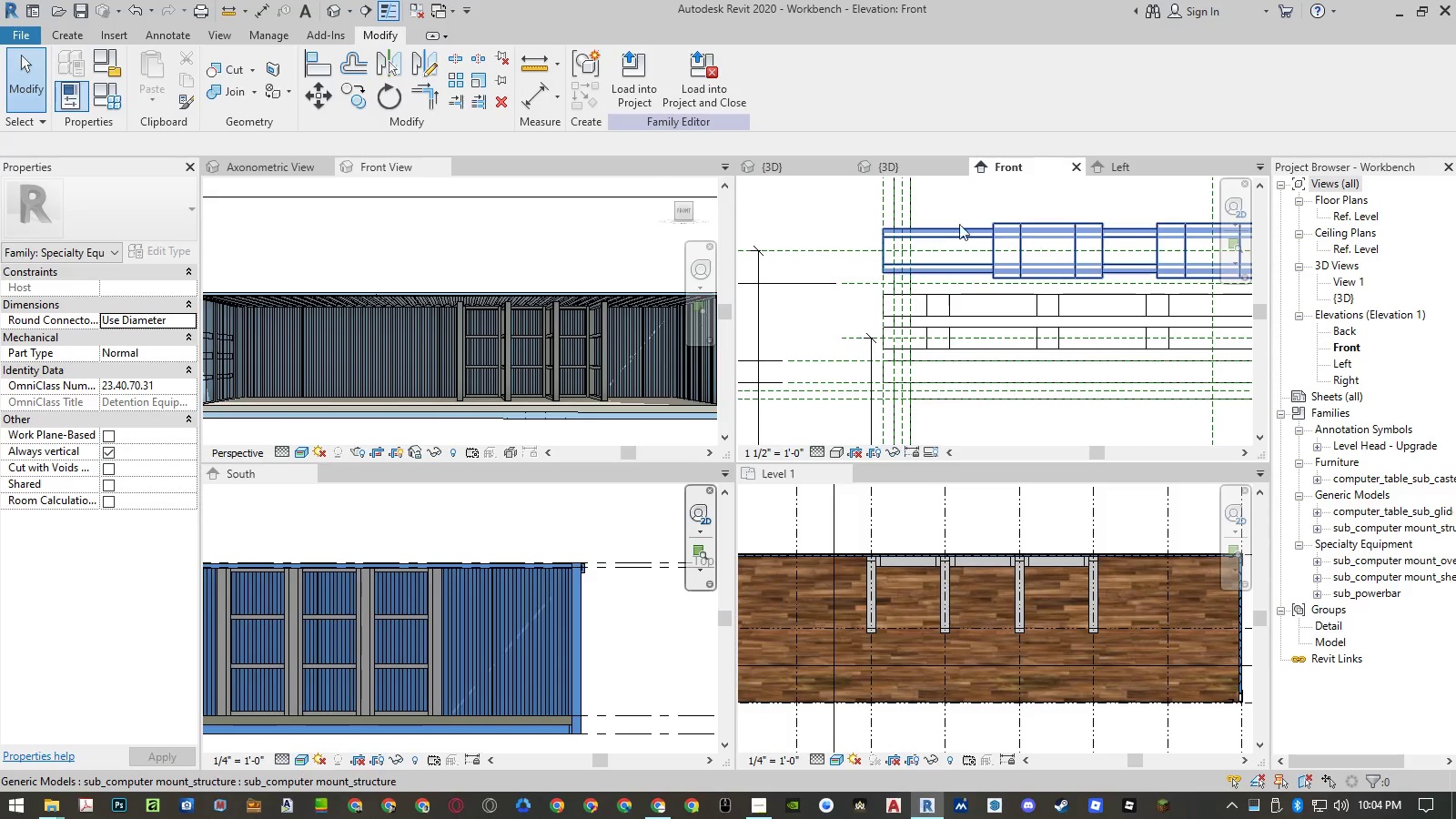 
left_click([1126, 169])
 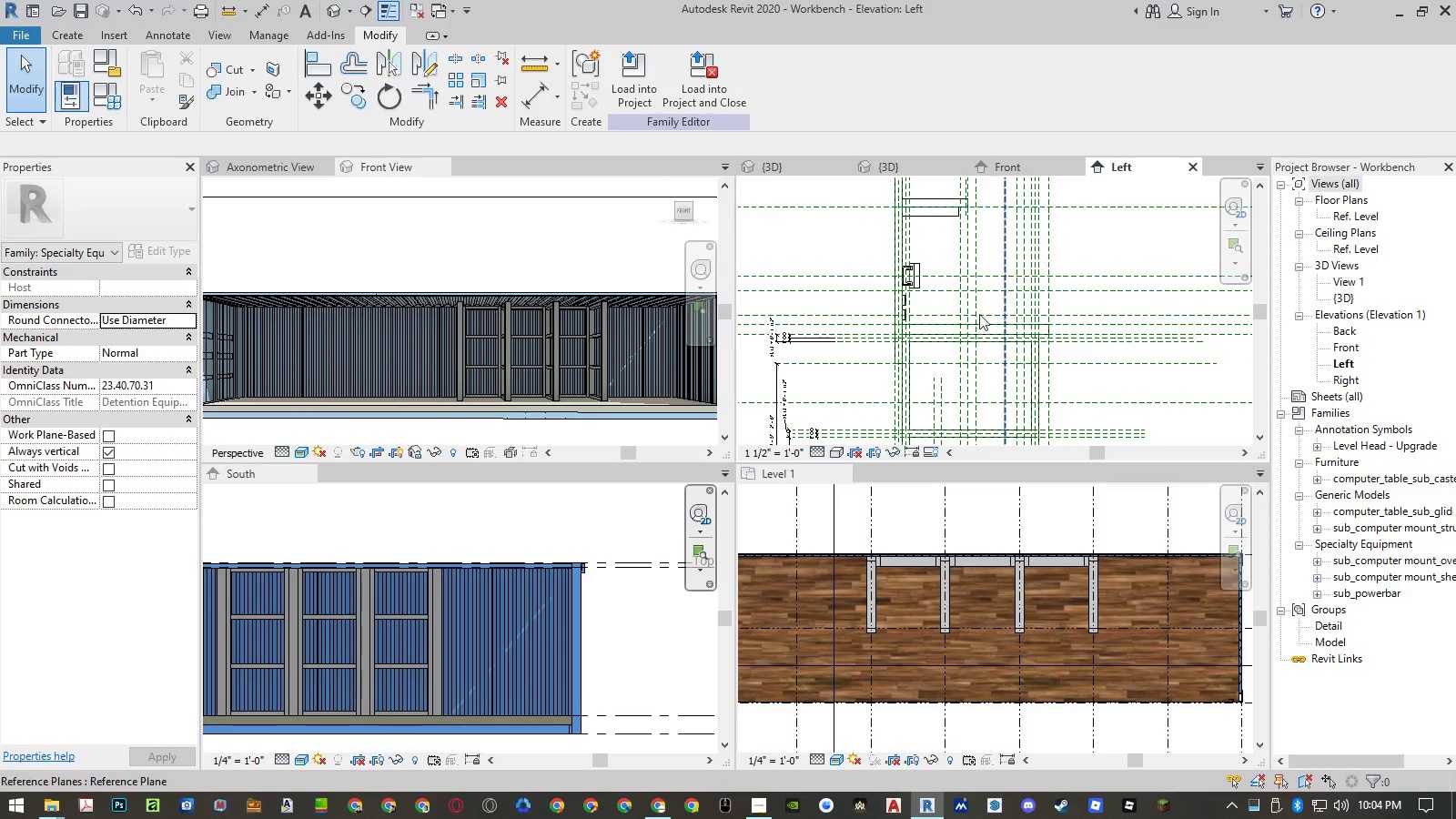 
scroll: coordinate [890, 215], scroll_direction: down, amount: 1.0
 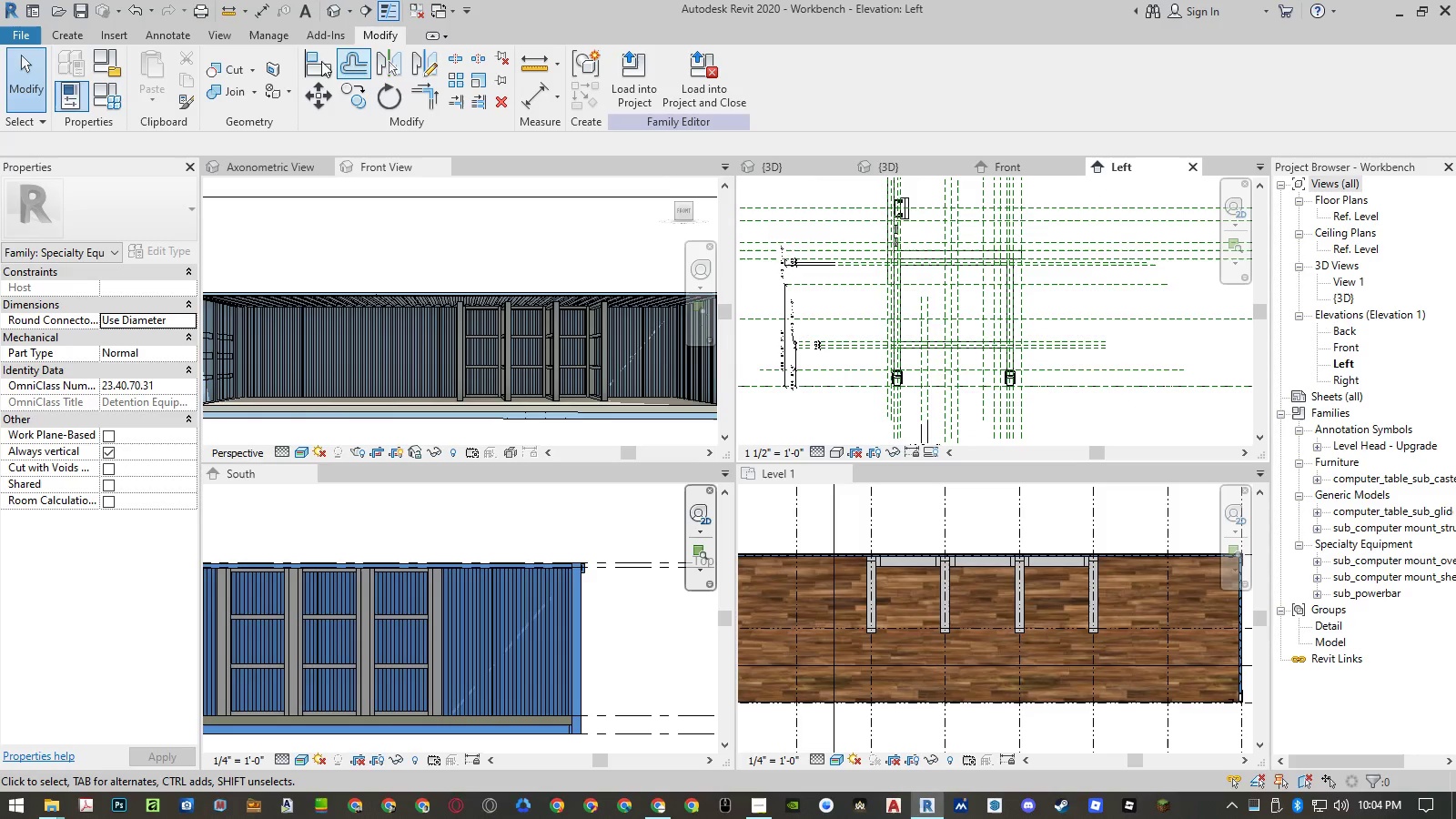 
left_click([79, 37])
 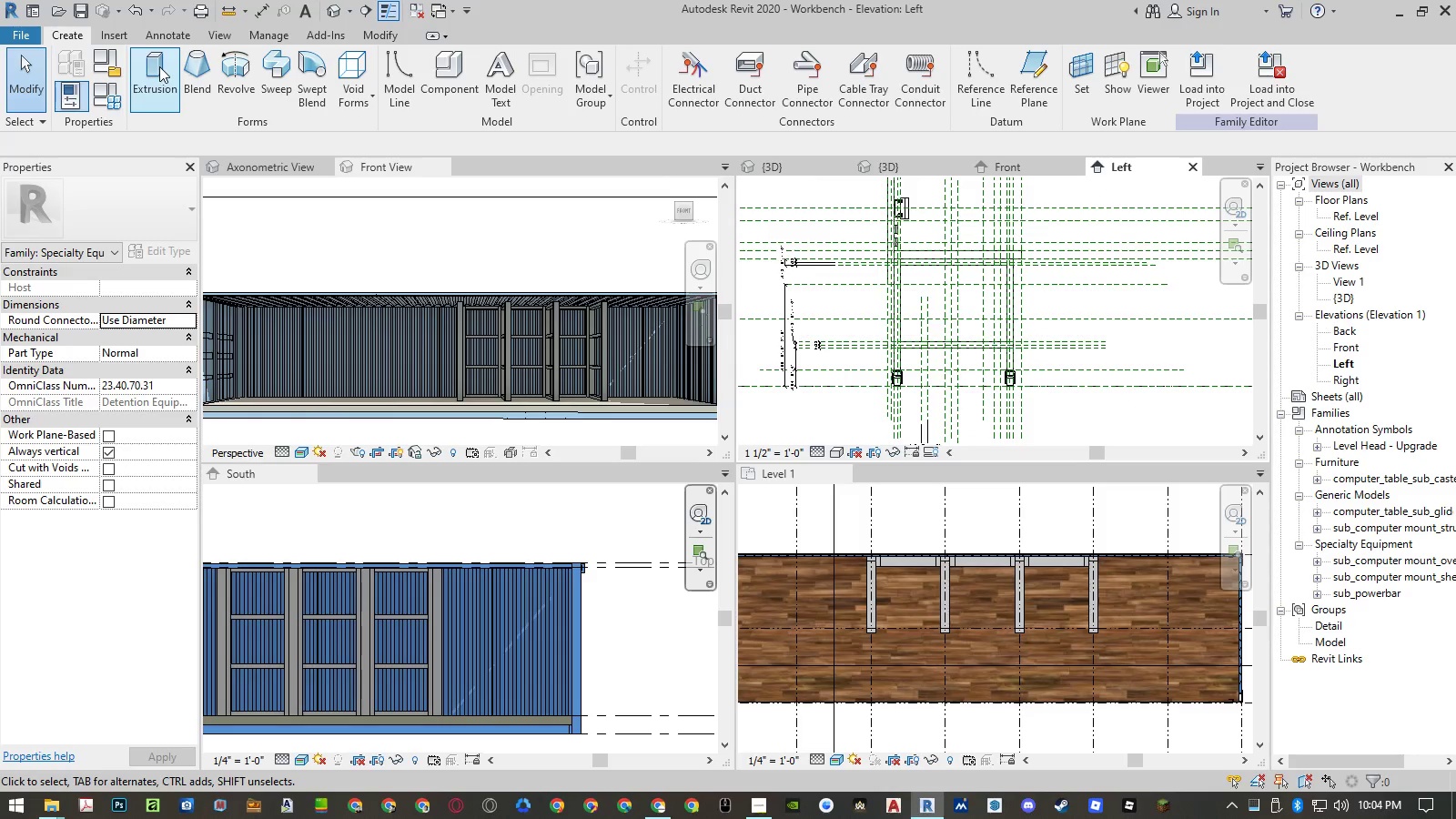 
left_click([159, 67])
 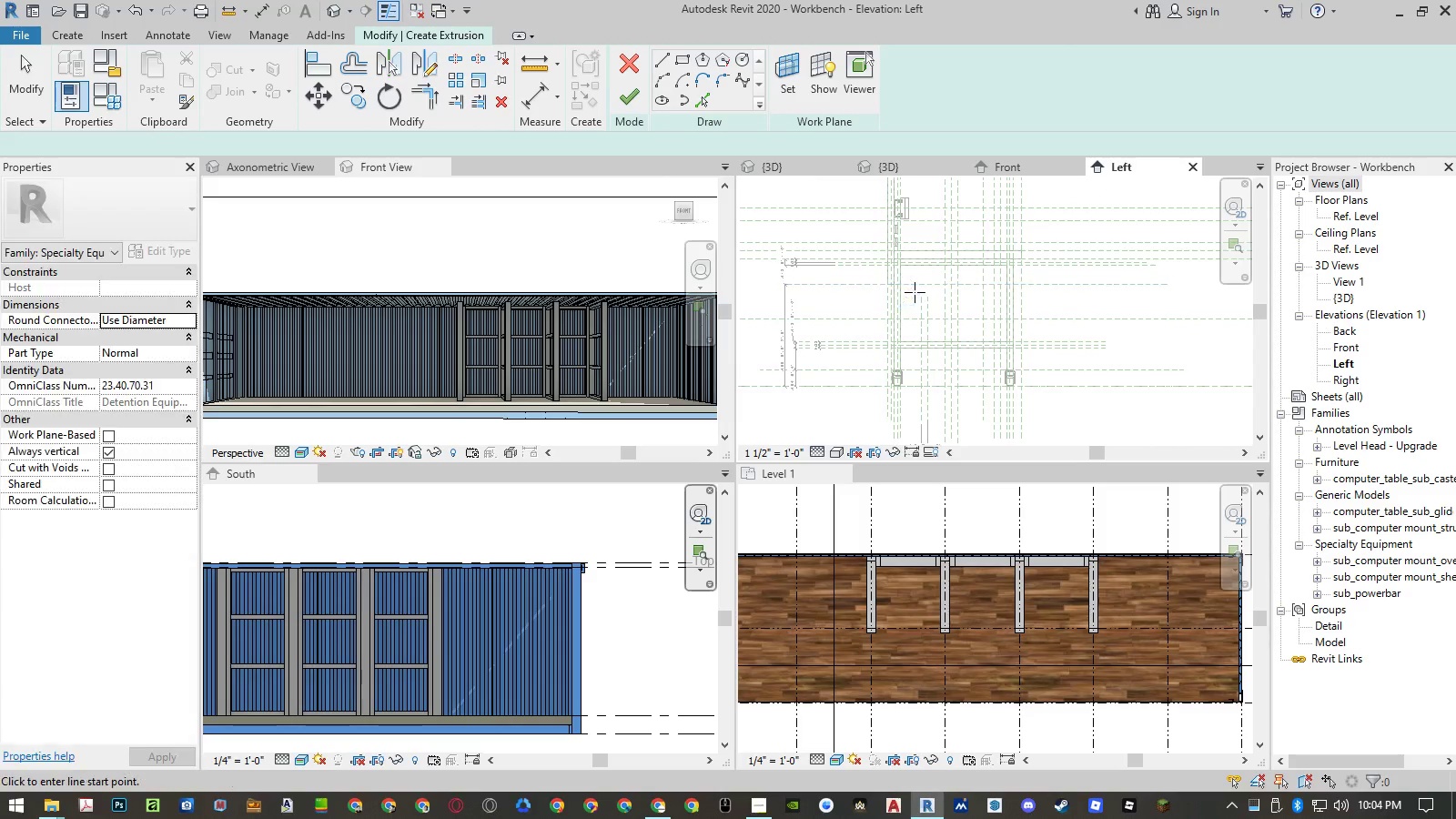 
scroll: coordinate [915, 293], scroll_direction: up, amount: 5.0
 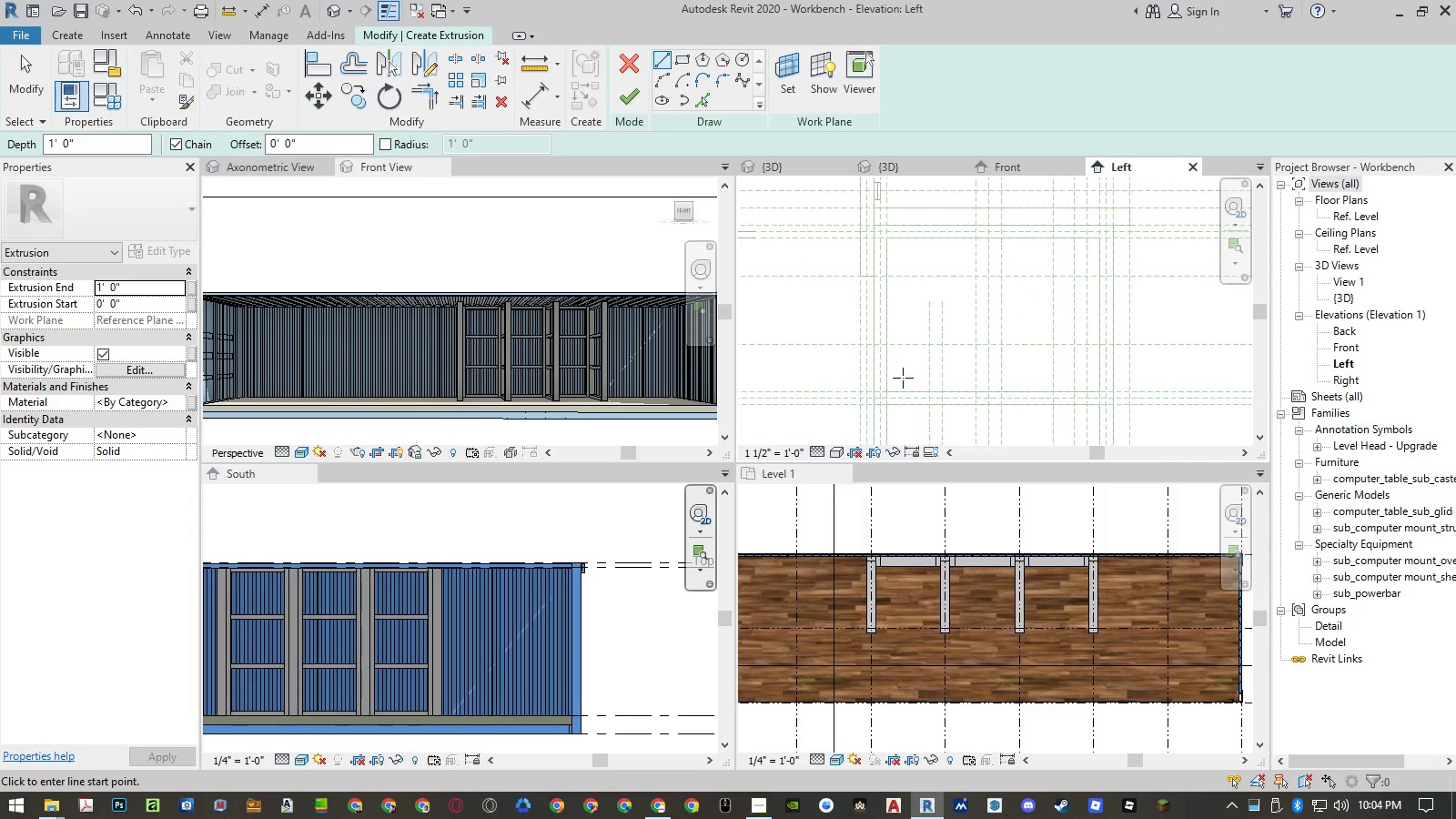 
left_click([904, 380])
 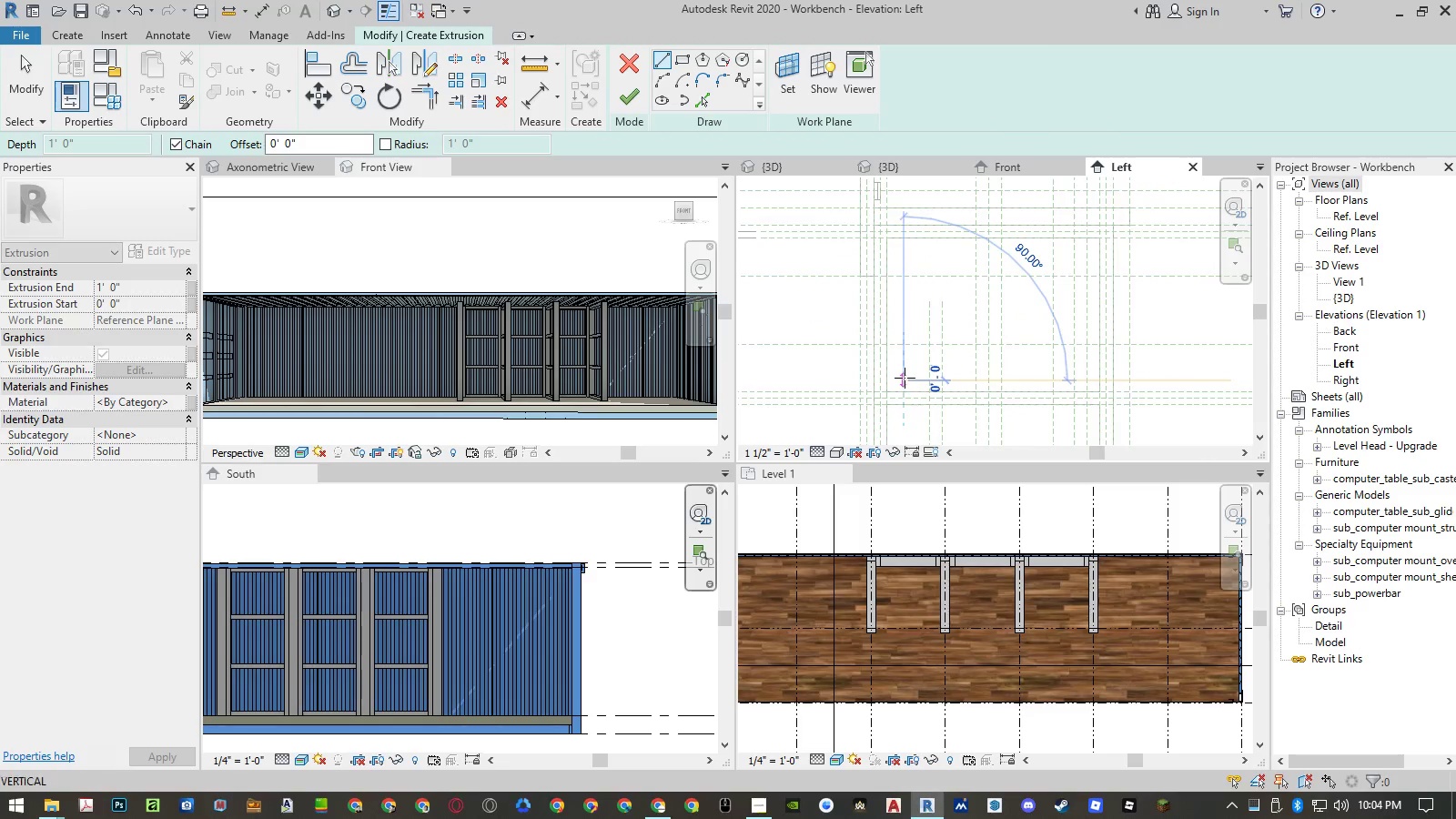 
scroll: coordinate [905, 378], scroll_direction: down, amount: 3.0
 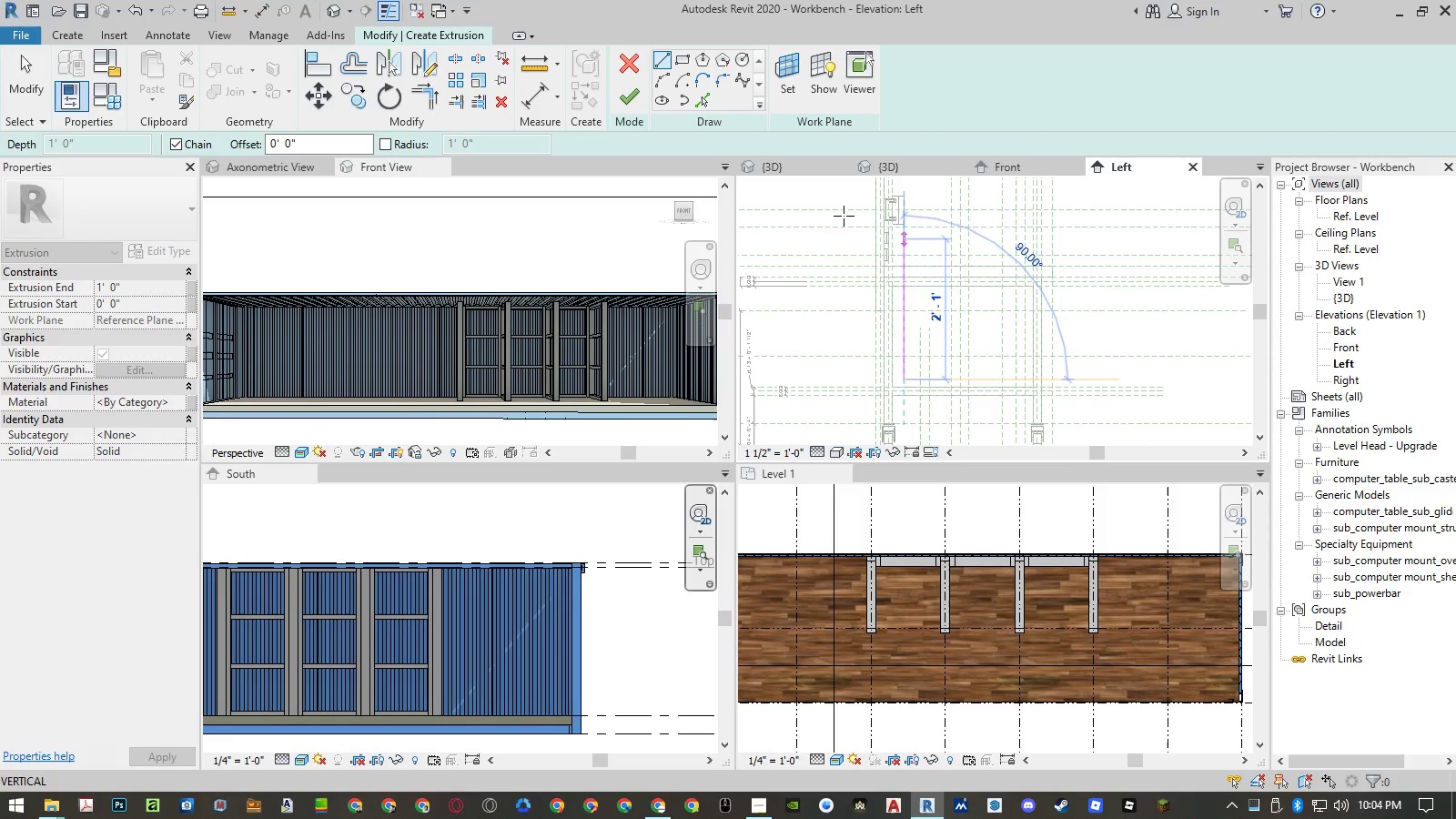 
left_click([676, 62])
 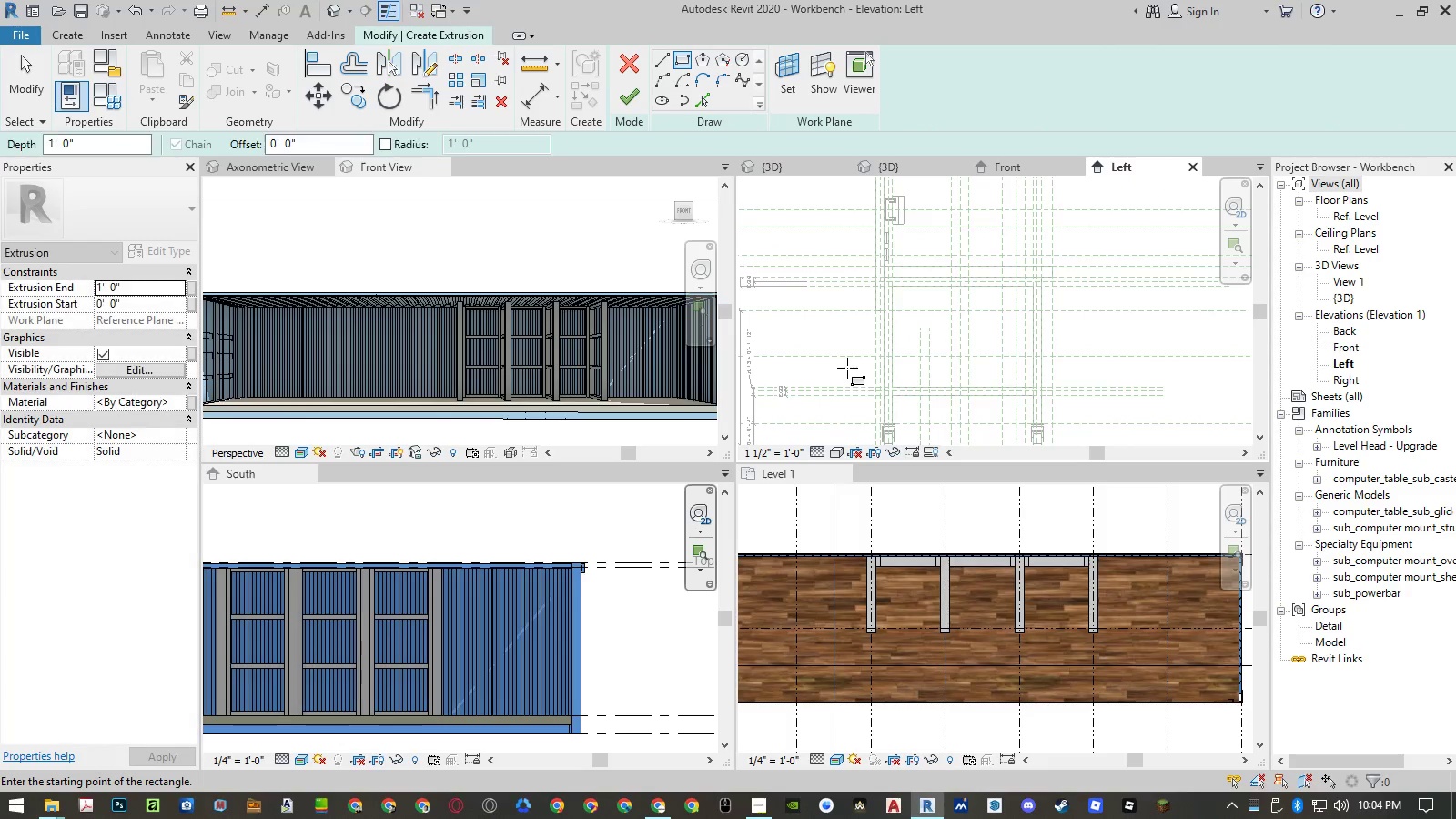 
left_click([847, 370])
 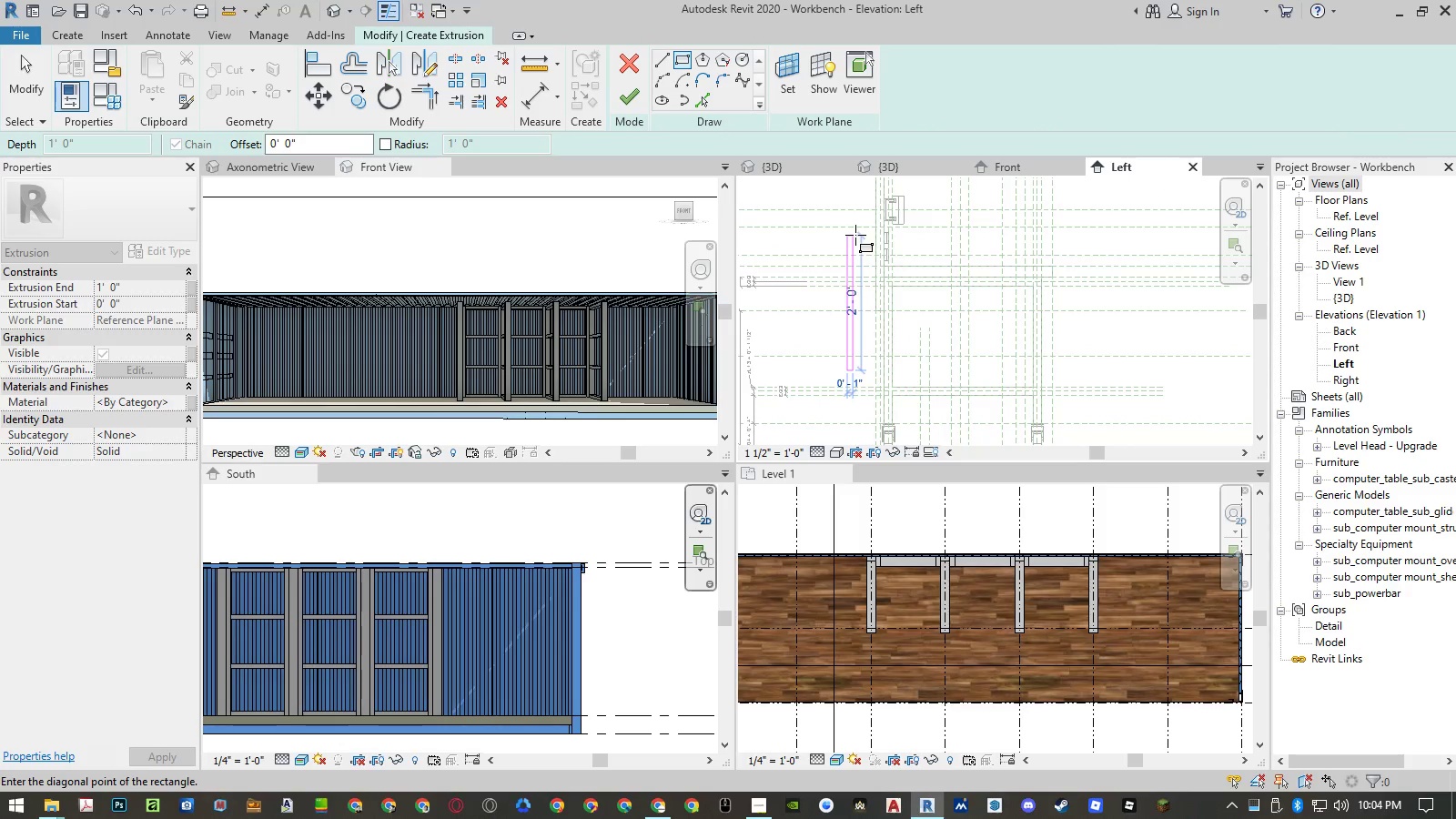 
left_click([855, 235])
 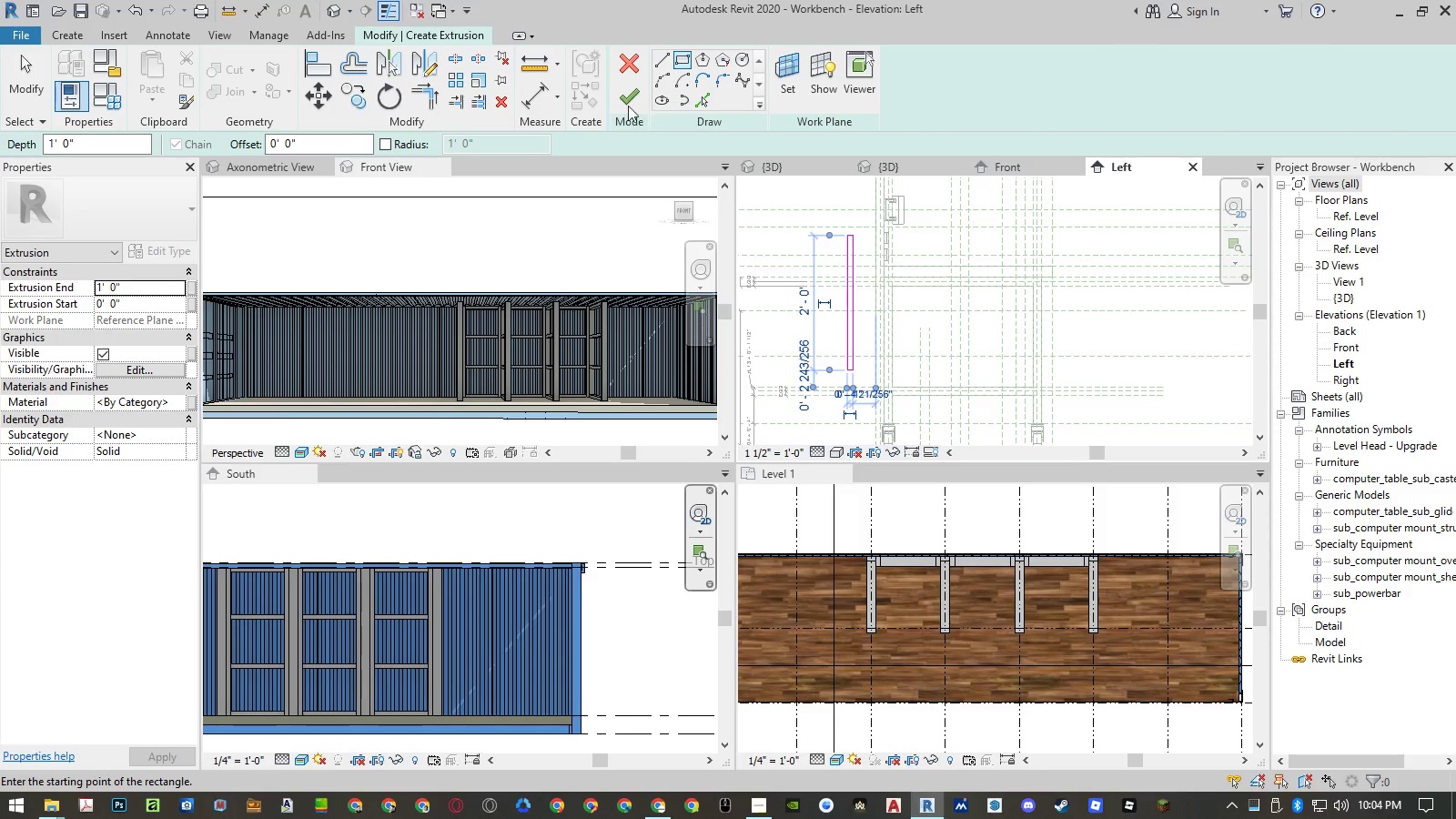 
left_click([623, 103])
 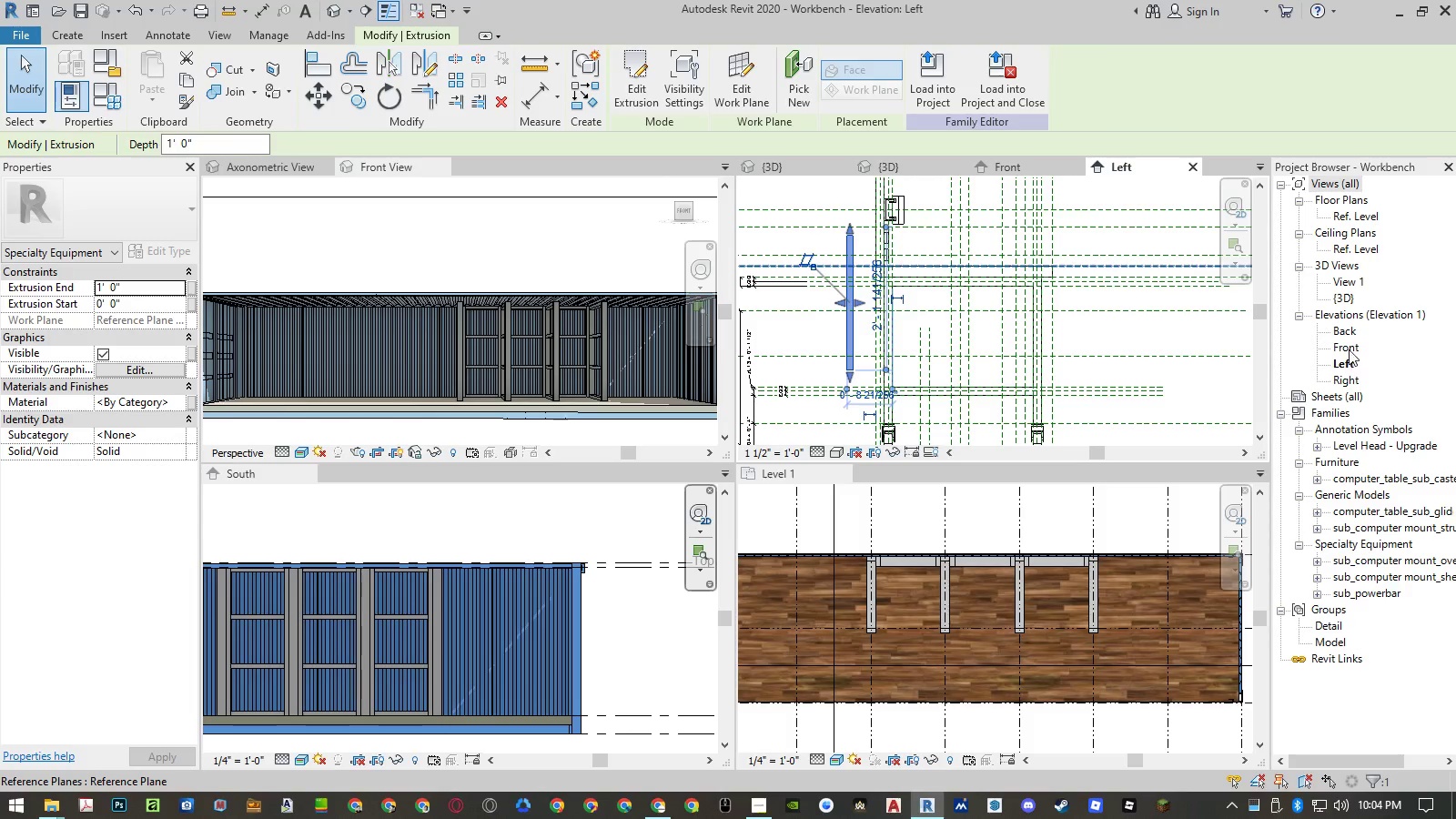 
double_click([1348, 347])
 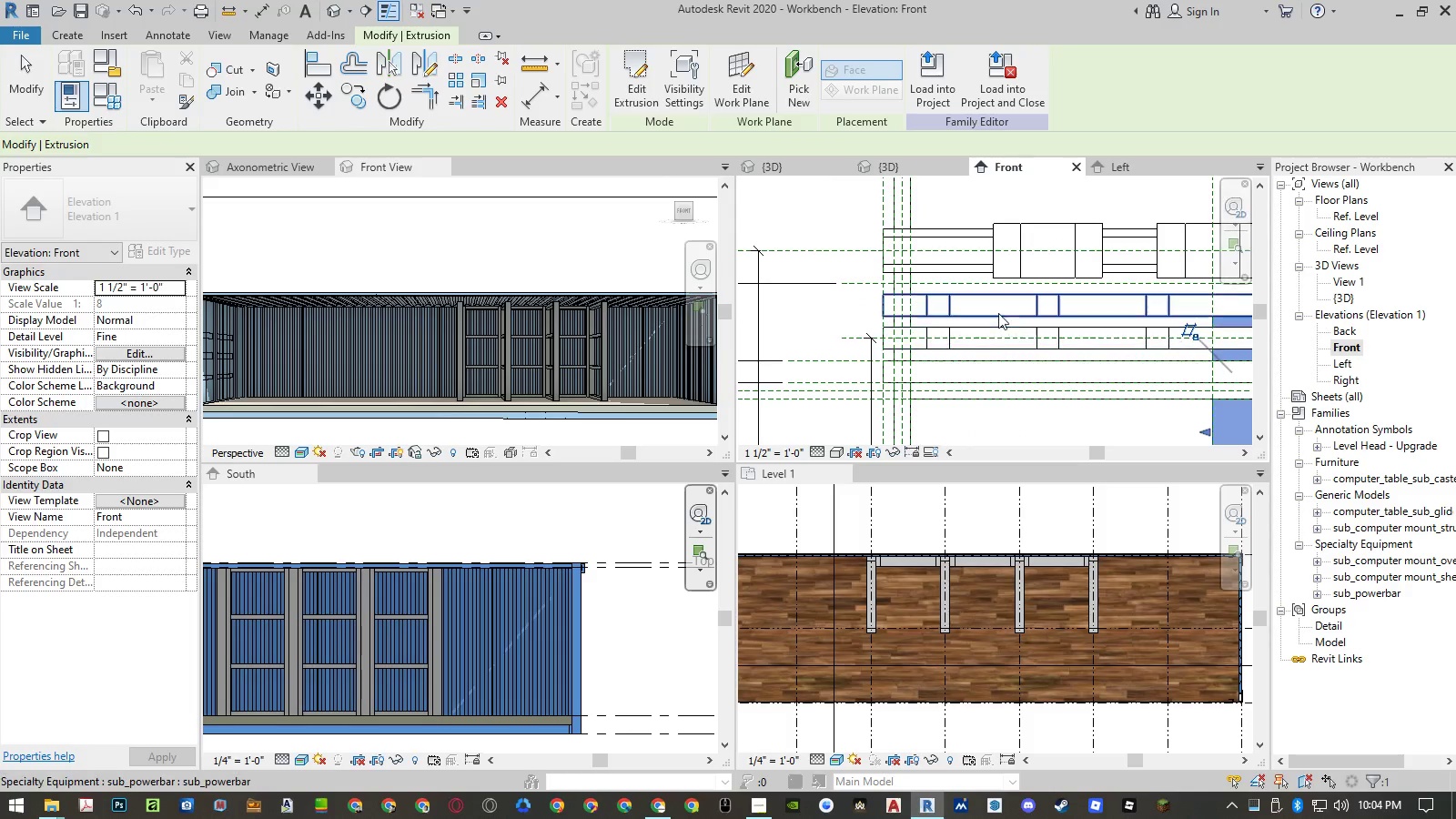 
scroll: coordinate [900, 319], scroll_direction: down, amount: 7.0
 